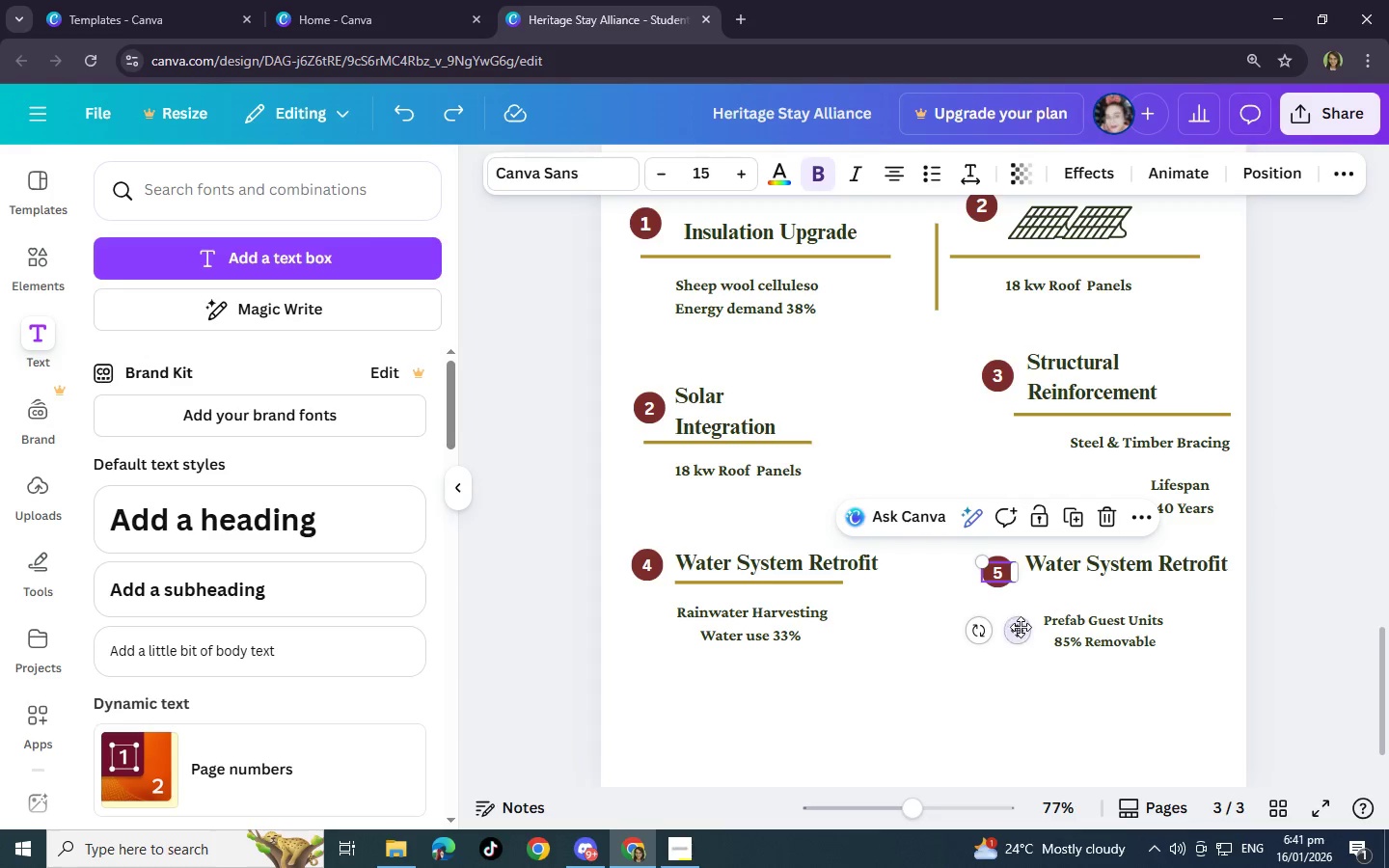 
left_click_drag(start_coordinate=[1019, 633], to_coordinate=[980, 630])
 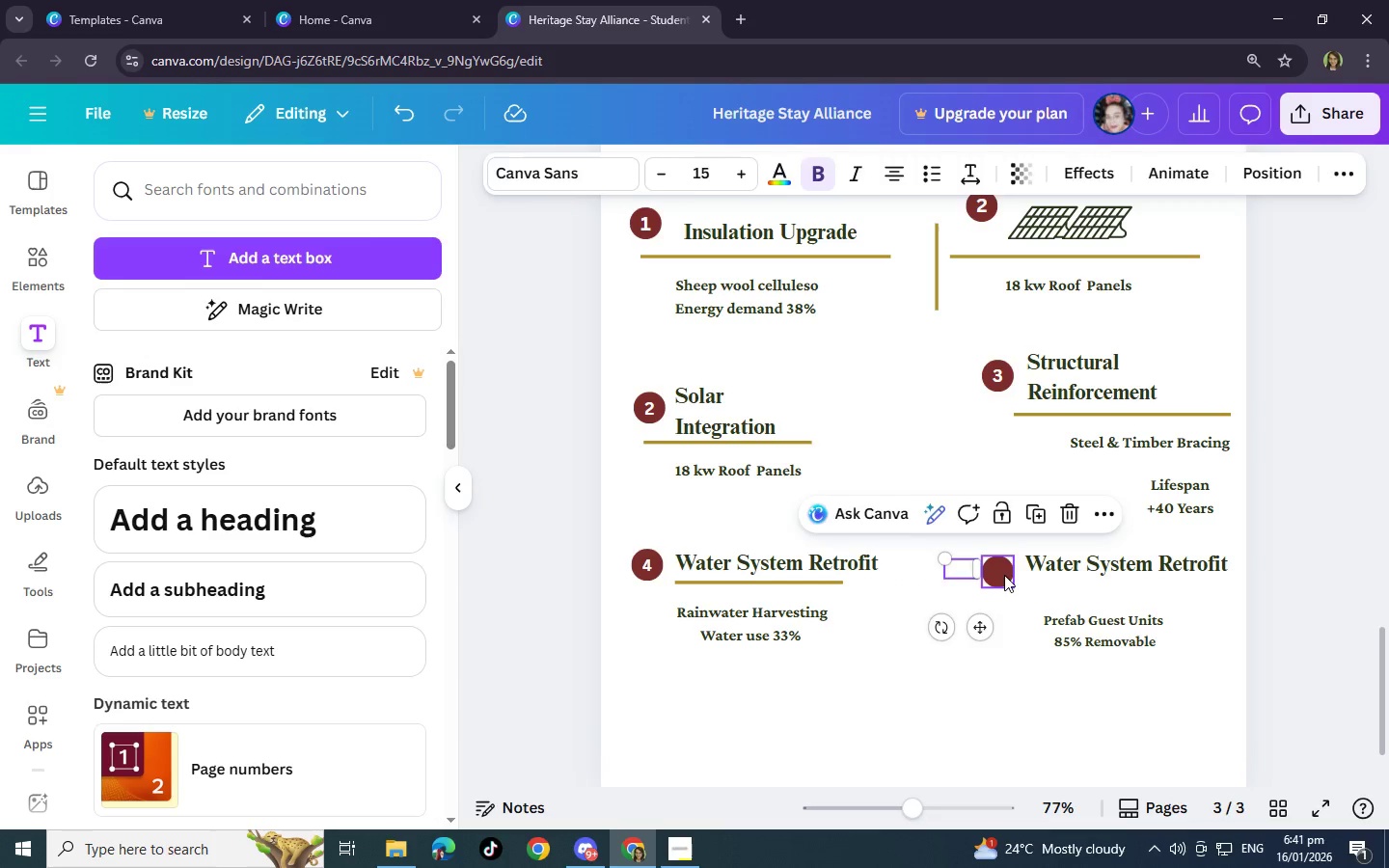 
left_click_drag(start_coordinate=[1004, 574], to_coordinate=[969, 570])
 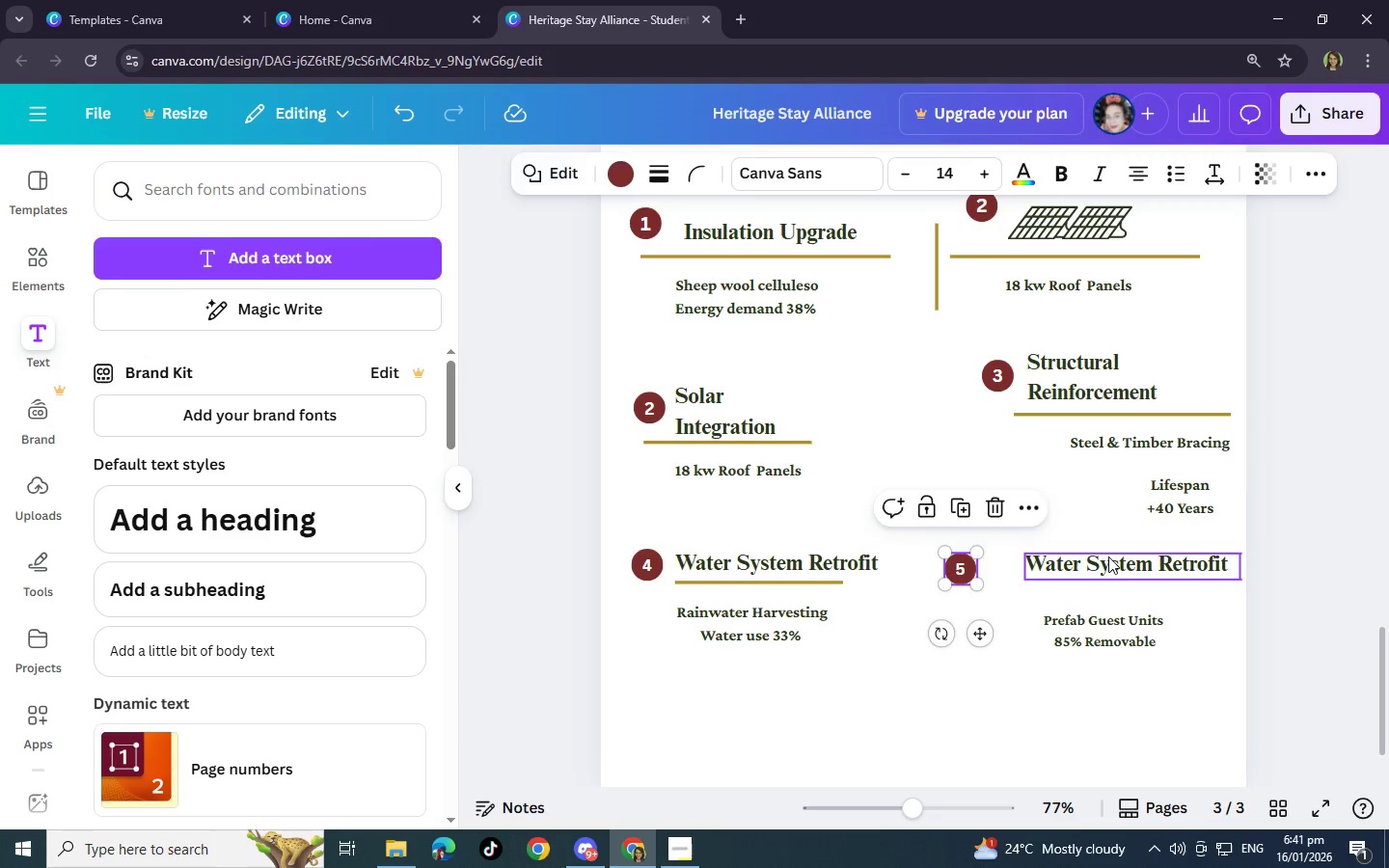 
left_click_drag(start_coordinate=[1108, 556], to_coordinate=[1077, 559])
 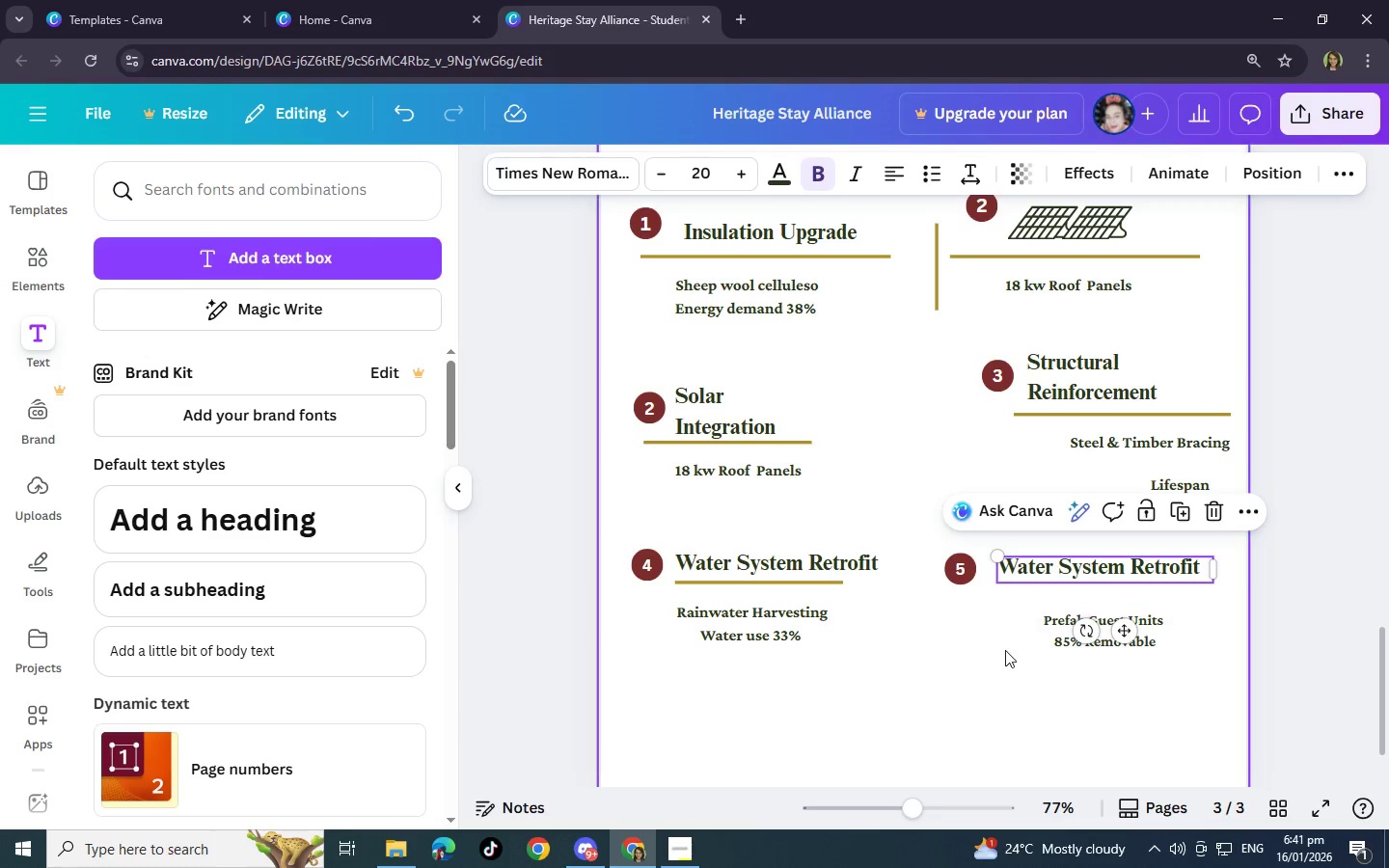 
left_click([1005, 651])
 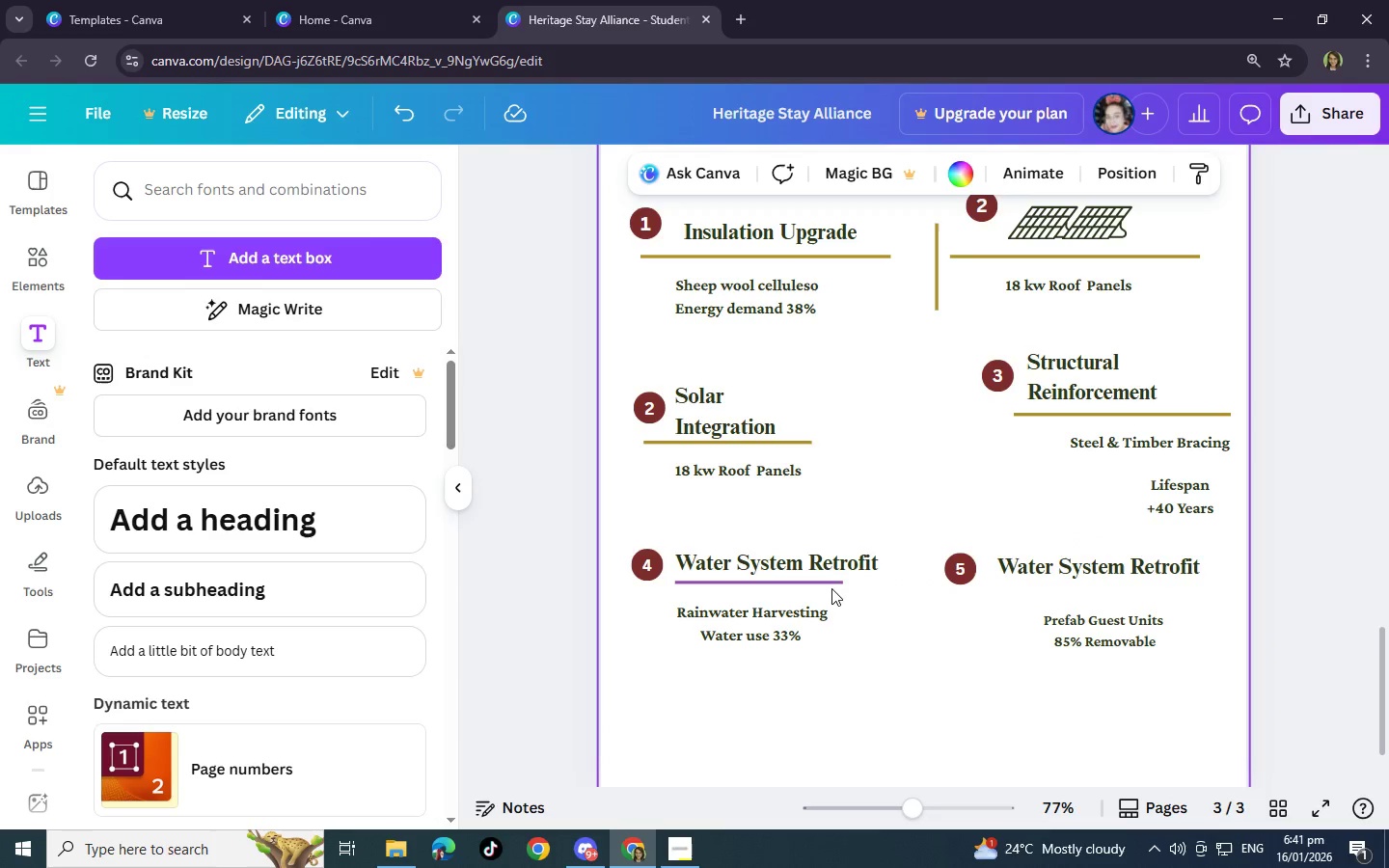 
left_click([827, 585])
 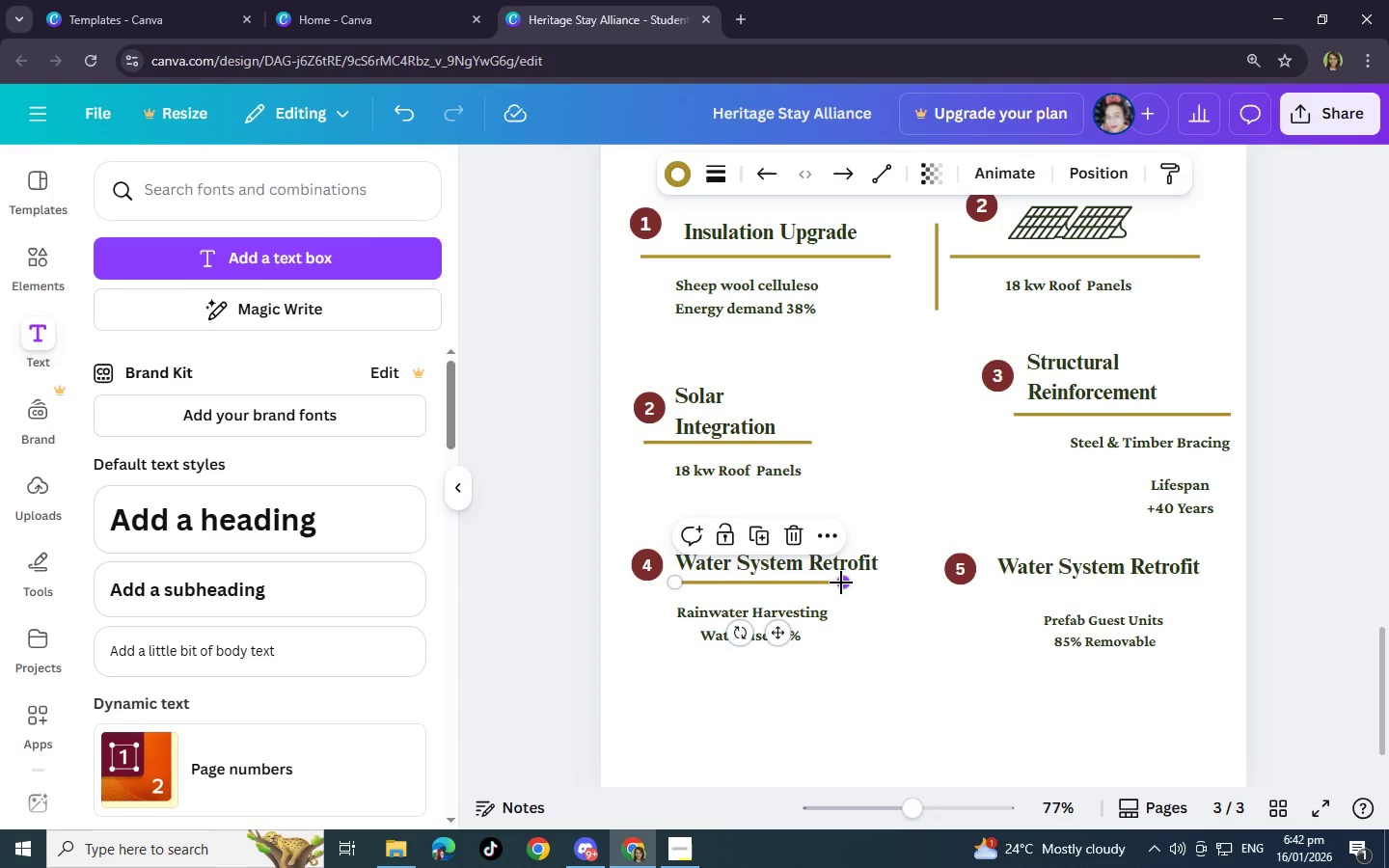 
left_click_drag(start_coordinate=[847, 583], to_coordinate=[869, 583])
 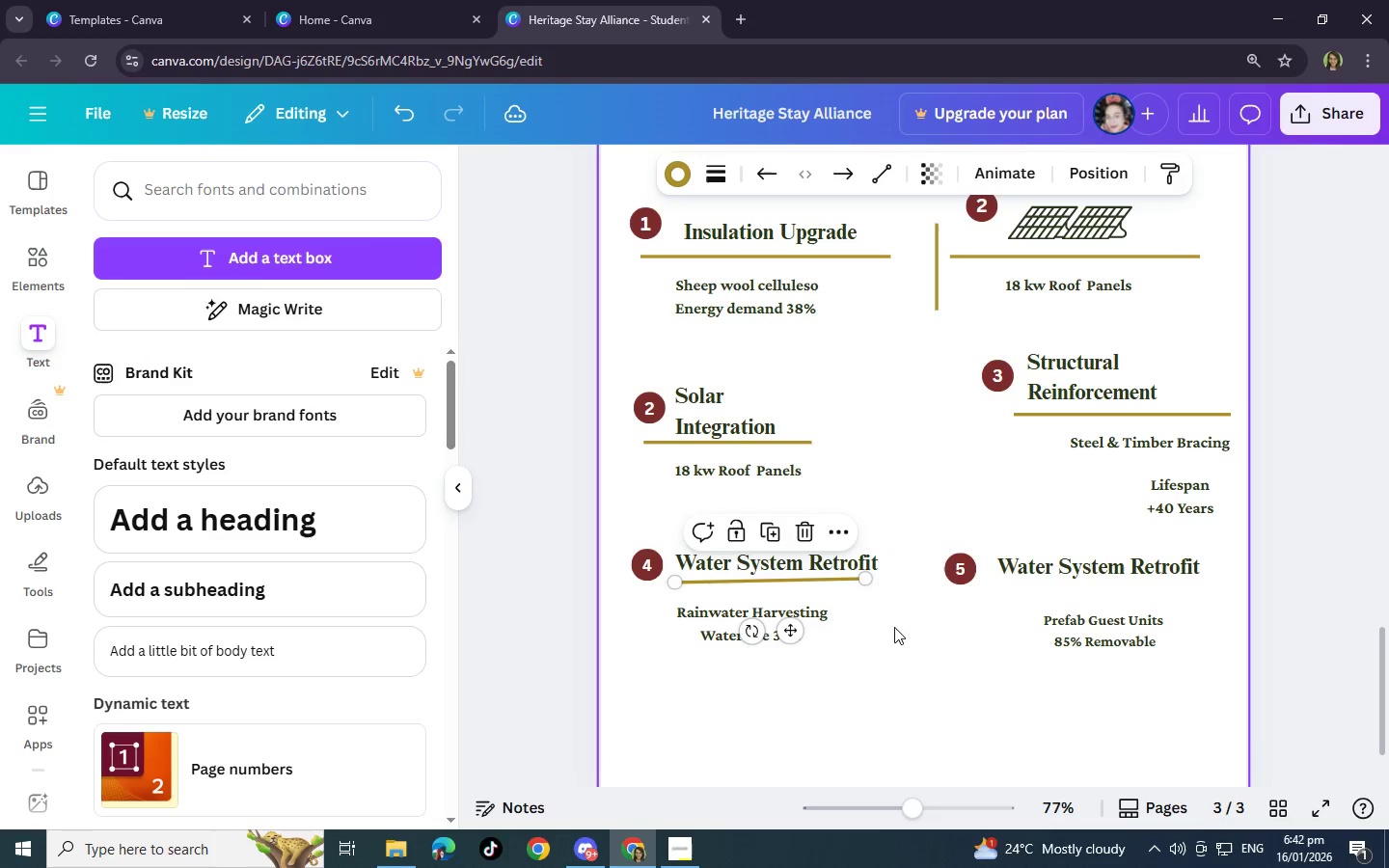 
left_click([894, 627])
 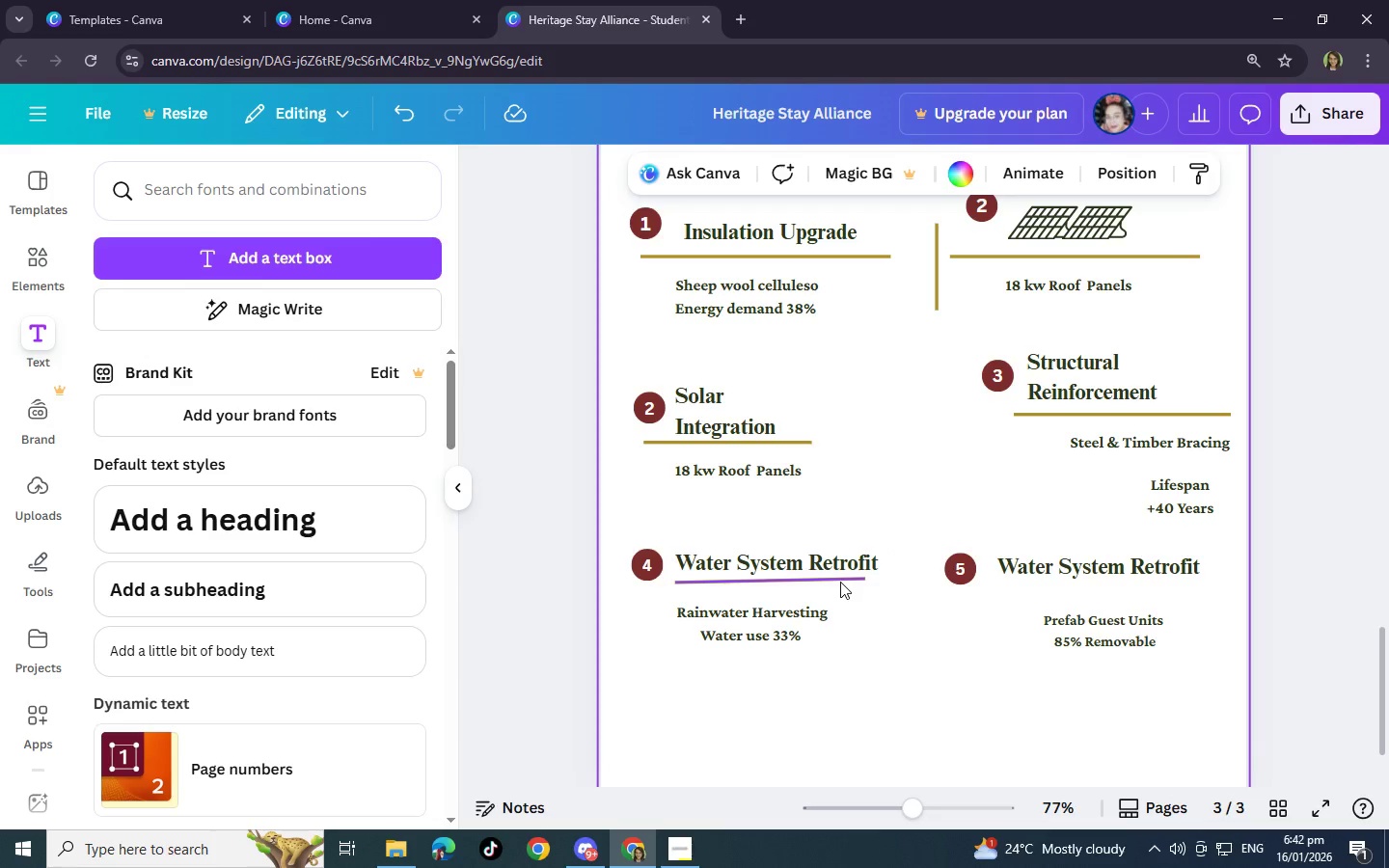 
left_click([839, 581])
 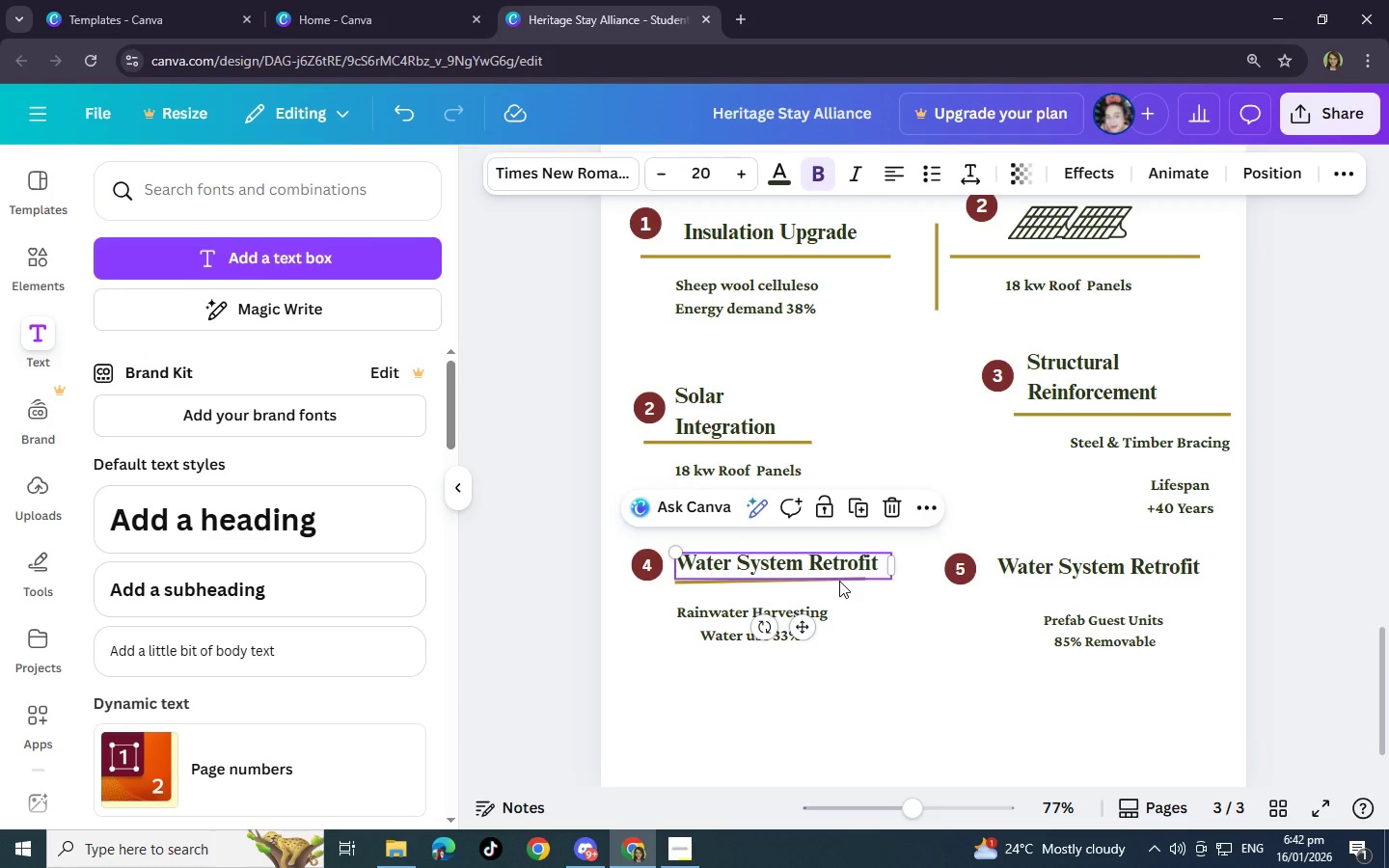 
key(Control+C)
 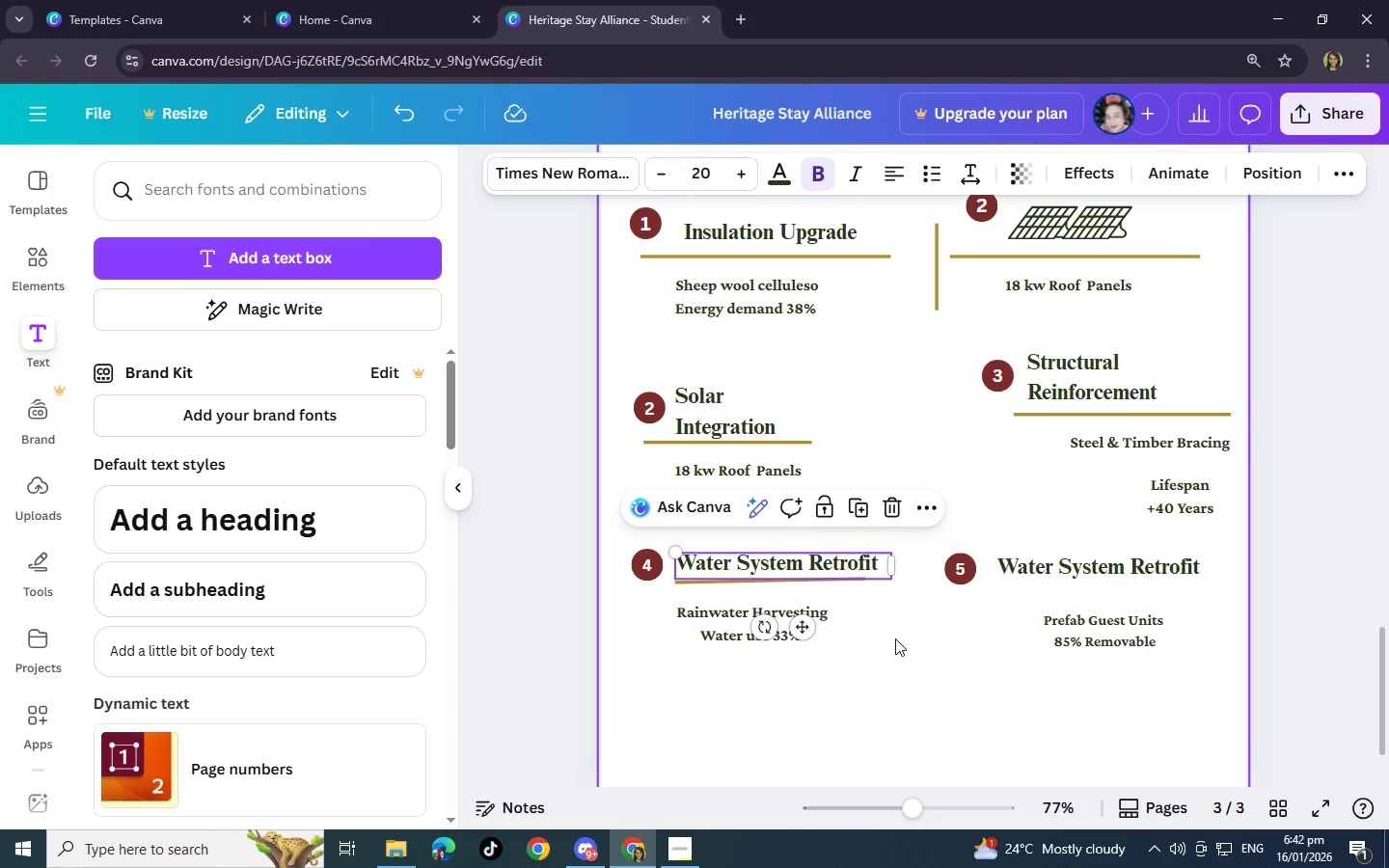 
left_click([895, 638])
 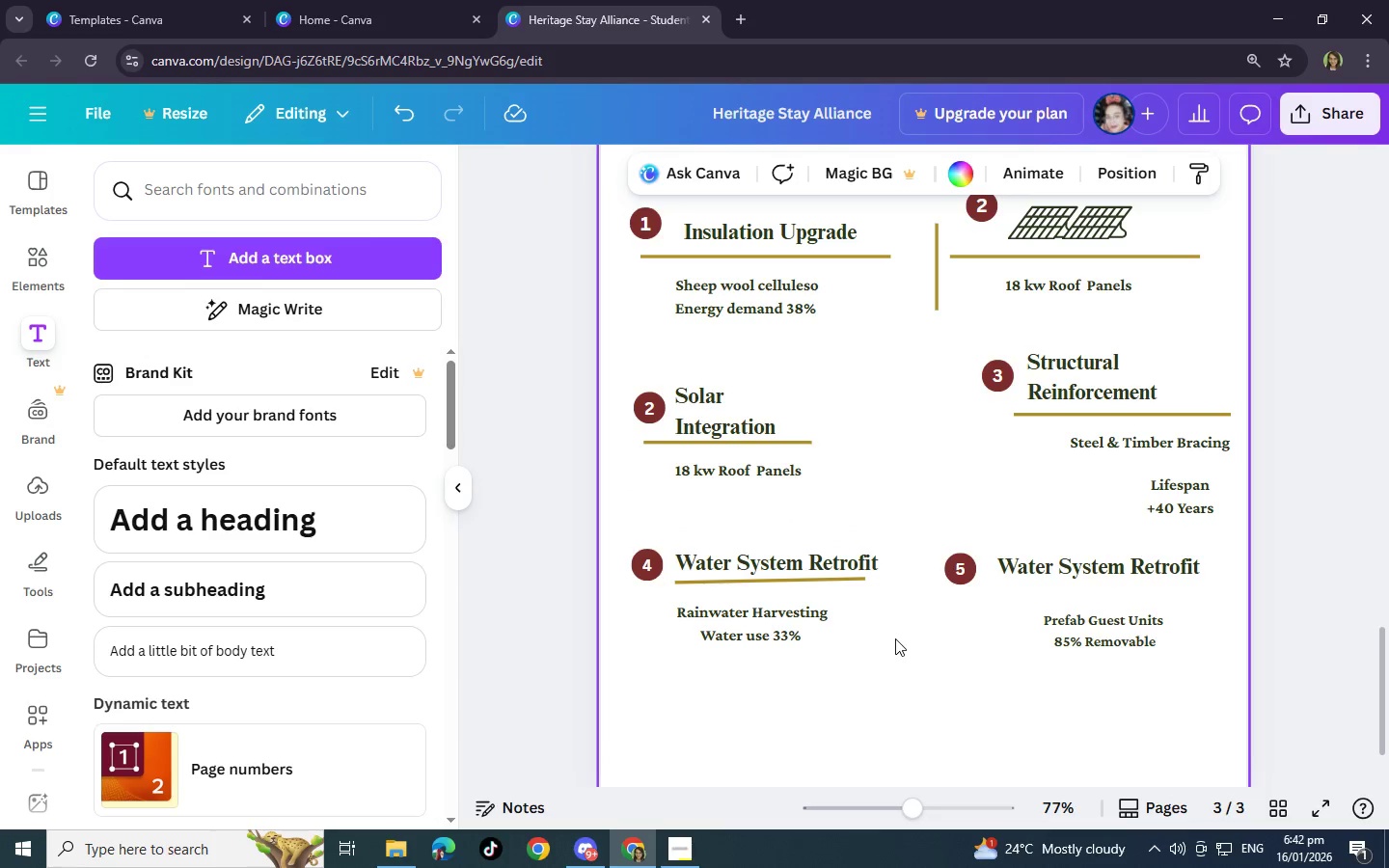 
key(Control+V)
 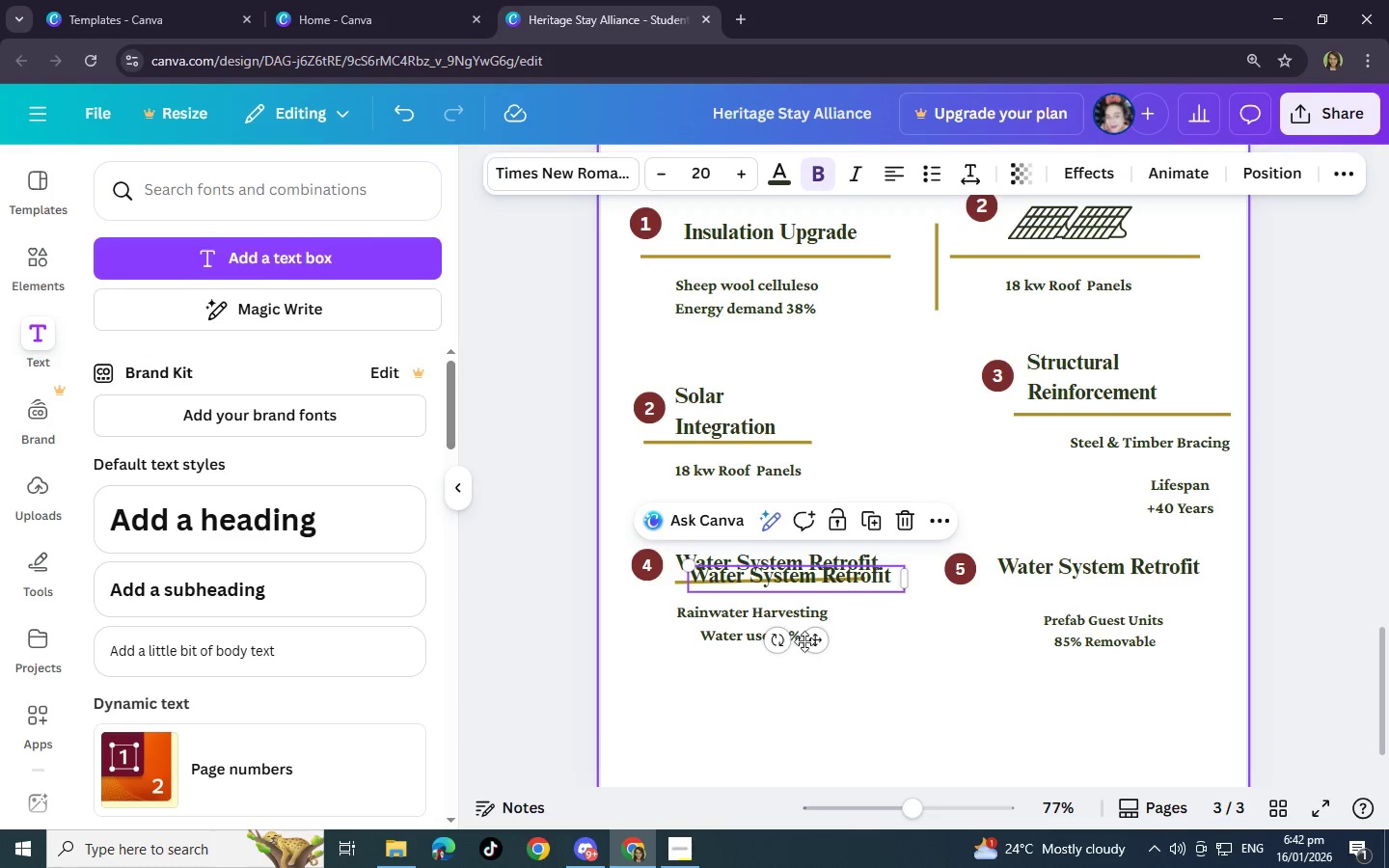 
left_click_drag(start_coordinate=[810, 639], to_coordinate=[1163, 635])
 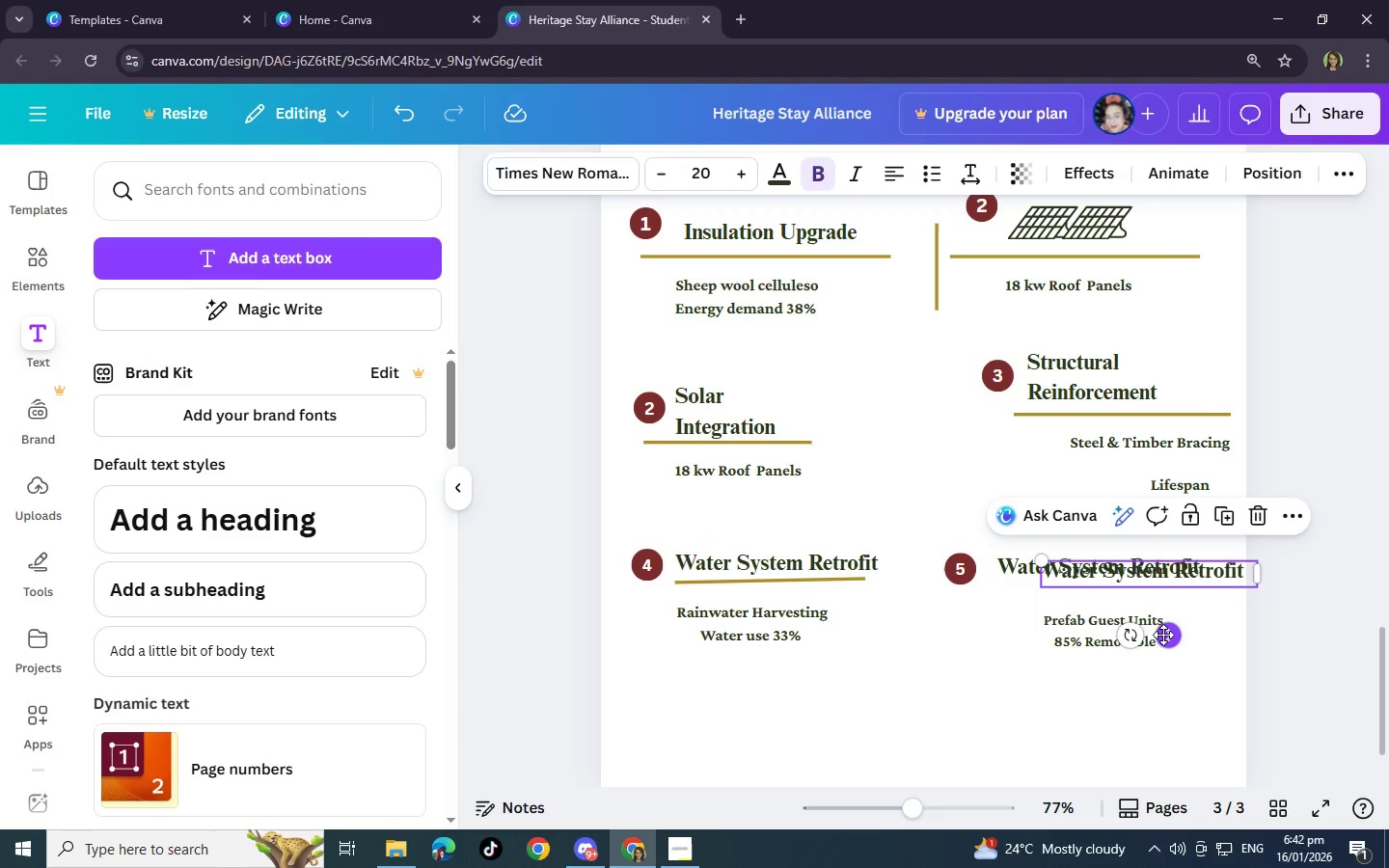 
key(Control+Z)
 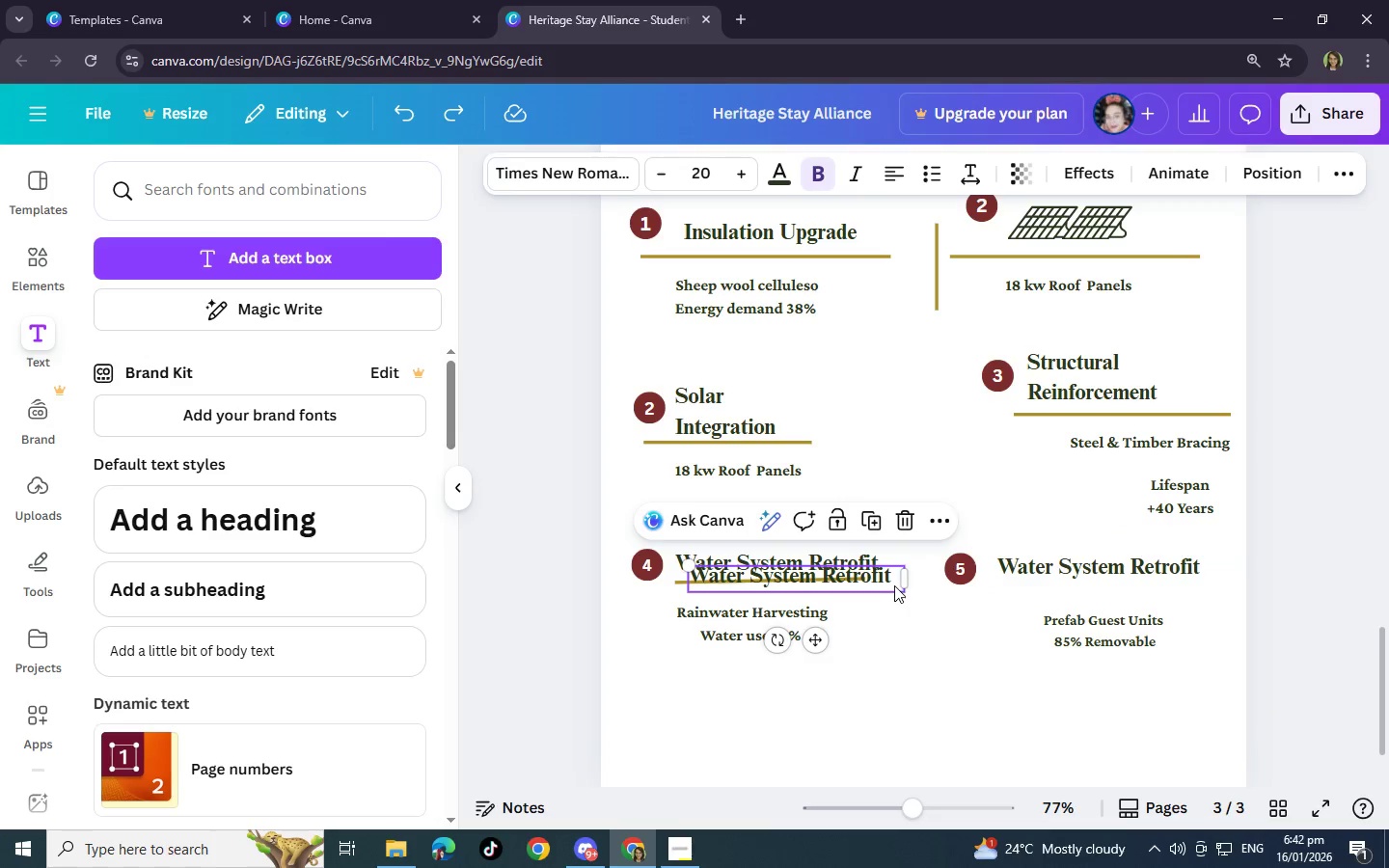 
left_click([892, 582])
 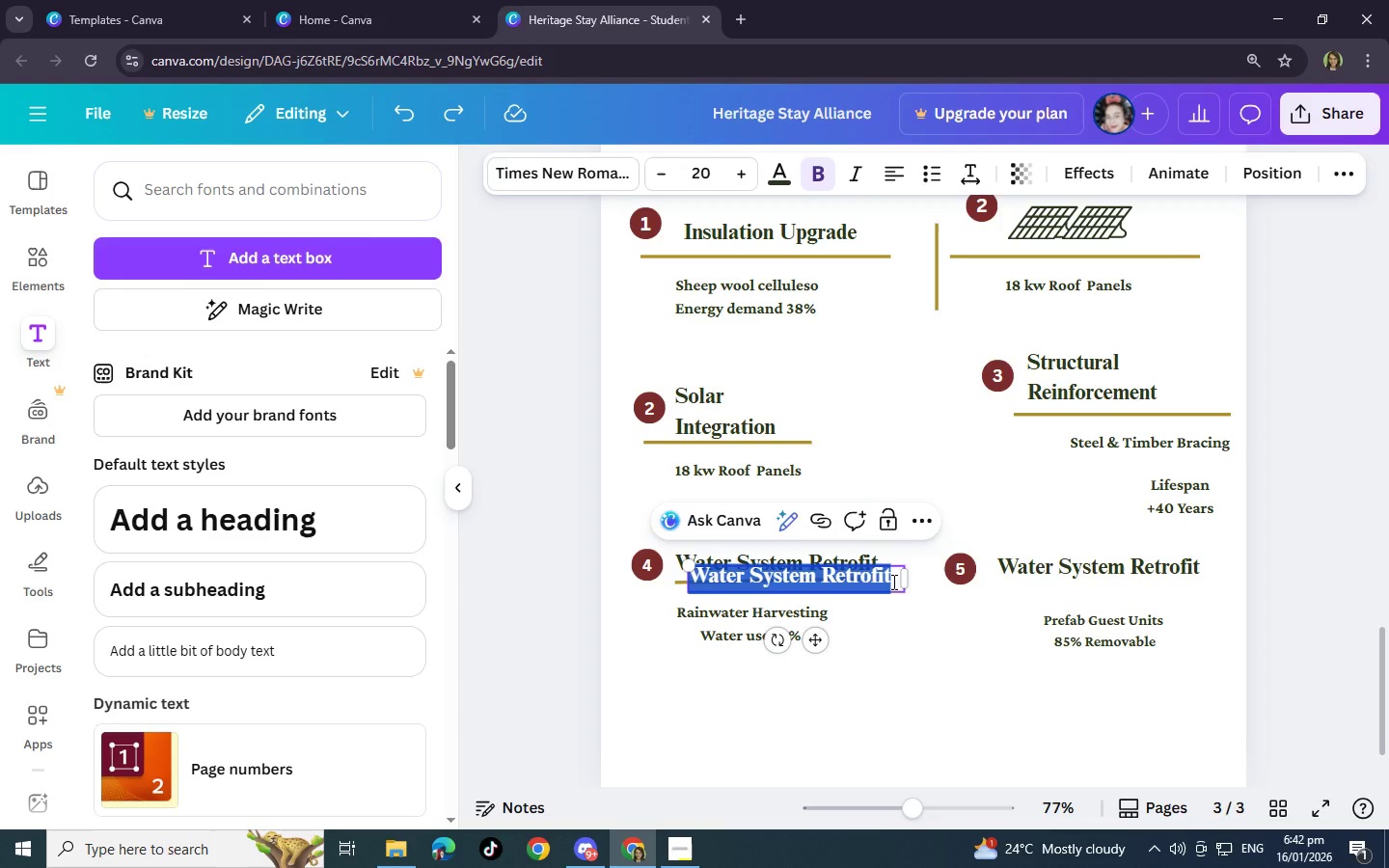 
key(Backspace)
 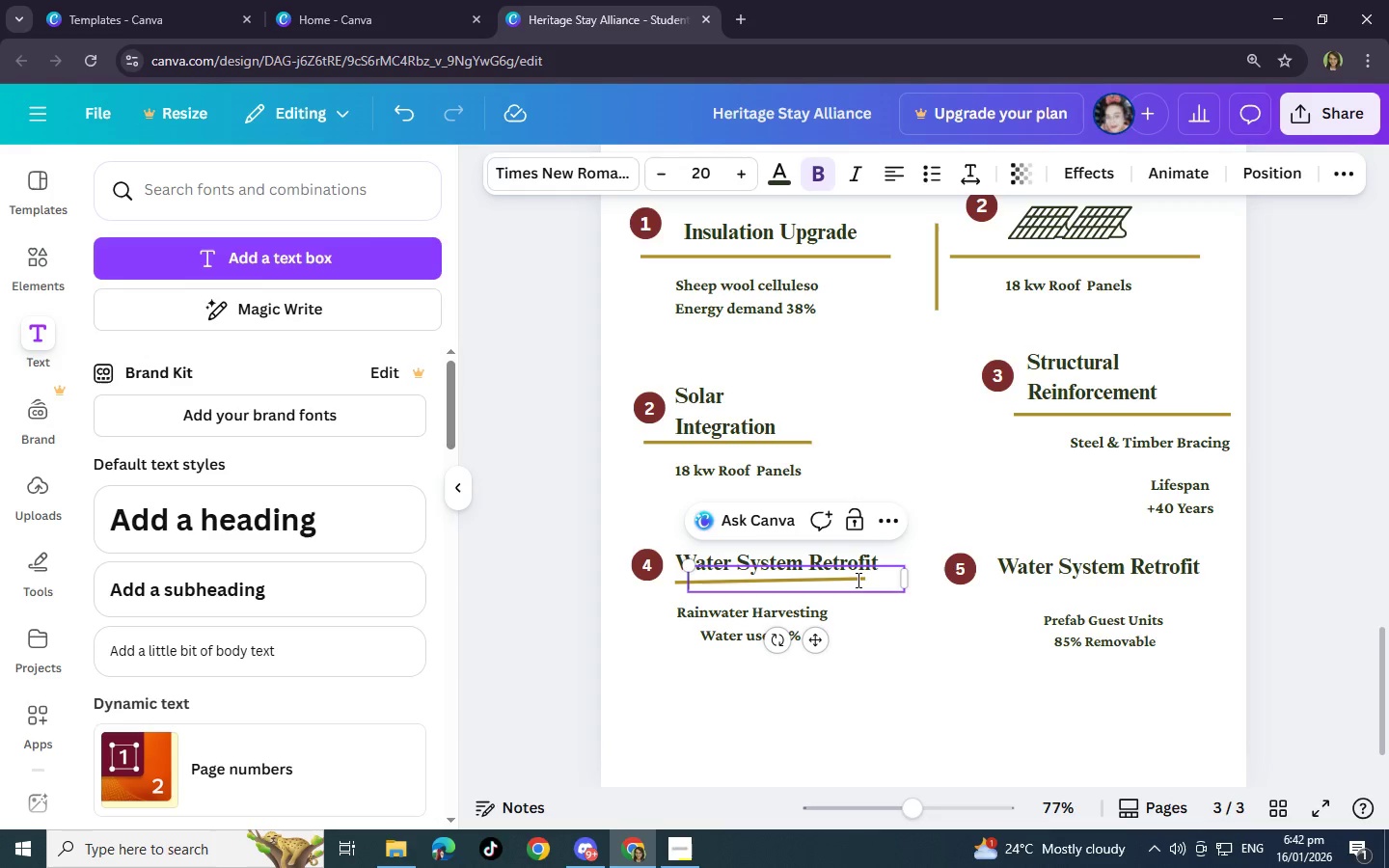 
double_click([920, 645])
 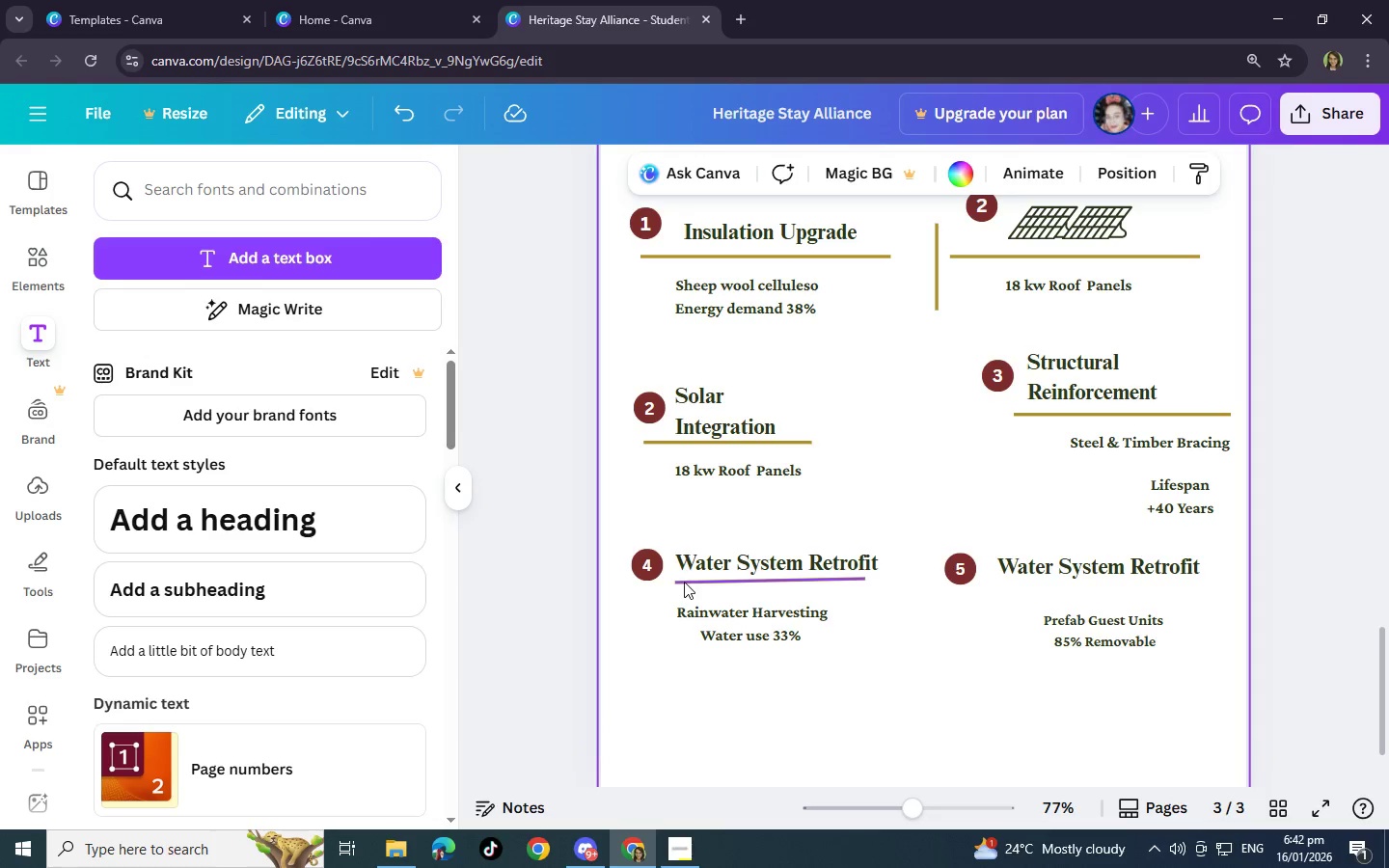 
left_click([683, 582])
 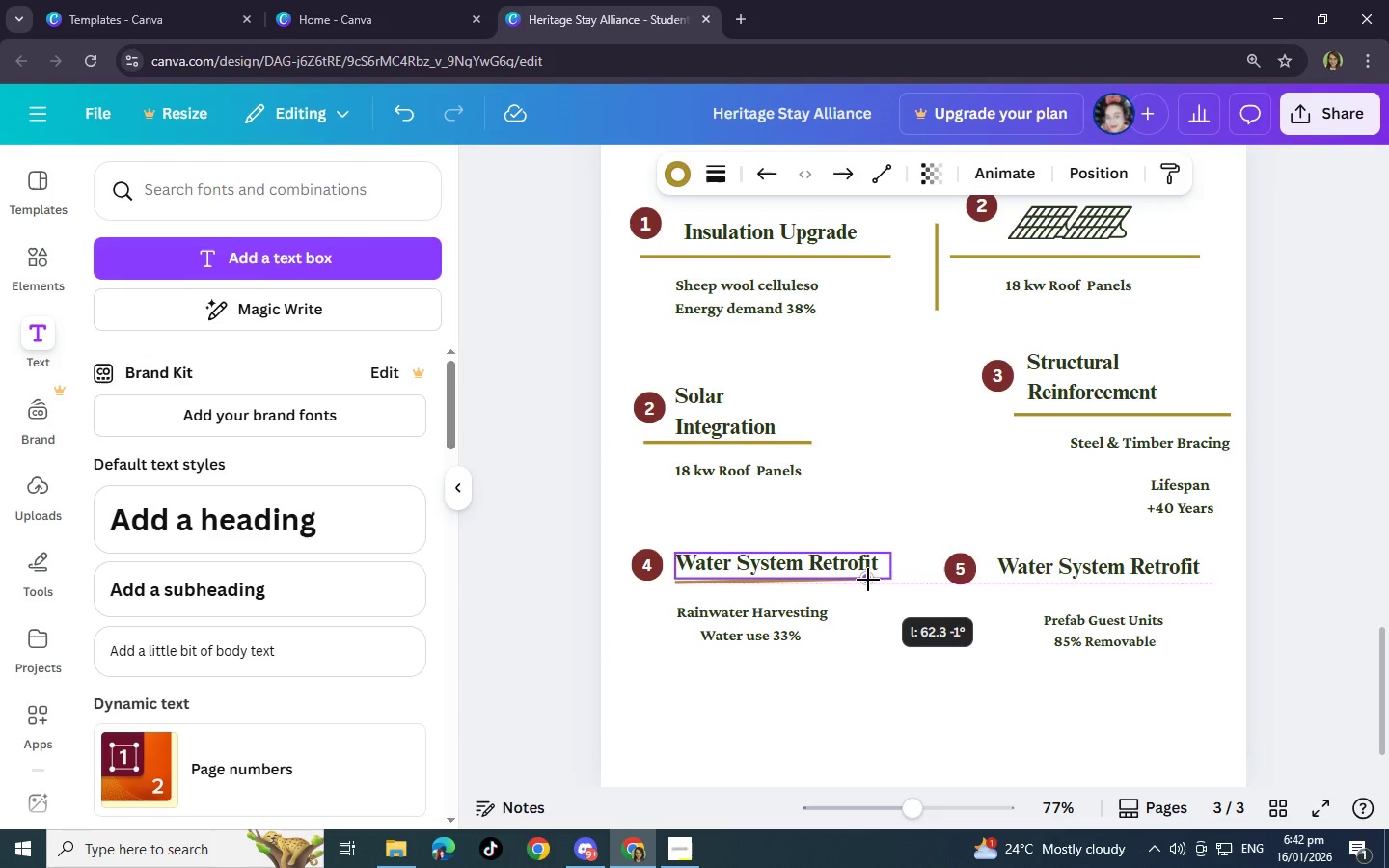 
left_click([916, 622])
 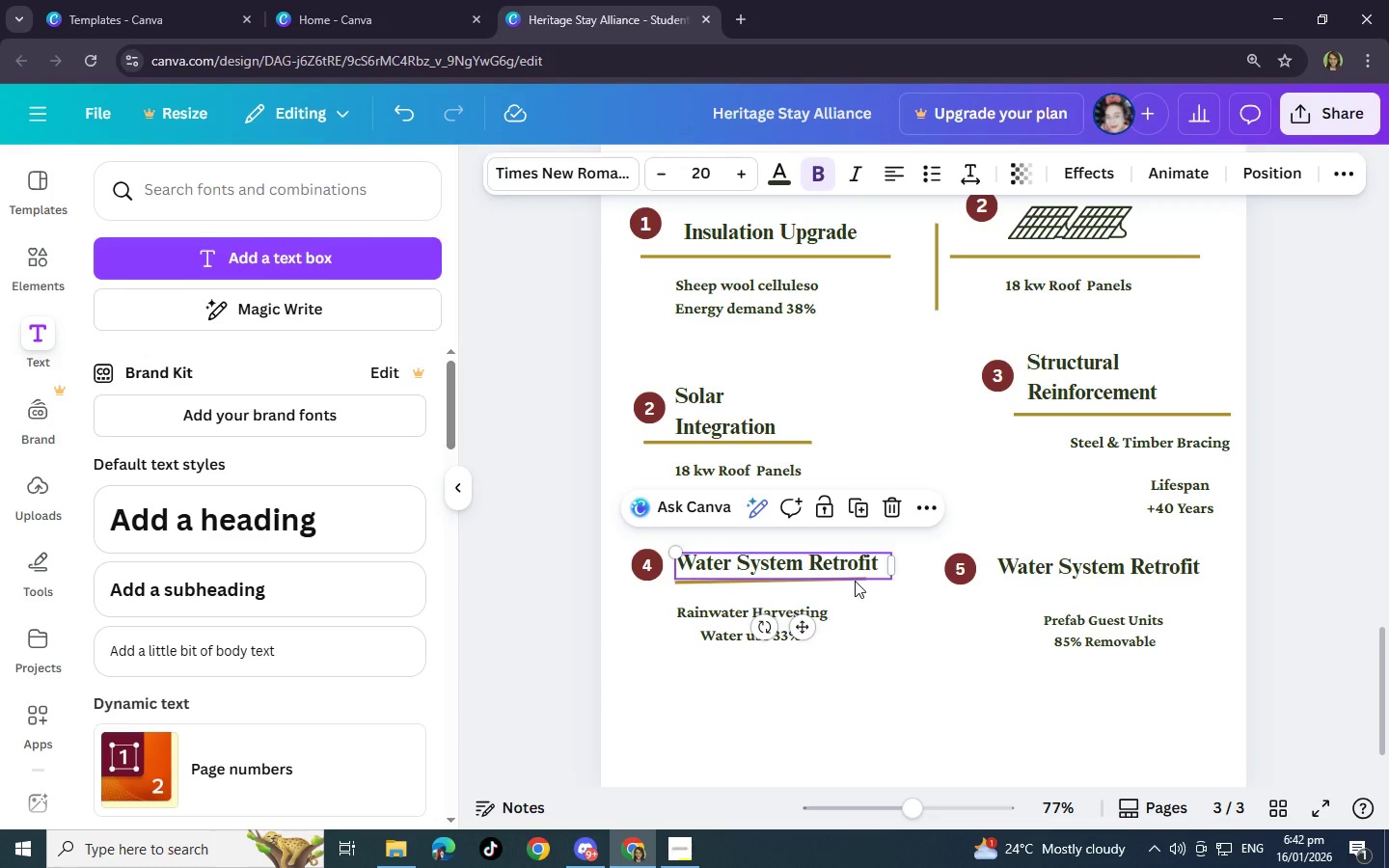 
left_click([745, 582])
 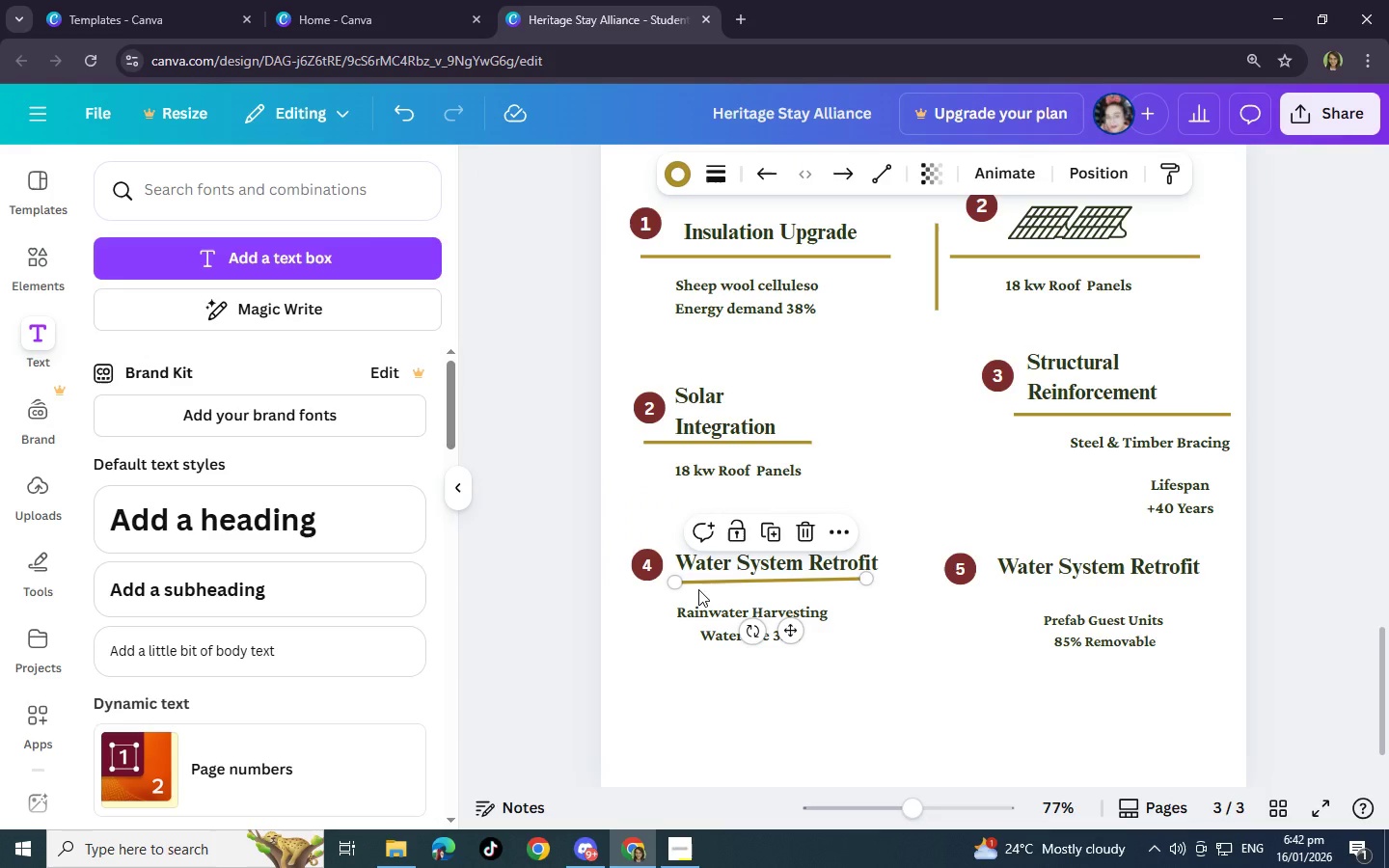 
key(Control+C)
 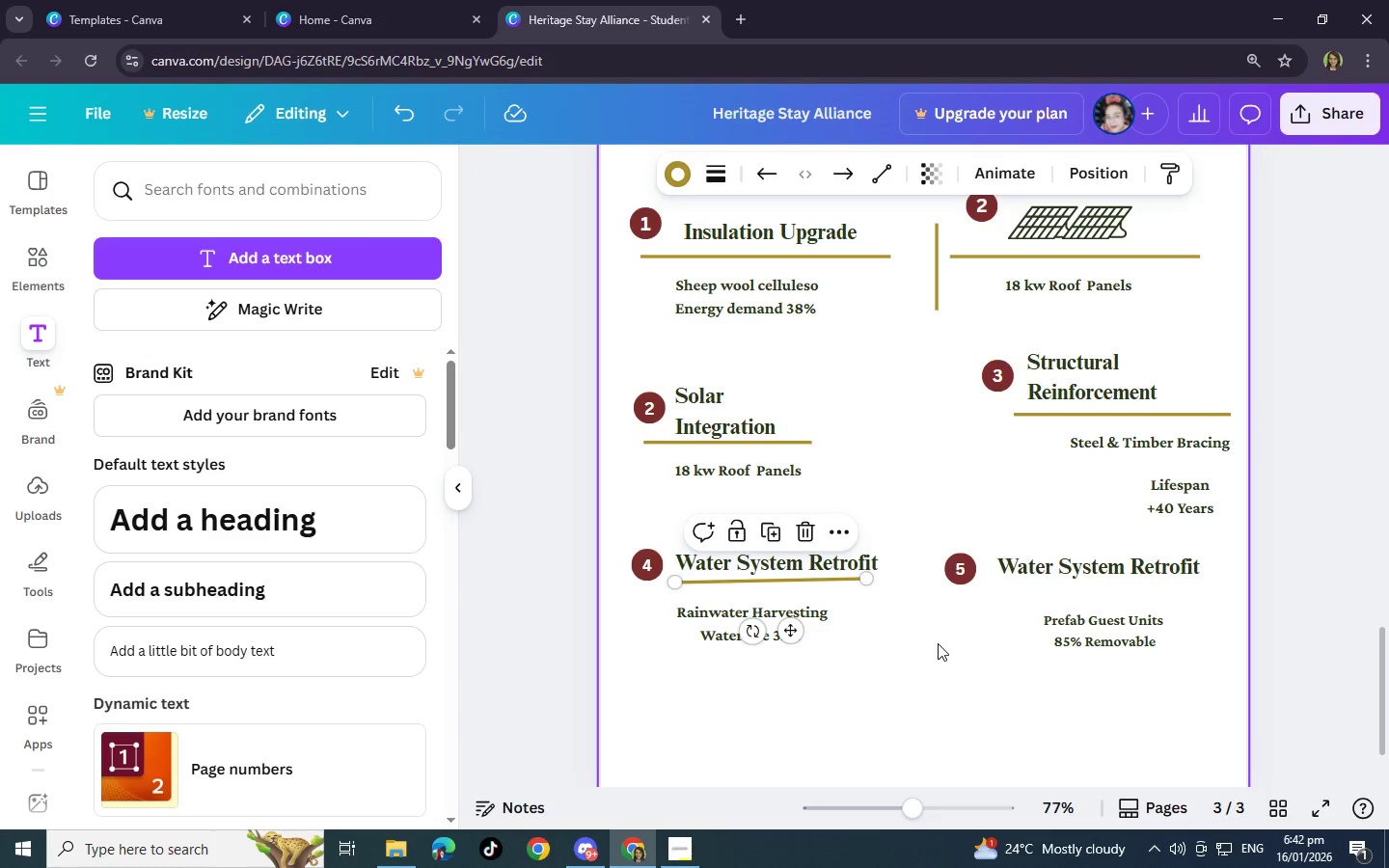 
left_click([938, 643])
 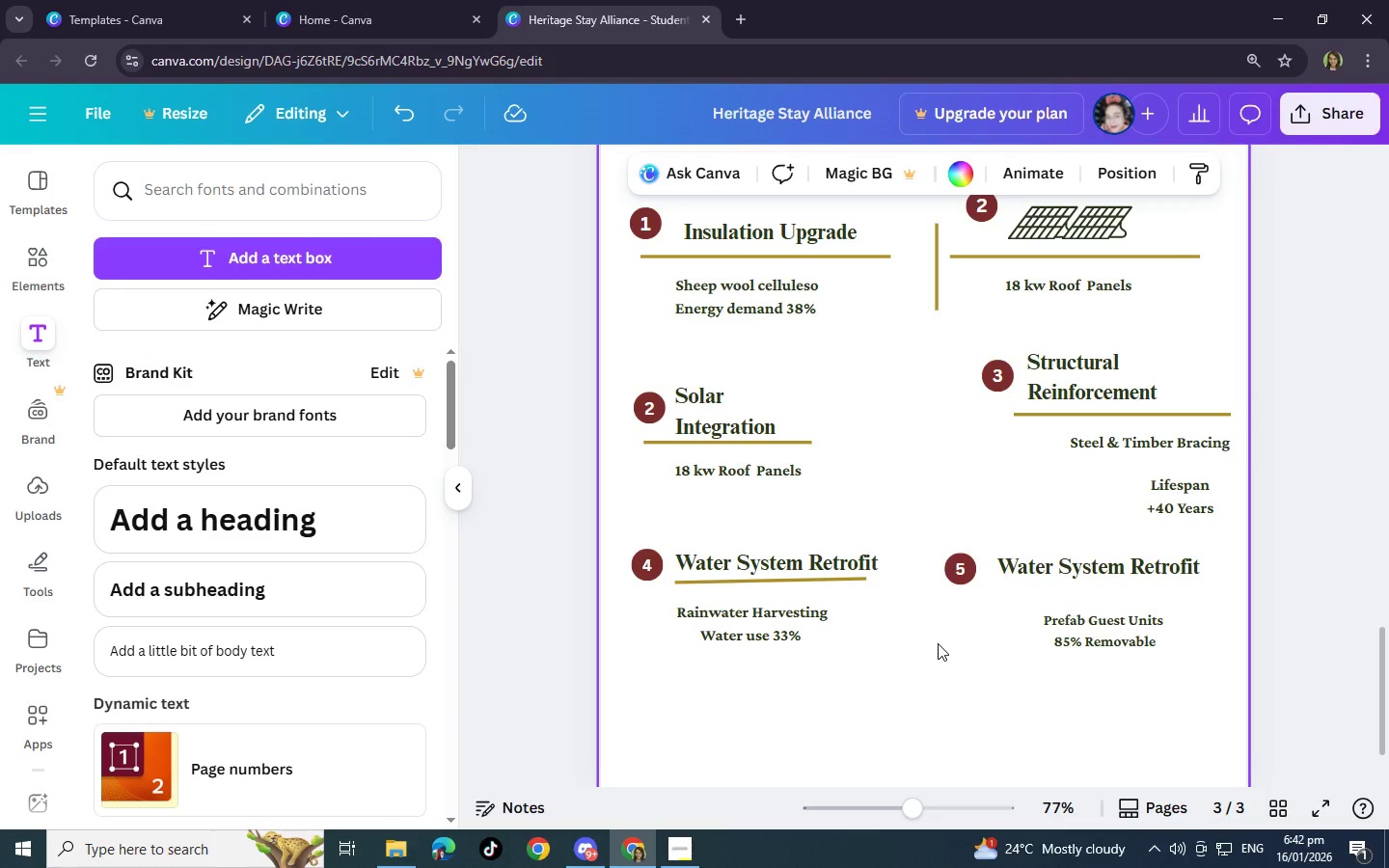 
key(Control+V)
 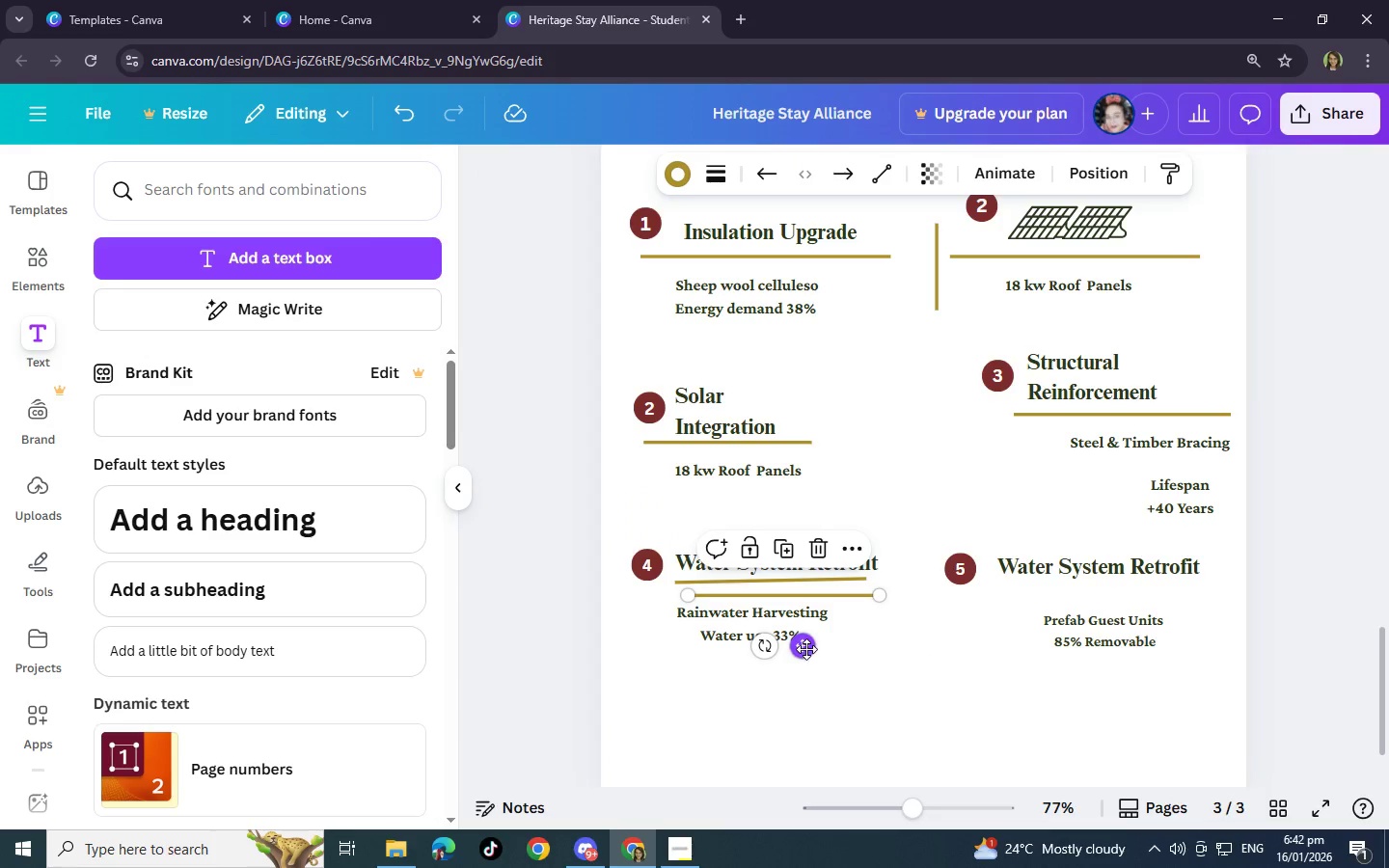 
left_click_drag(start_coordinate=[806, 649], to_coordinate=[1114, 645])
 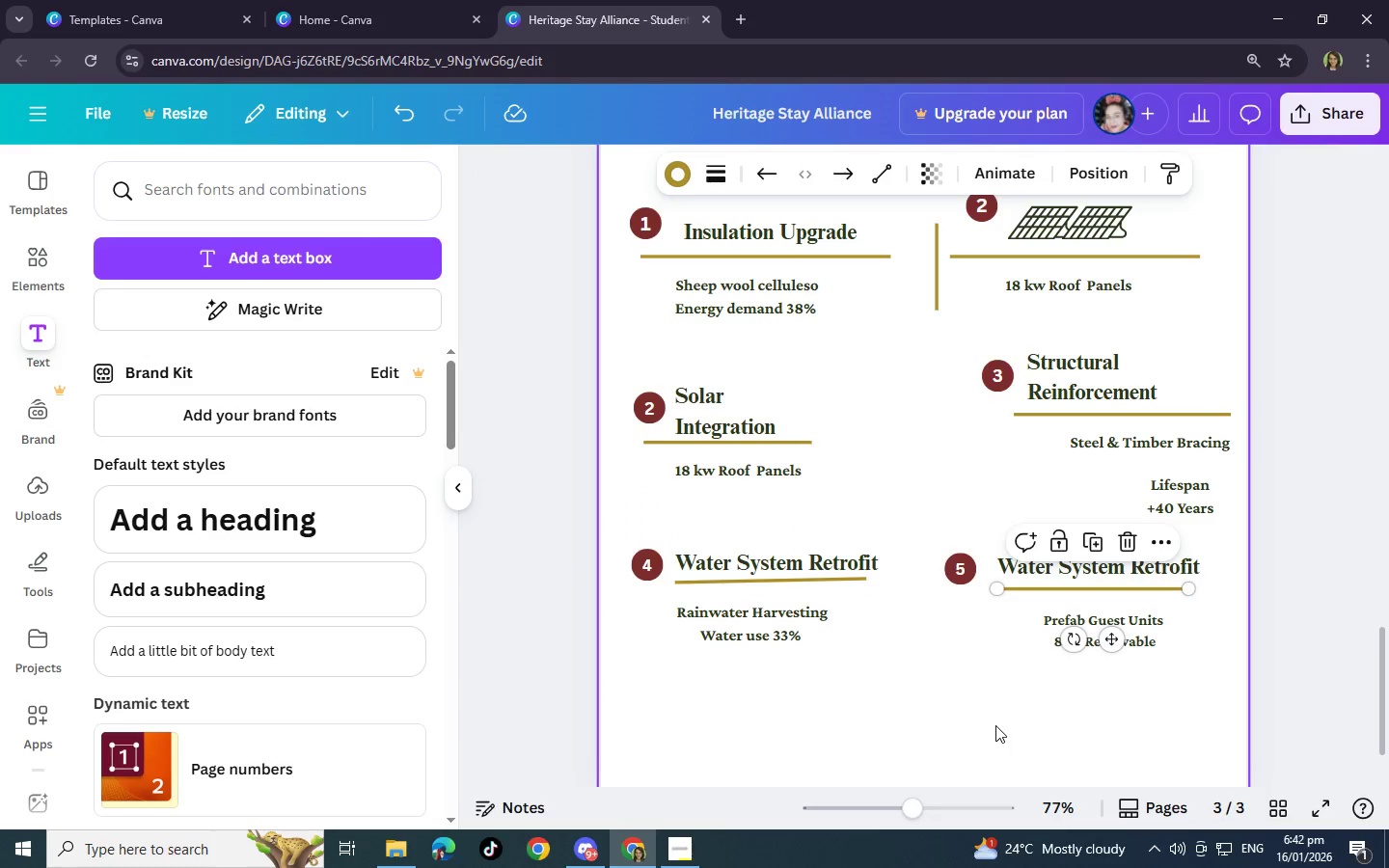 
left_click([995, 725])
 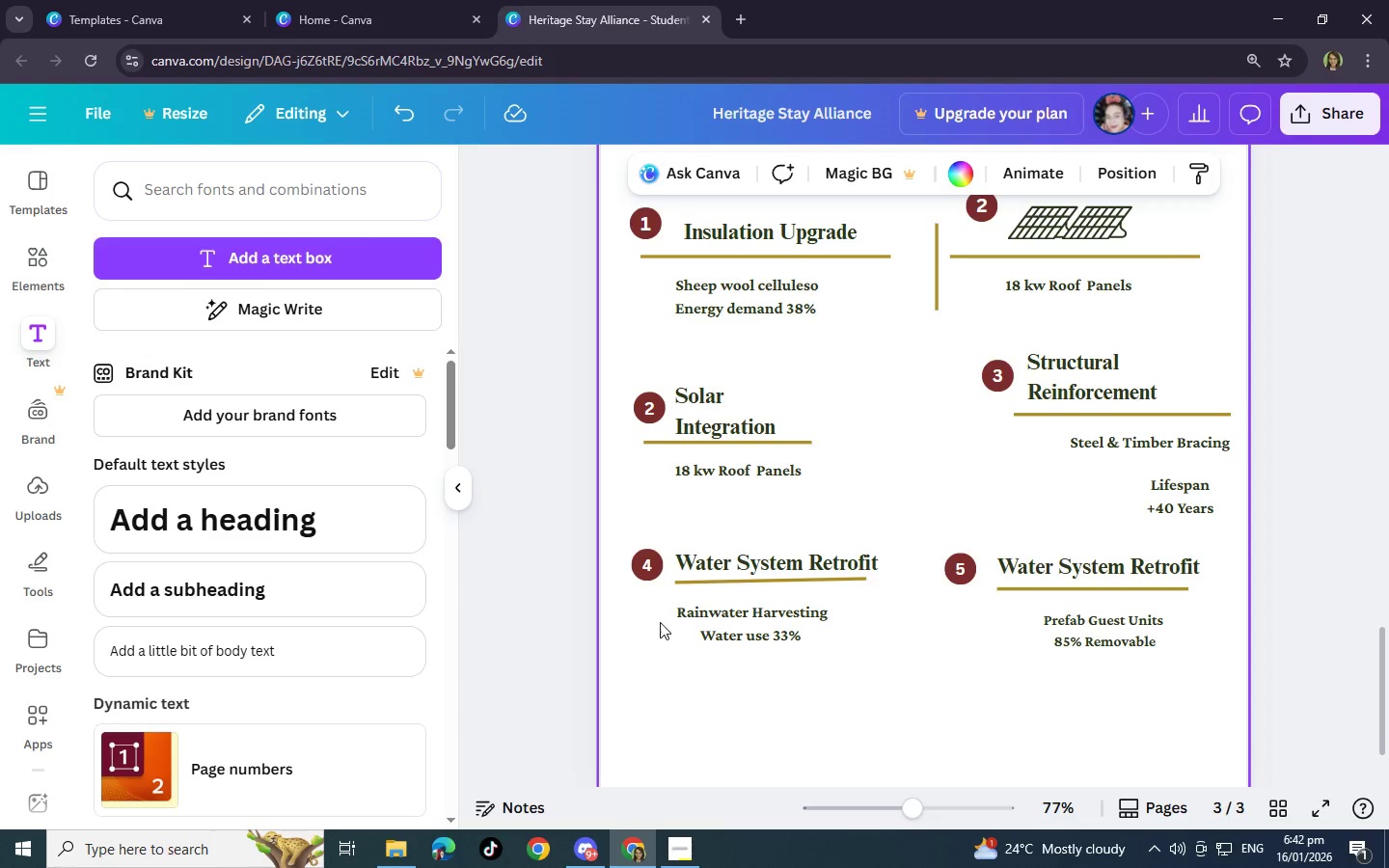 
left_click([41, 263])
 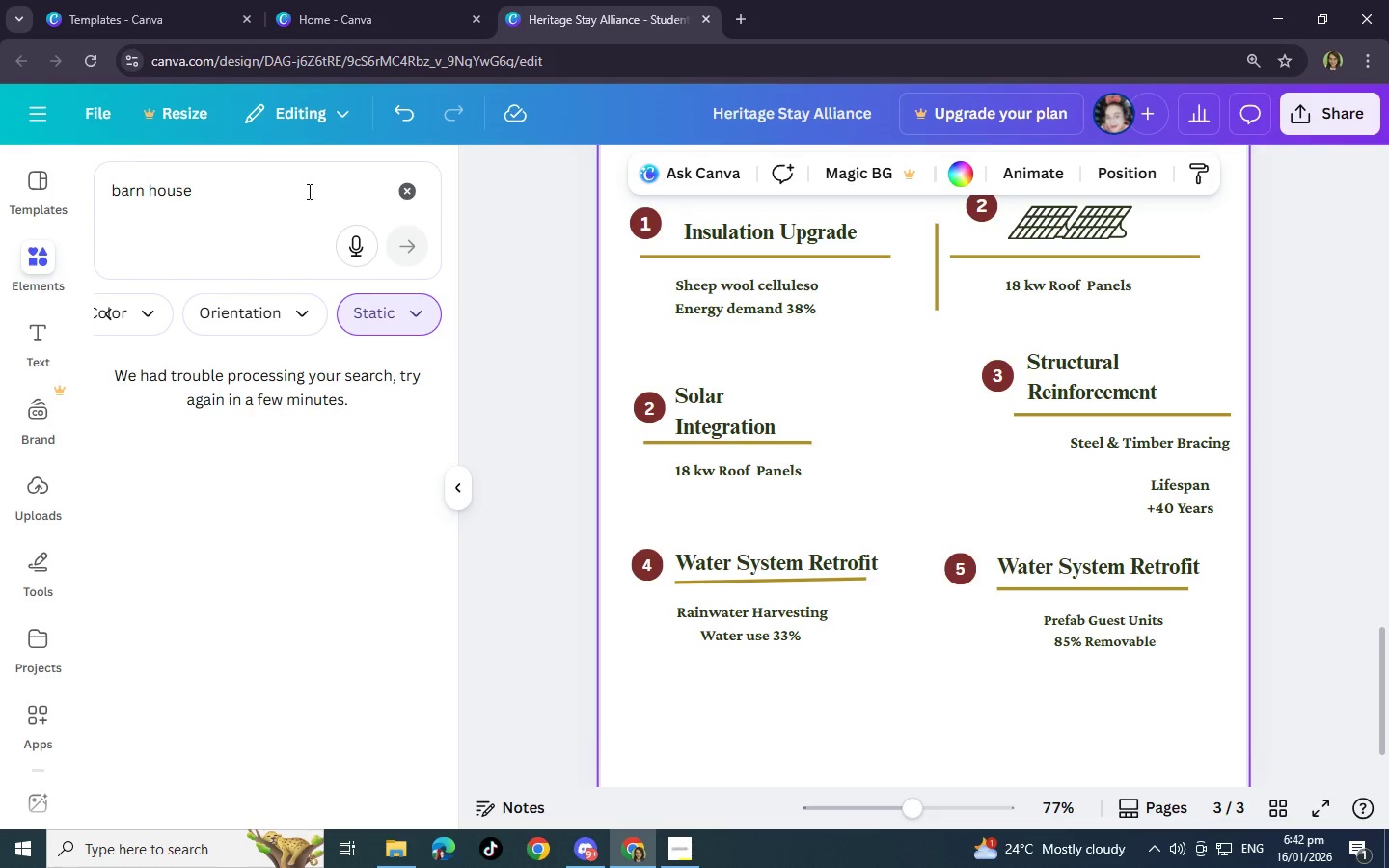 
left_click([401, 189])
 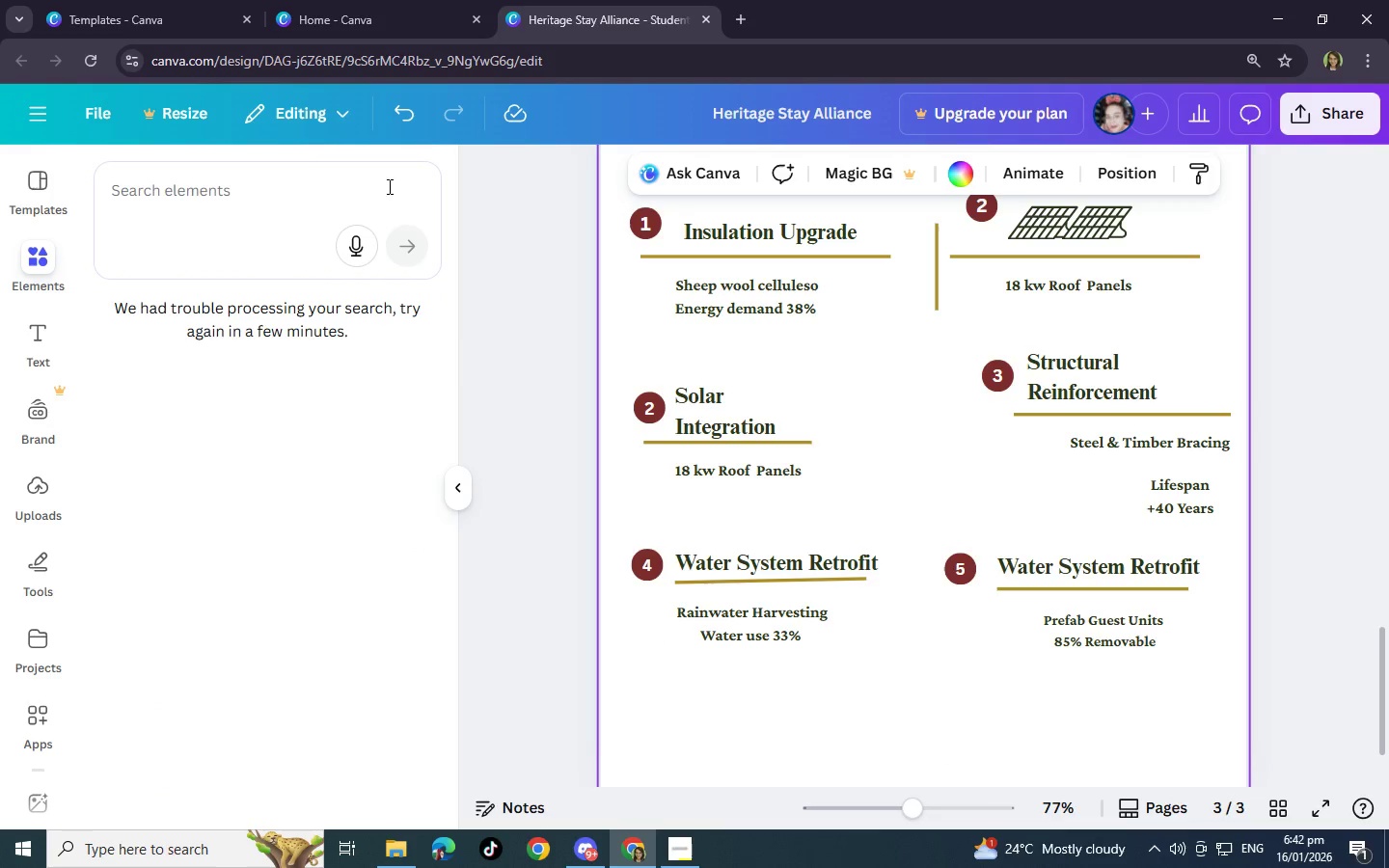 
left_click([295, 186])
 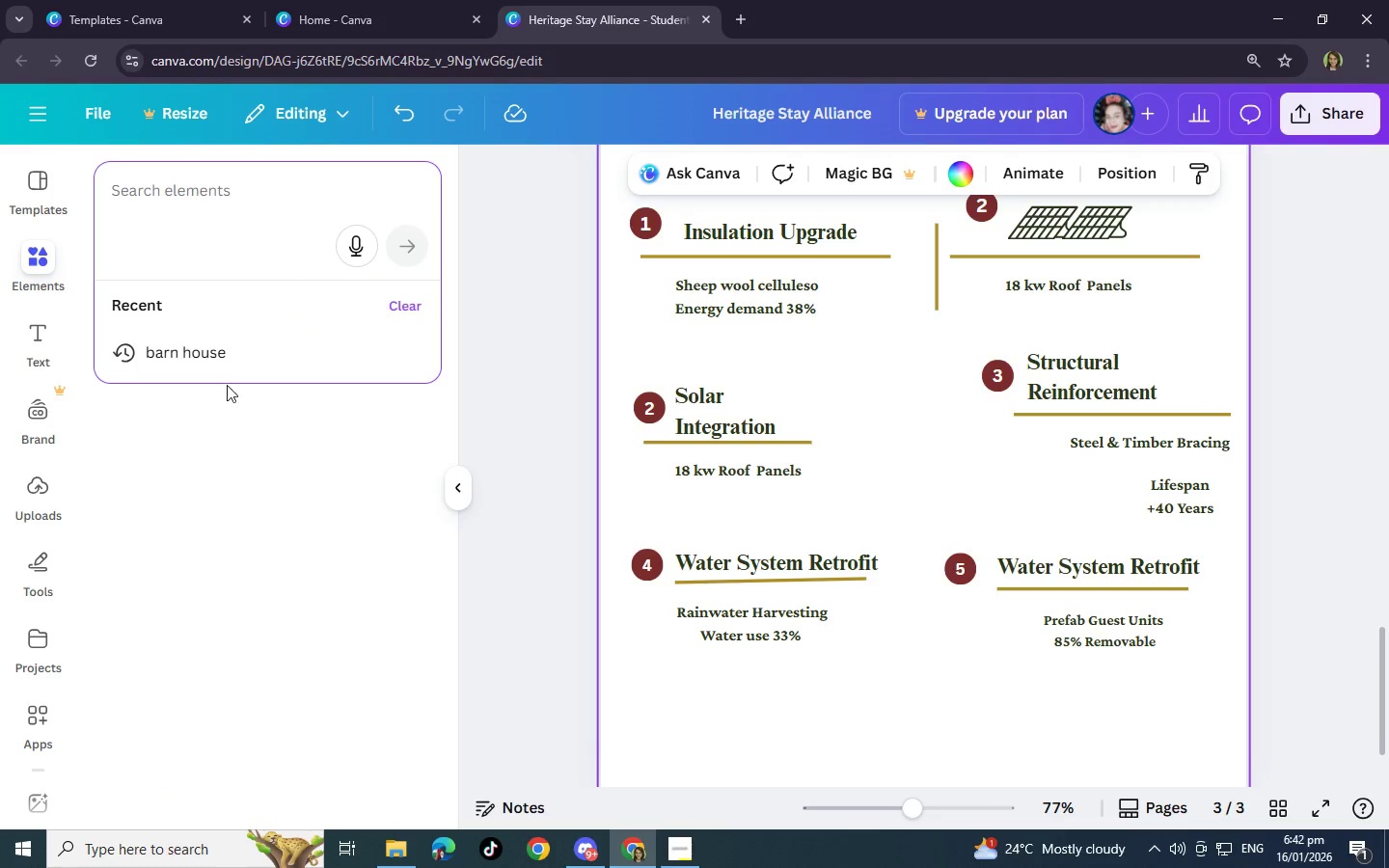 
left_click([232, 338])
 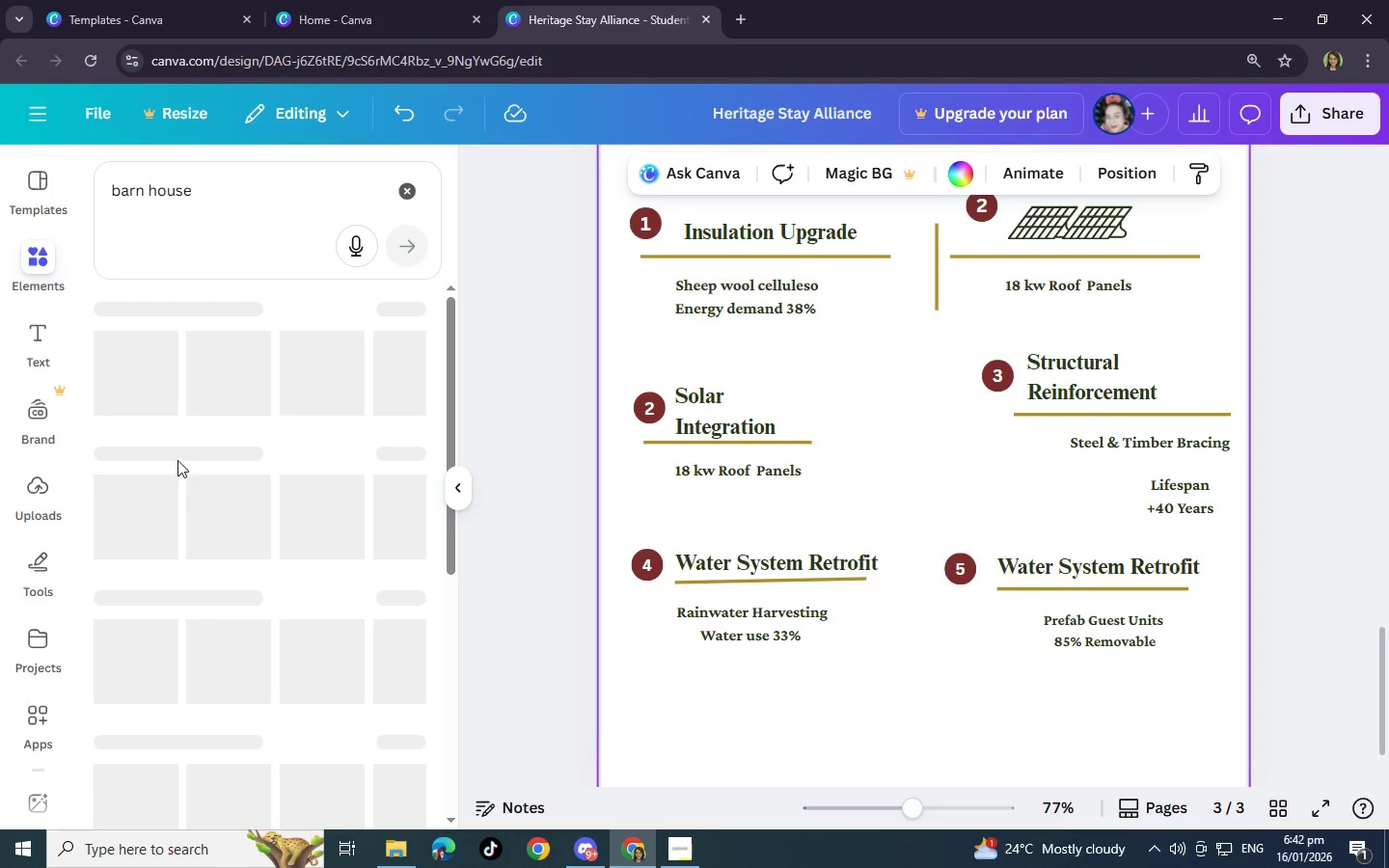 
scroll: coordinate [235, 580], scroll_direction: down, amount: 4.0
 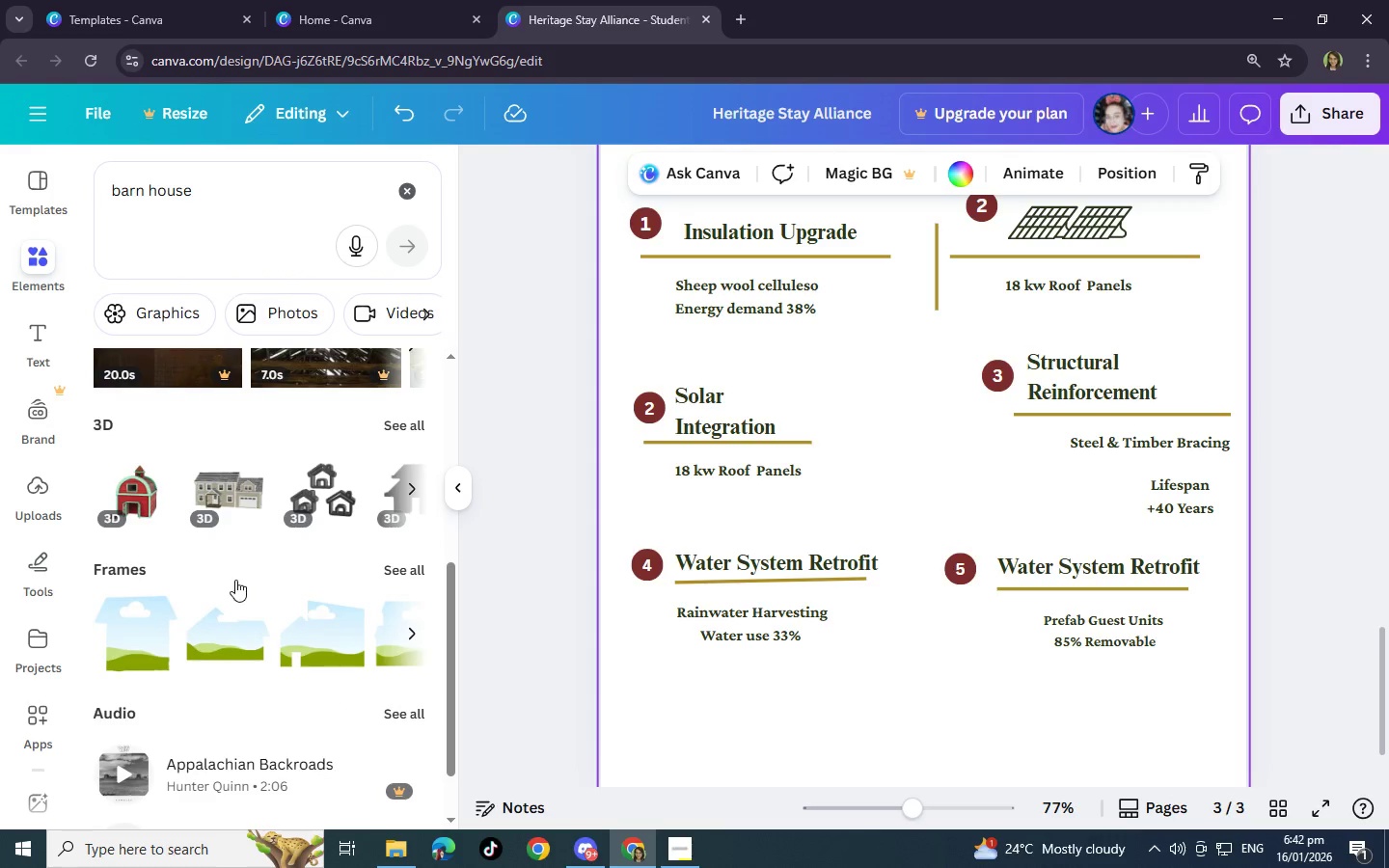 
scroll: coordinate [235, 580], scroll_direction: up, amount: 6.0
 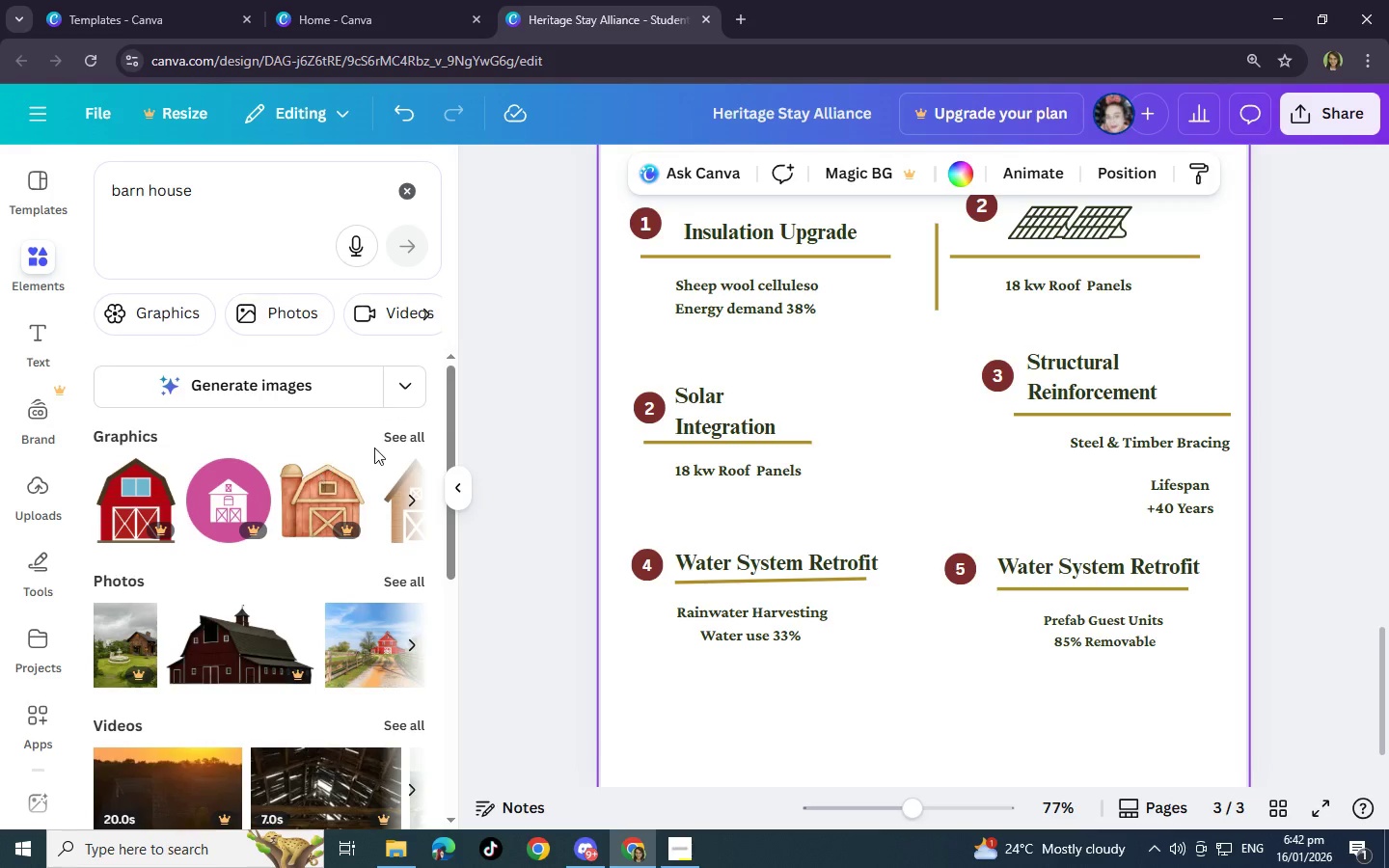 
left_click([389, 439])
 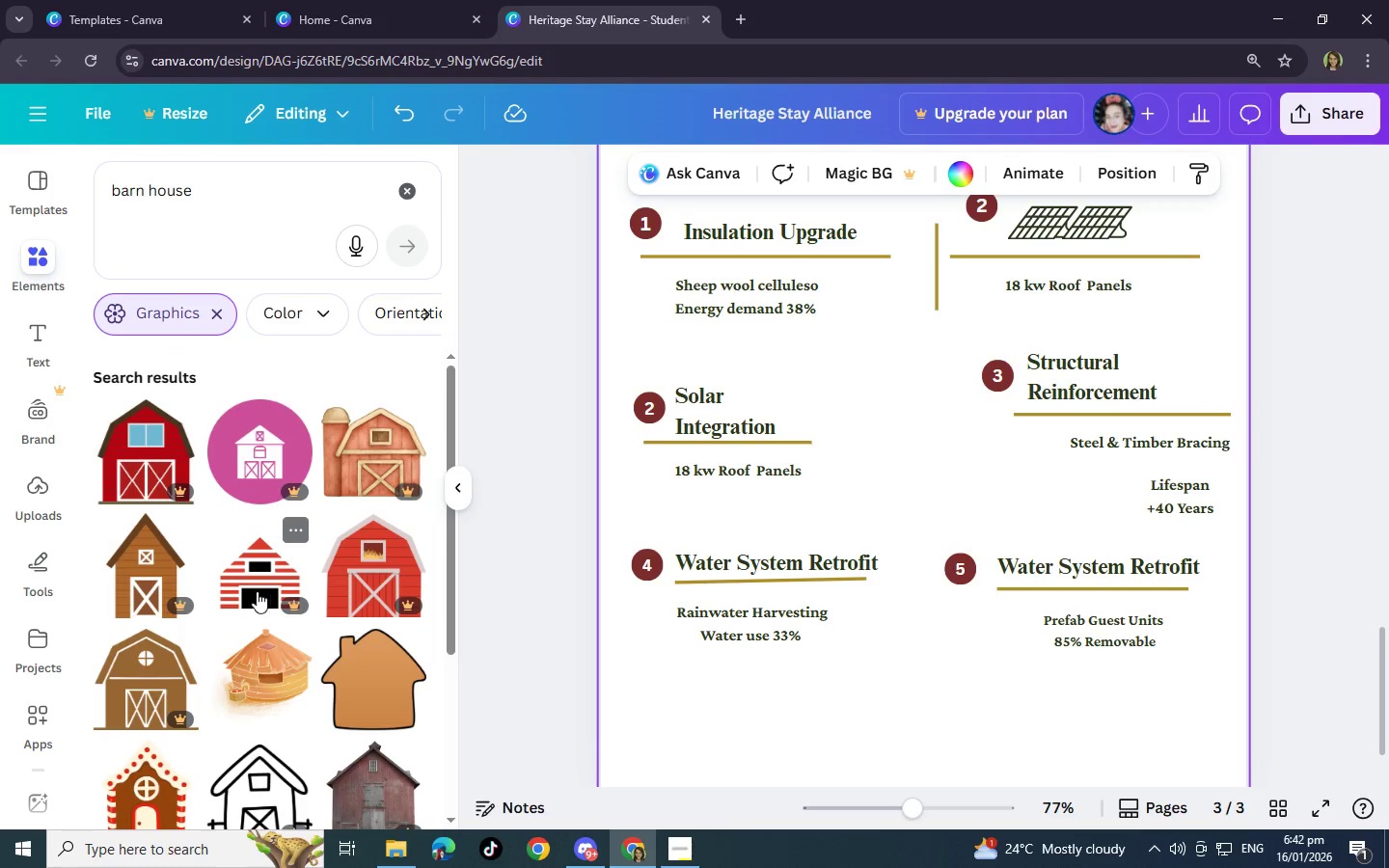 
scroll: coordinate [252, 606], scroll_direction: down, amount: 2.0
 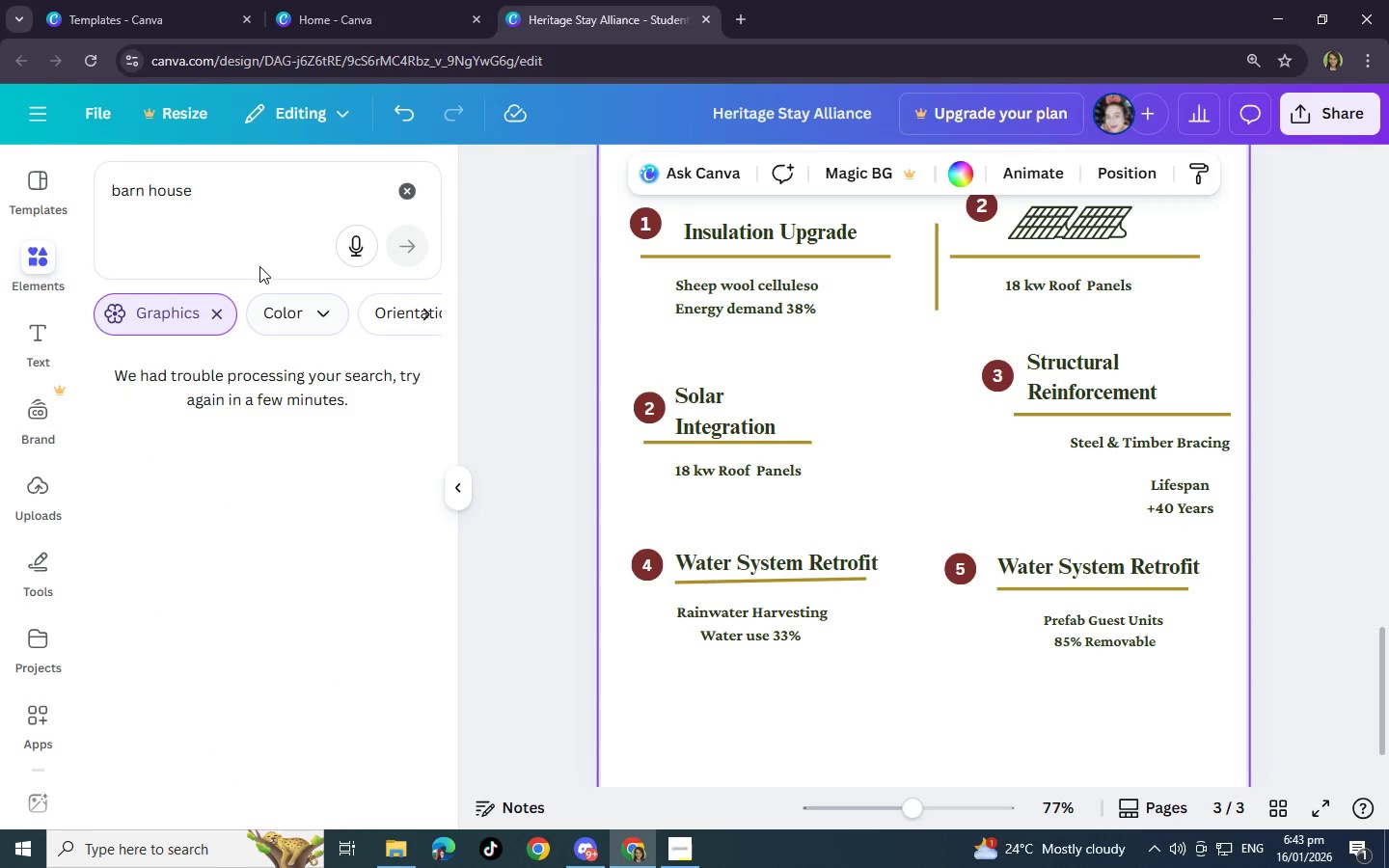 
left_click([251, 193])
 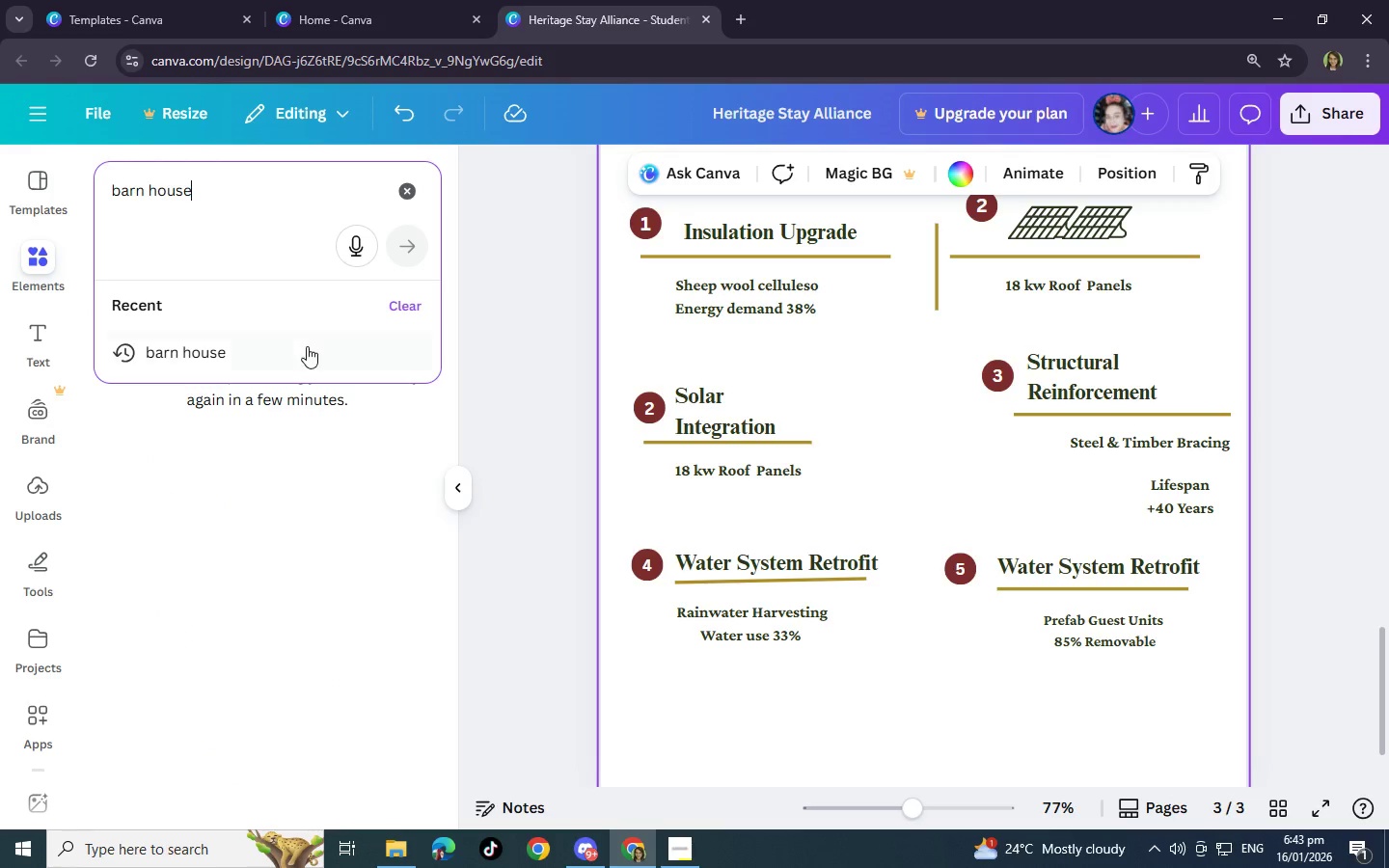 
left_click([291, 356])
 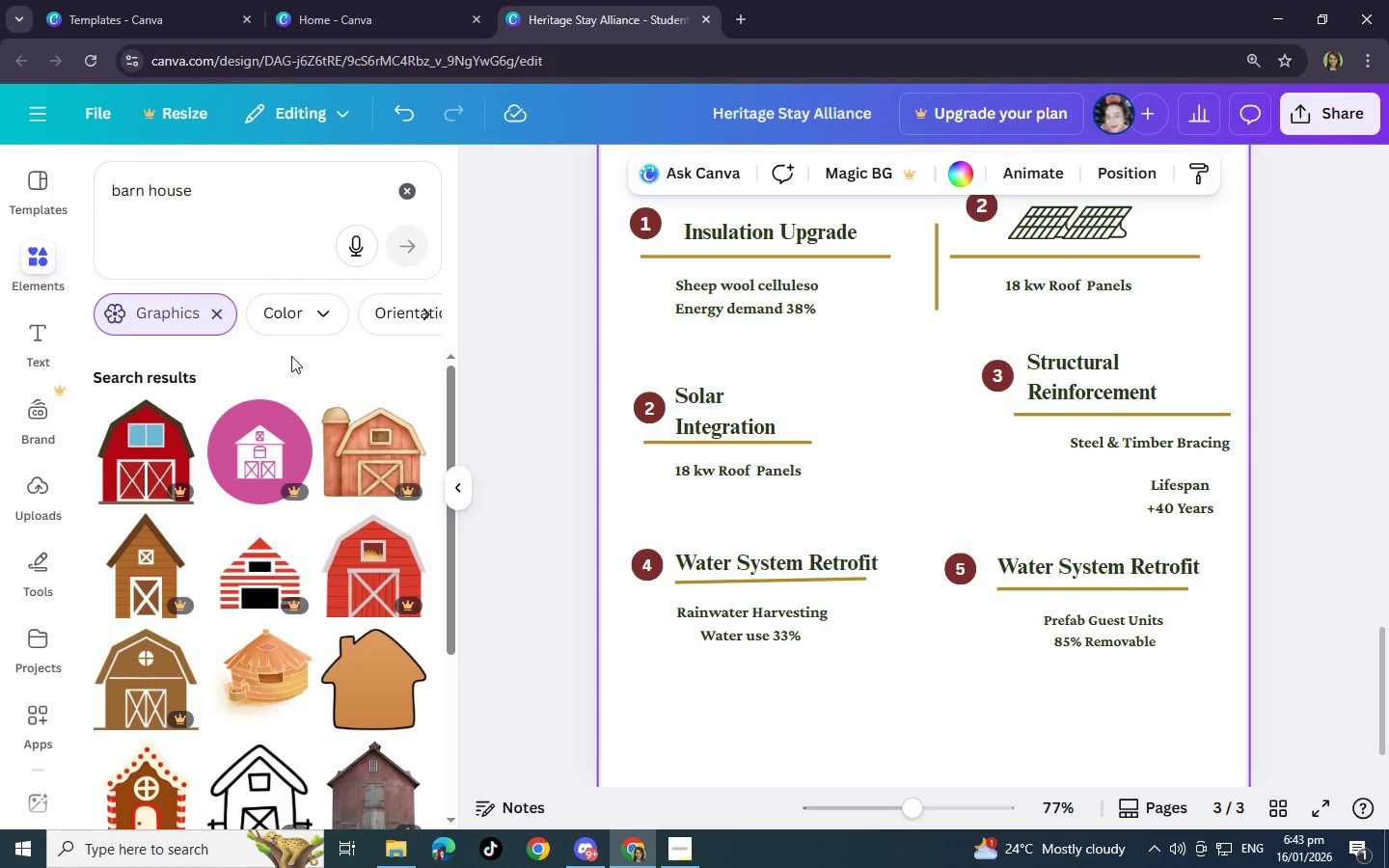 
scroll: coordinate [287, 410], scroll_direction: down, amount: 9.0
 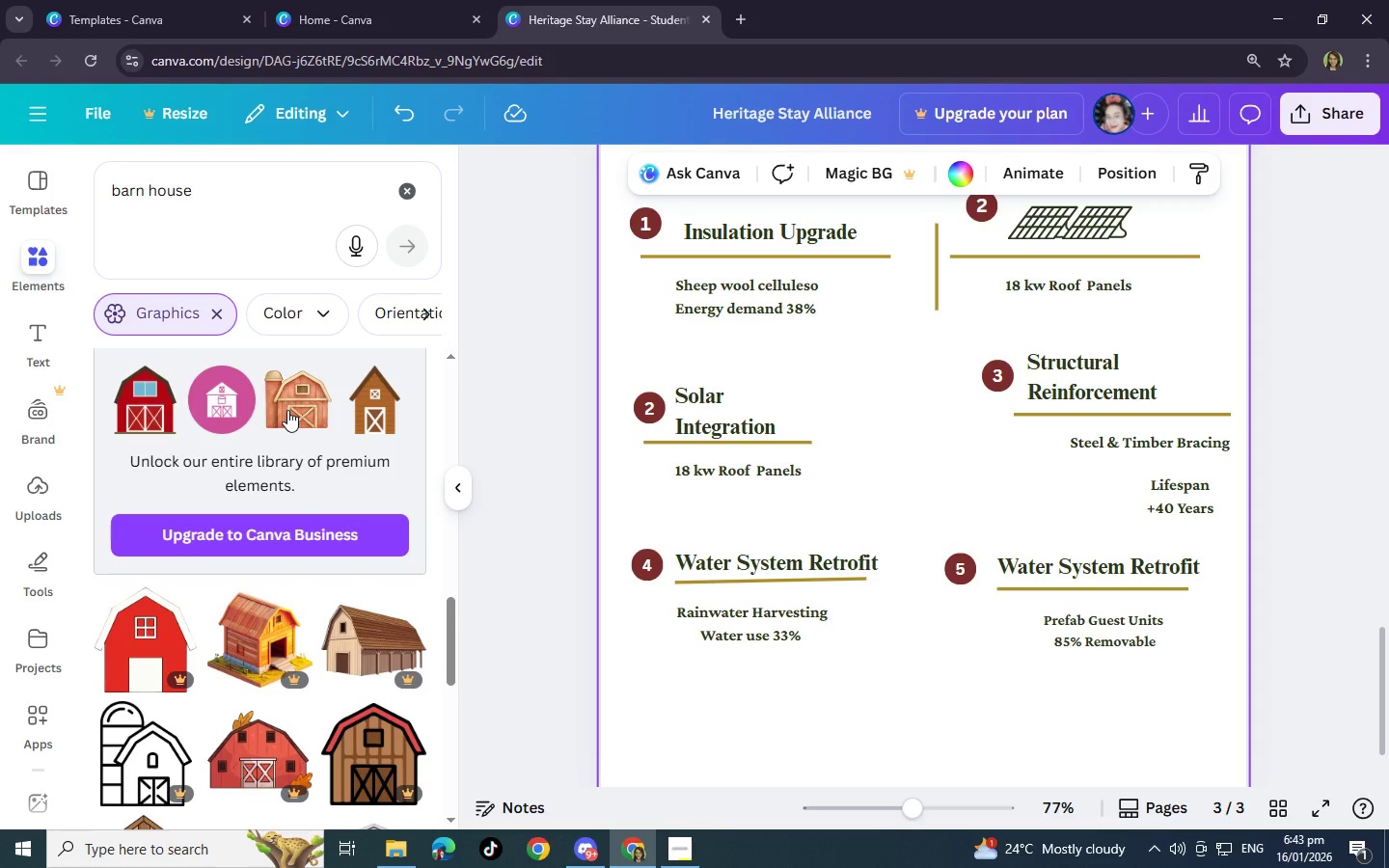 
scroll: coordinate [287, 410], scroll_direction: down, amount: 2.0
 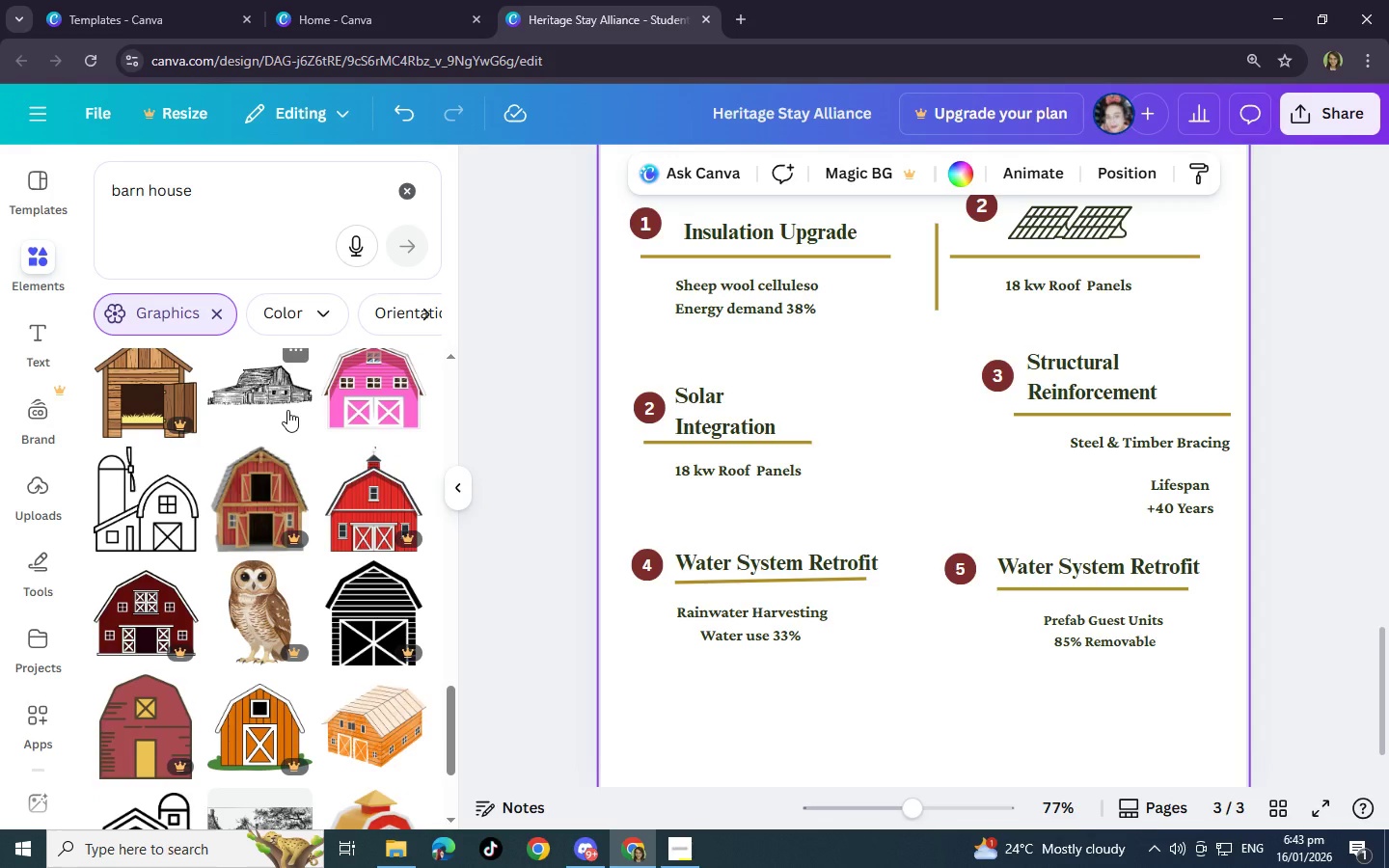 
wait(7.75)
 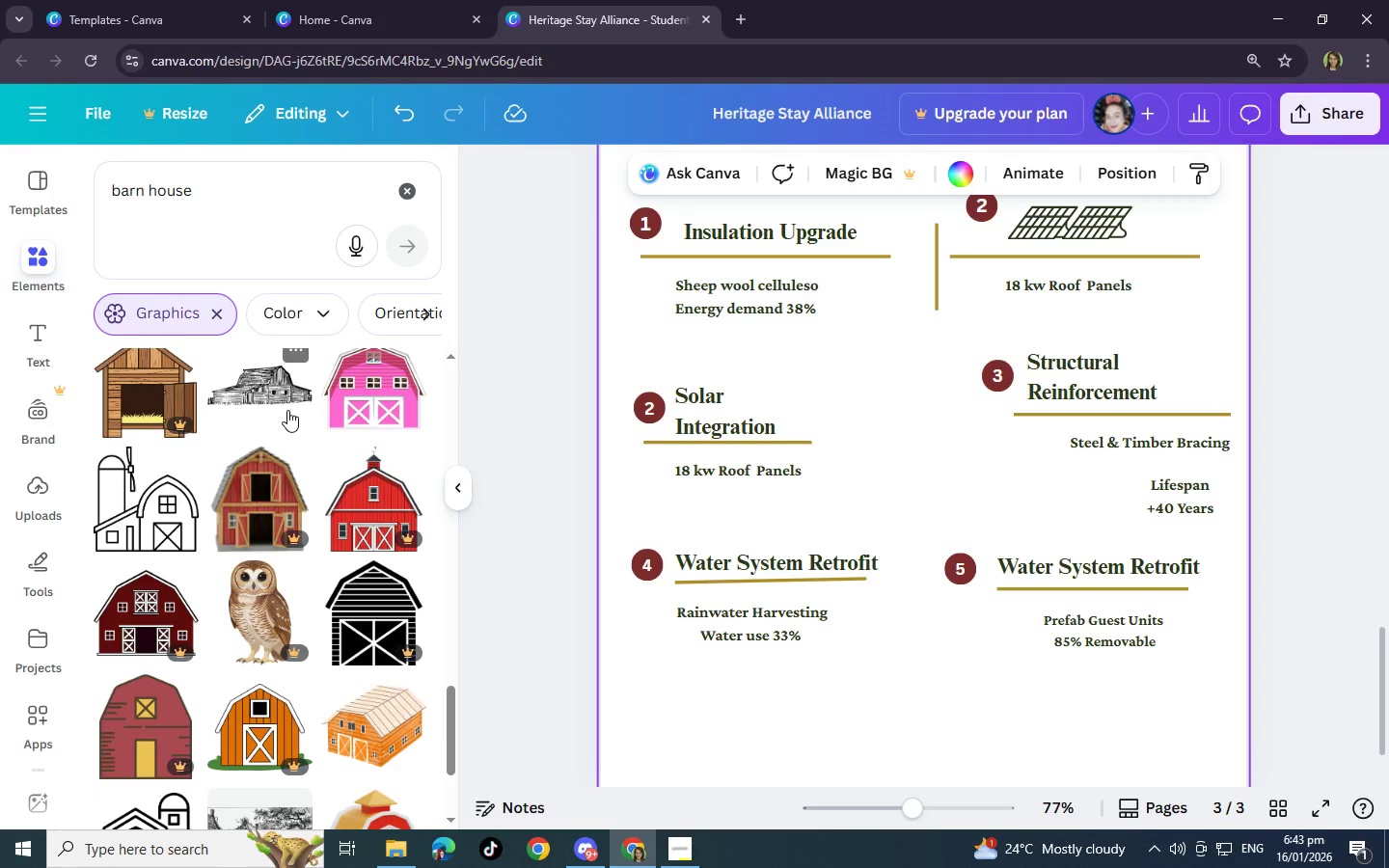 
scroll: coordinate [369, 498], scroll_direction: up, amount: 1.0
 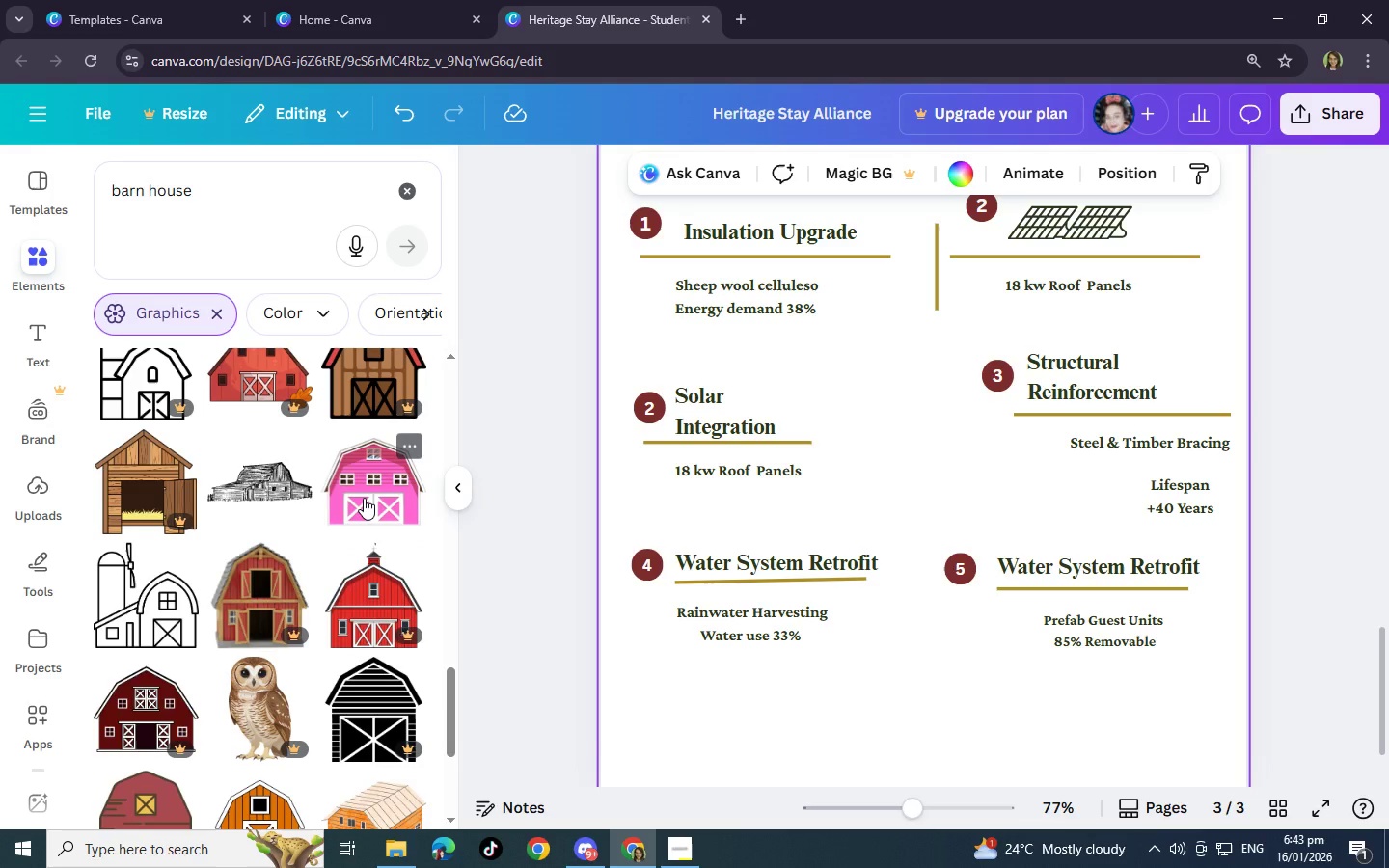 
left_click([364, 498])
 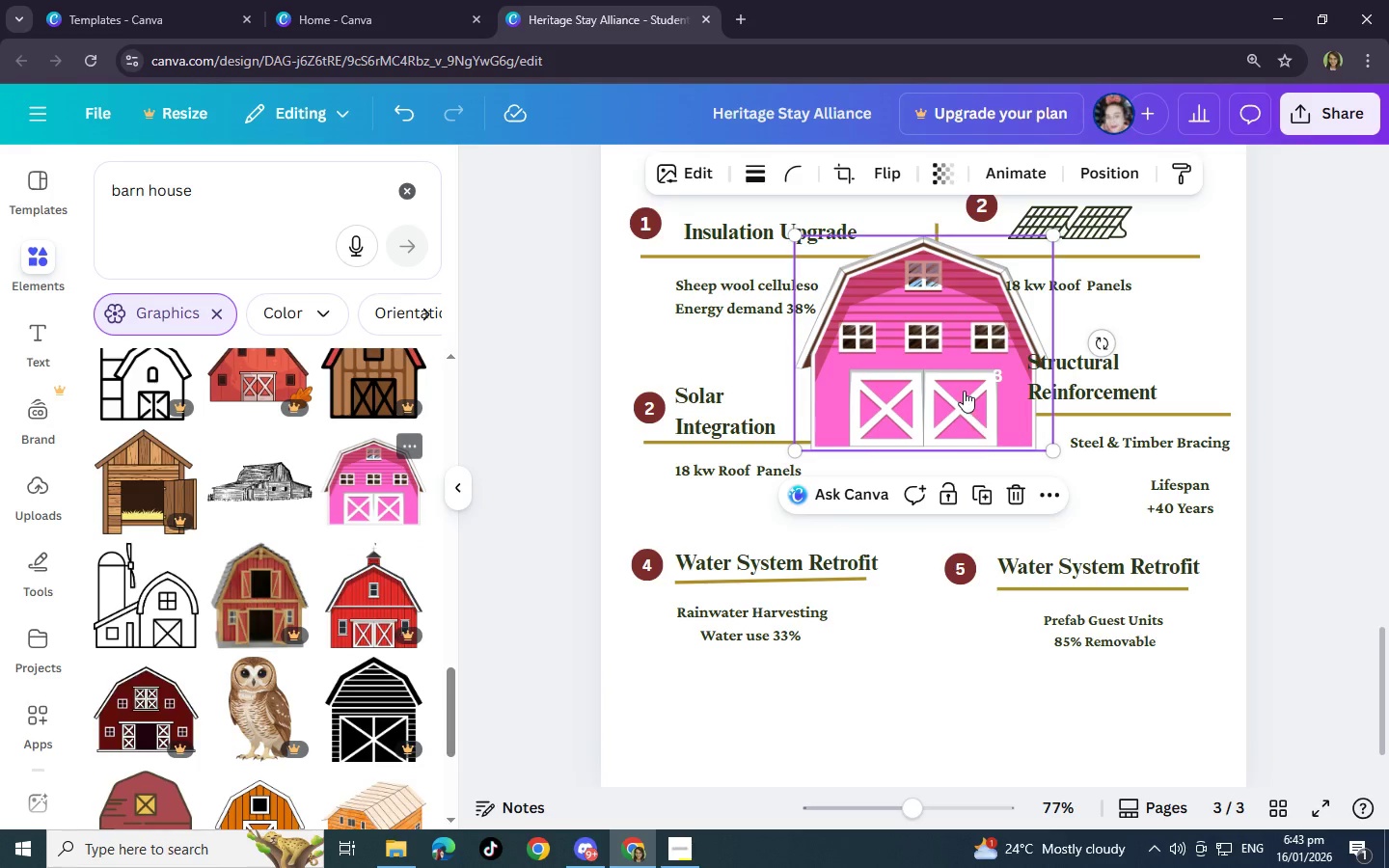 
left_click_drag(start_coordinate=[951, 390], to_coordinate=[953, 446])
 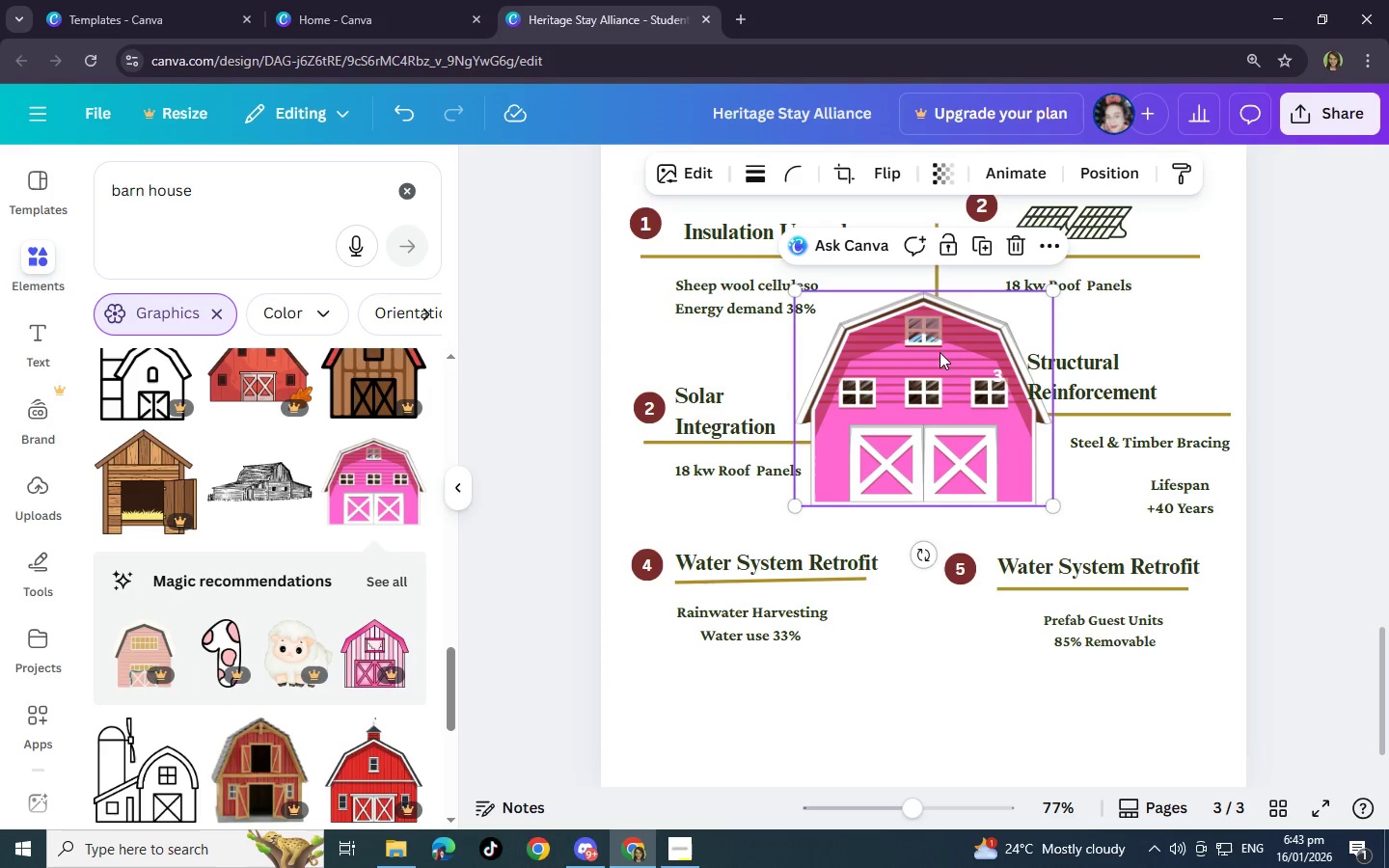 
left_click([927, 335])
 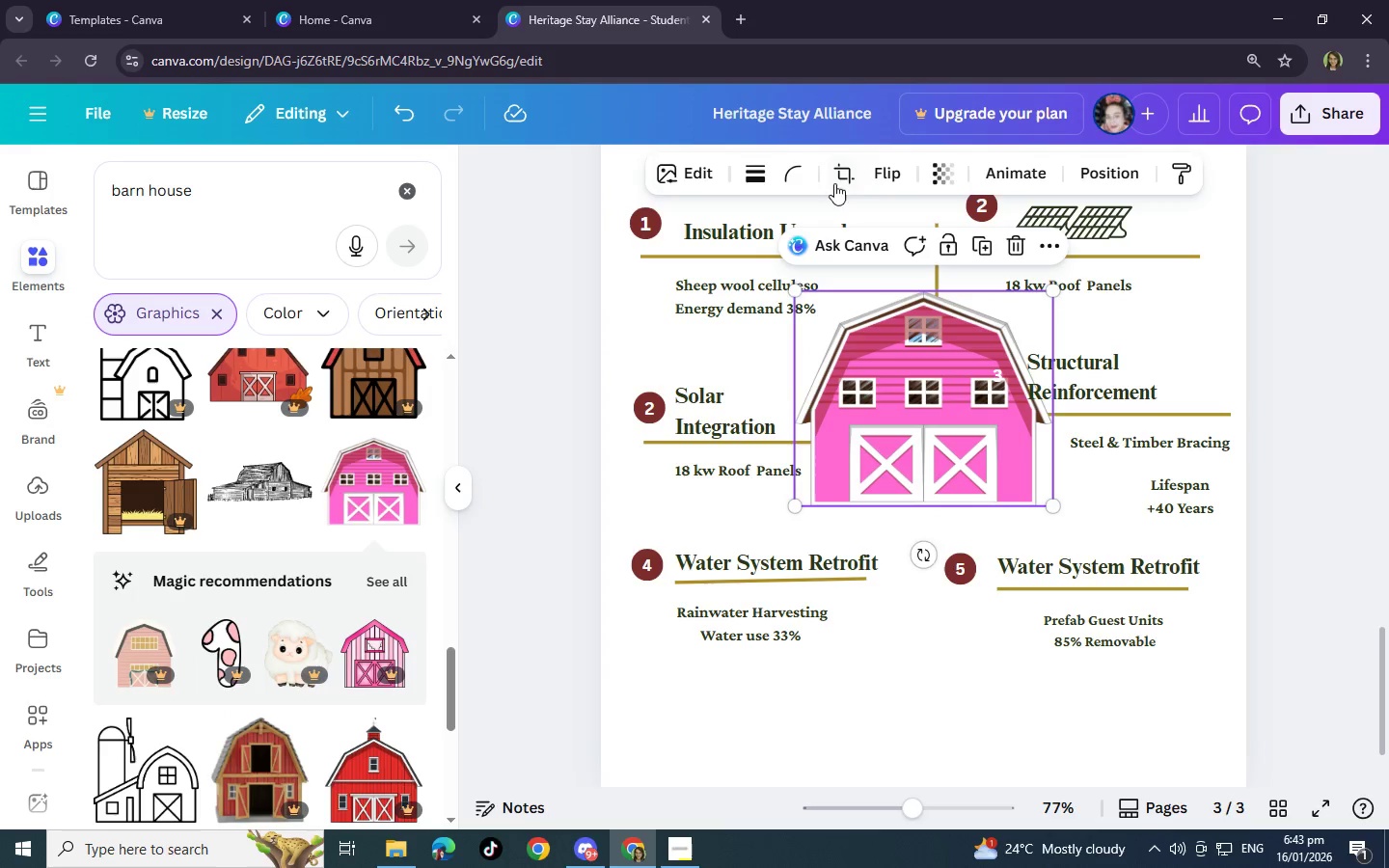 
left_click([703, 178])
 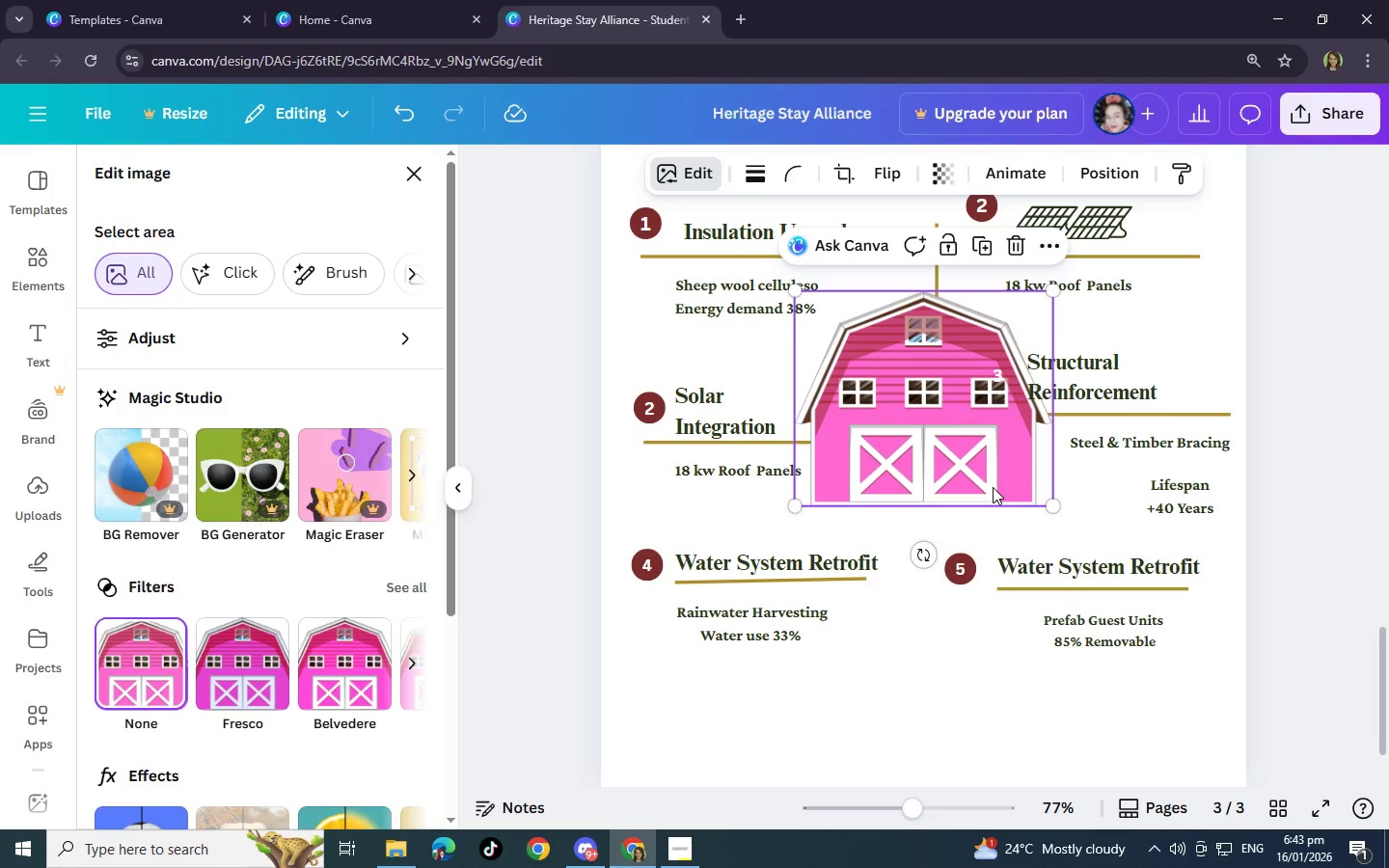 
wait(6.06)
 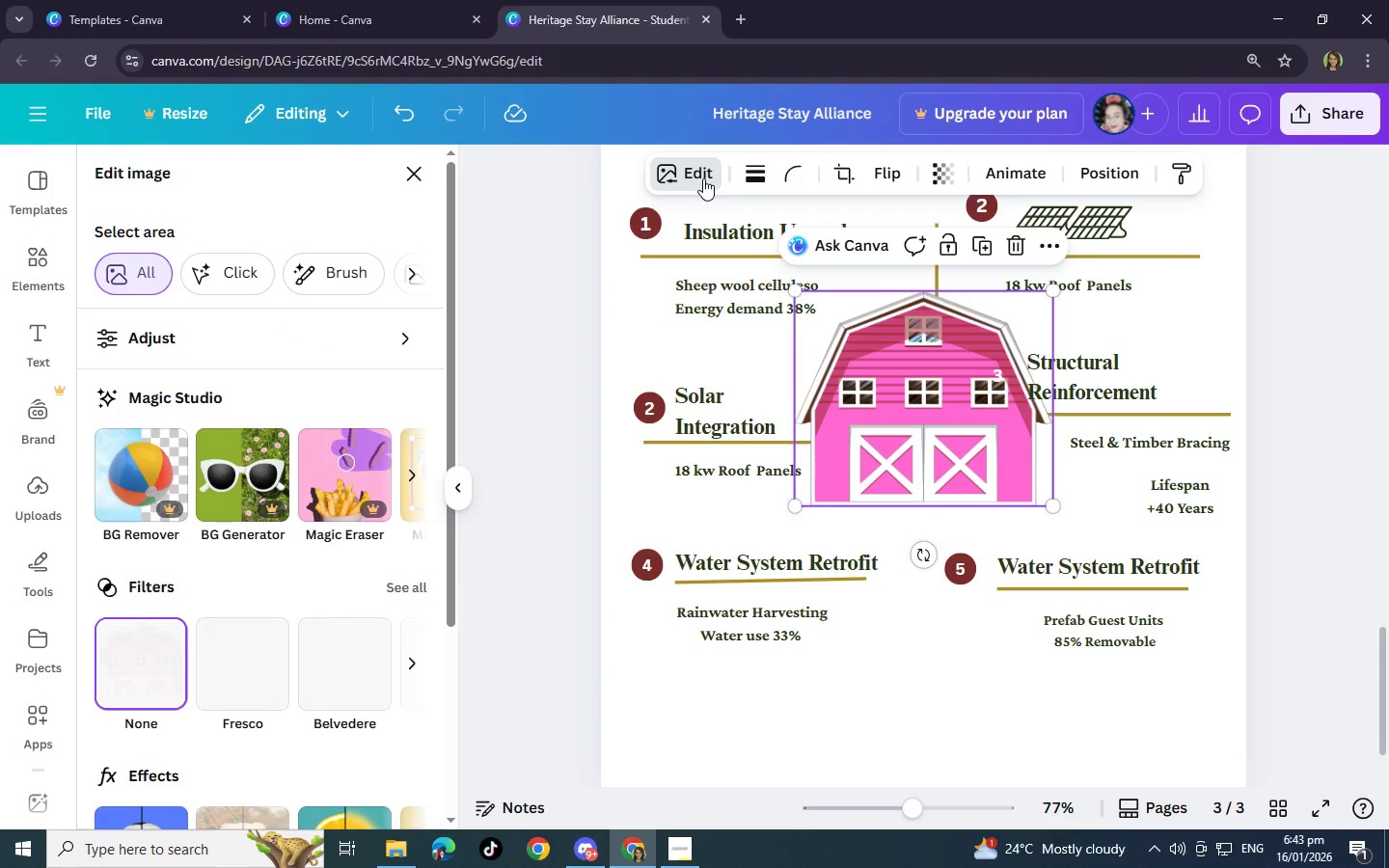 
left_click([952, 421])
 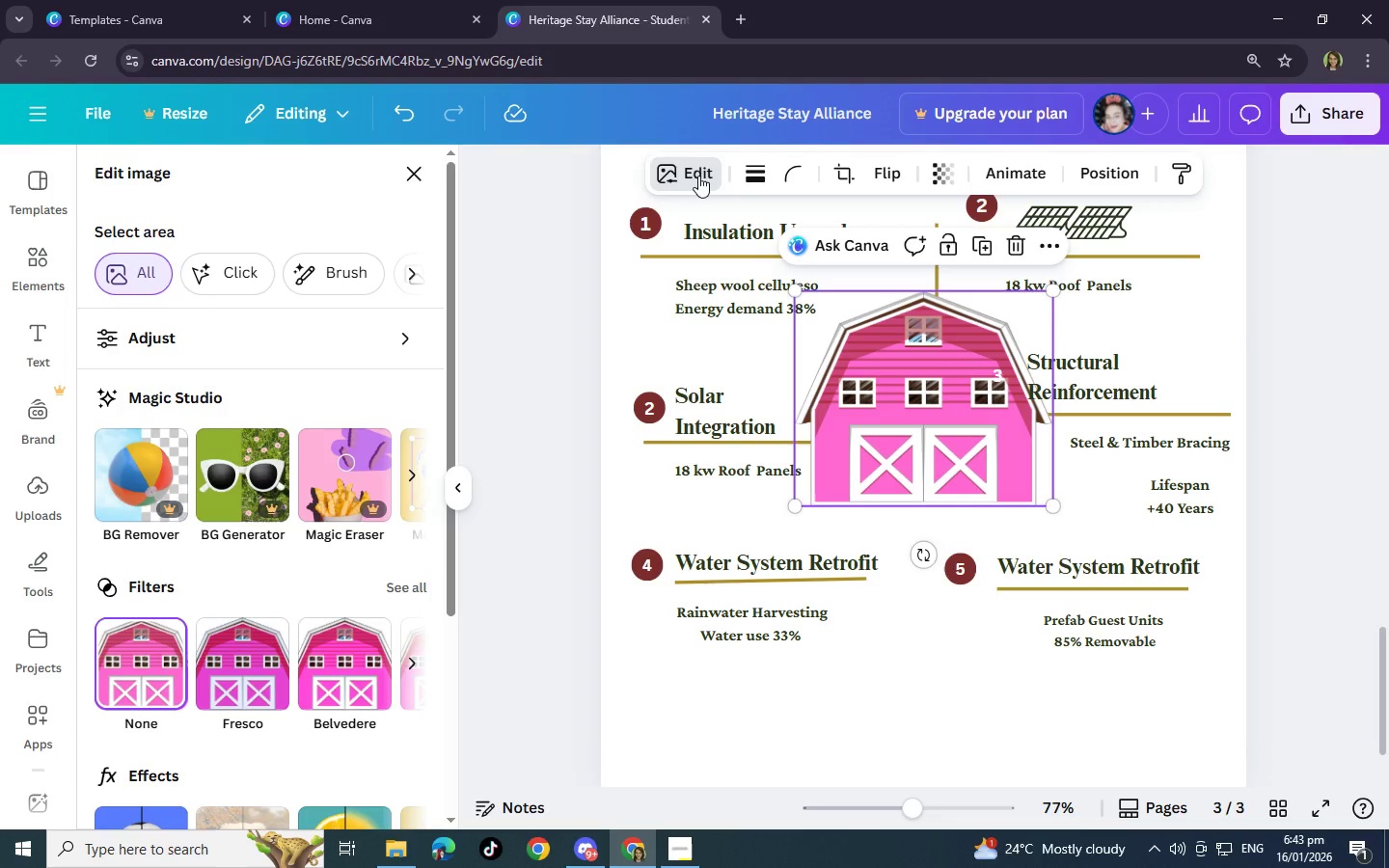 
wait(5.06)
 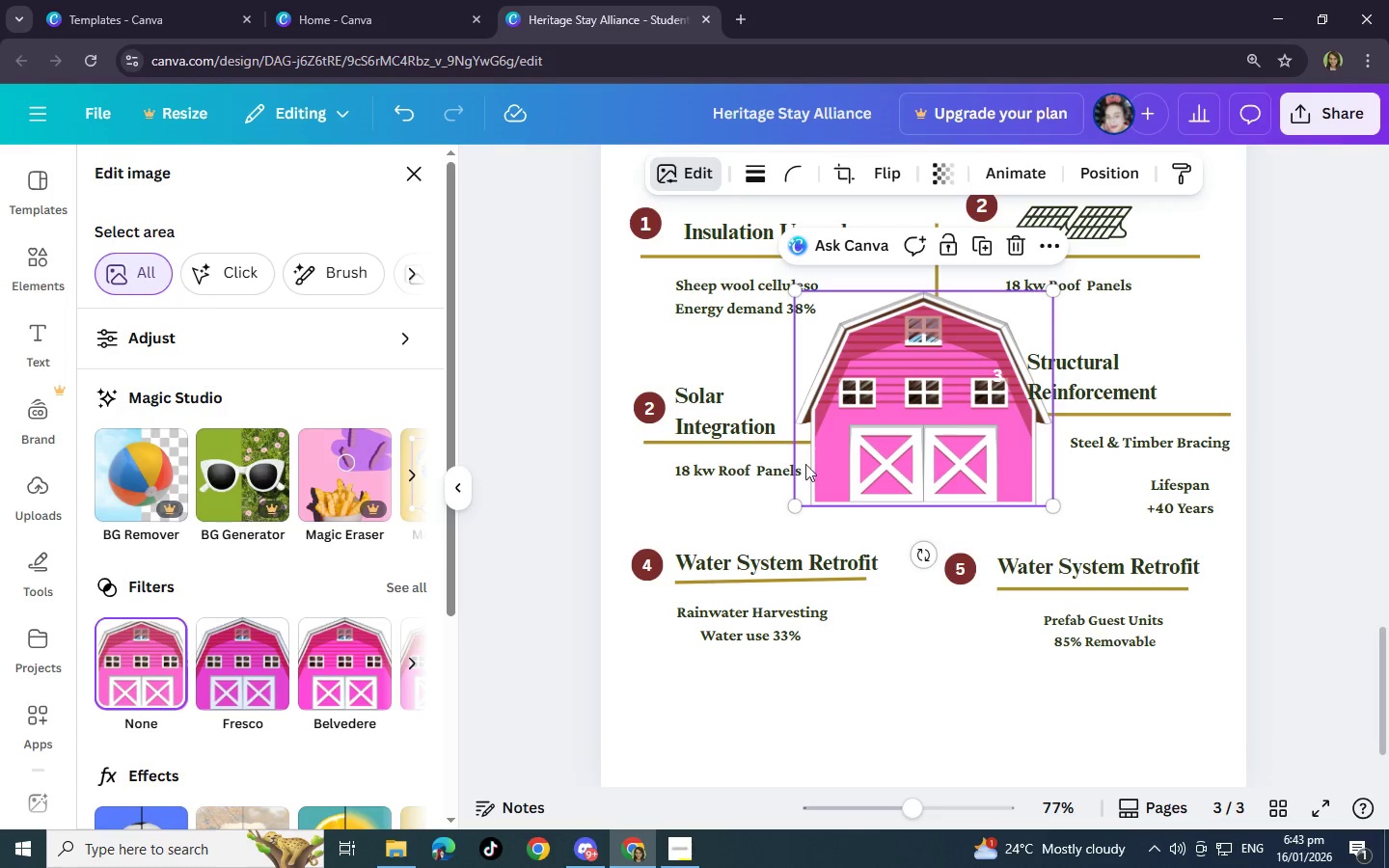 
left_click([949, 178])
 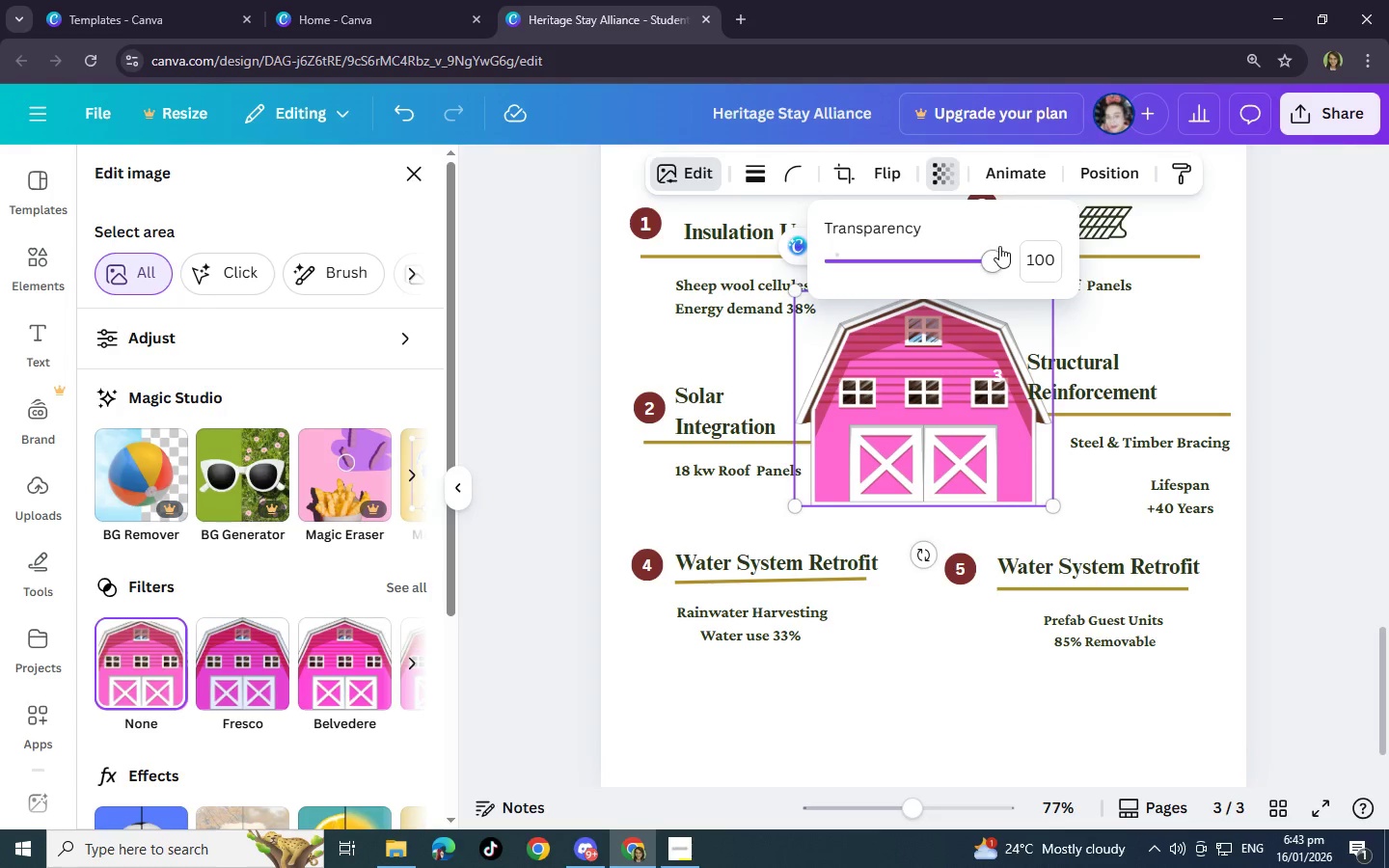 
left_click_drag(start_coordinate=[990, 259], to_coordinate=[976, 258])
 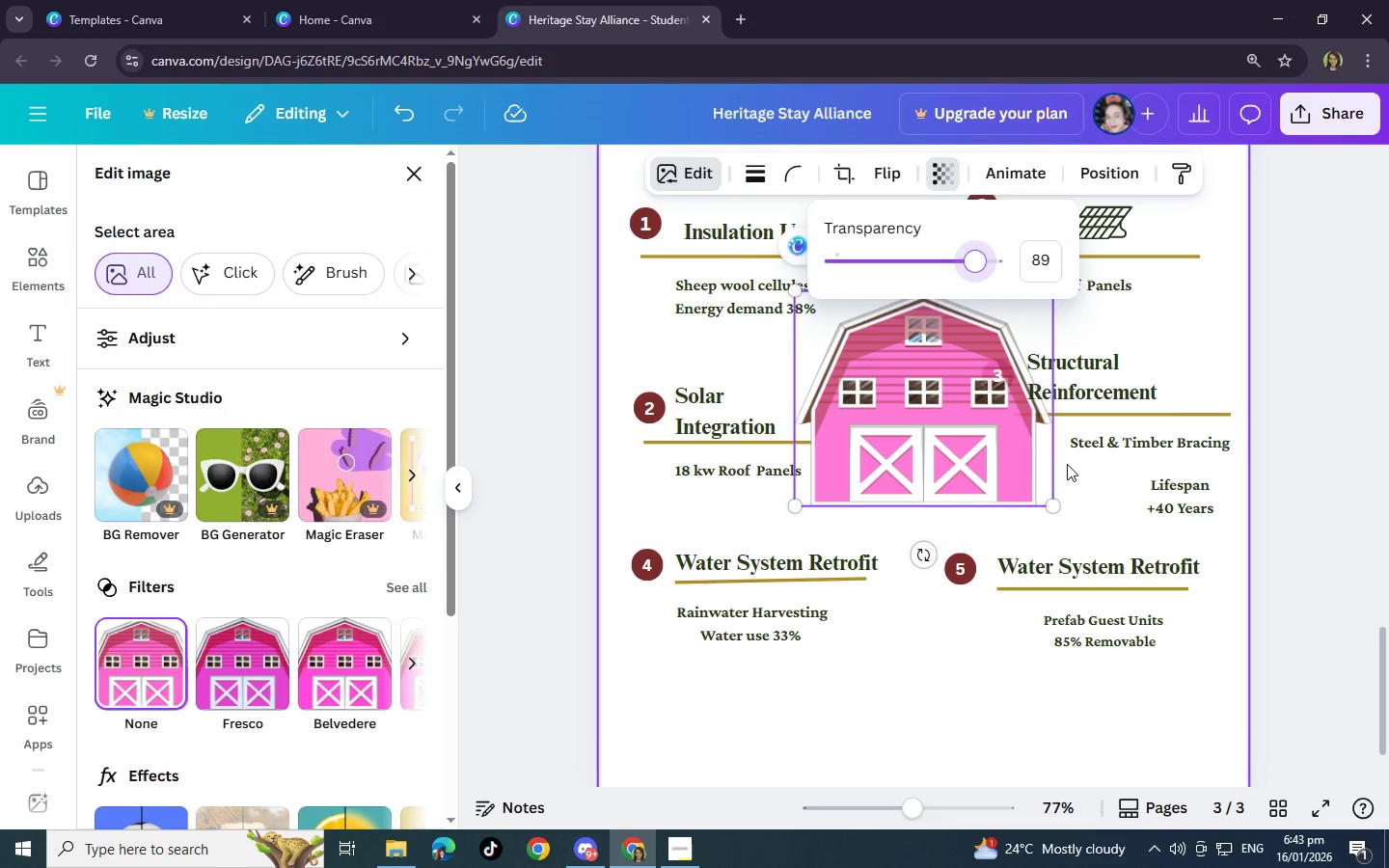 
left_click([1071, 468])
 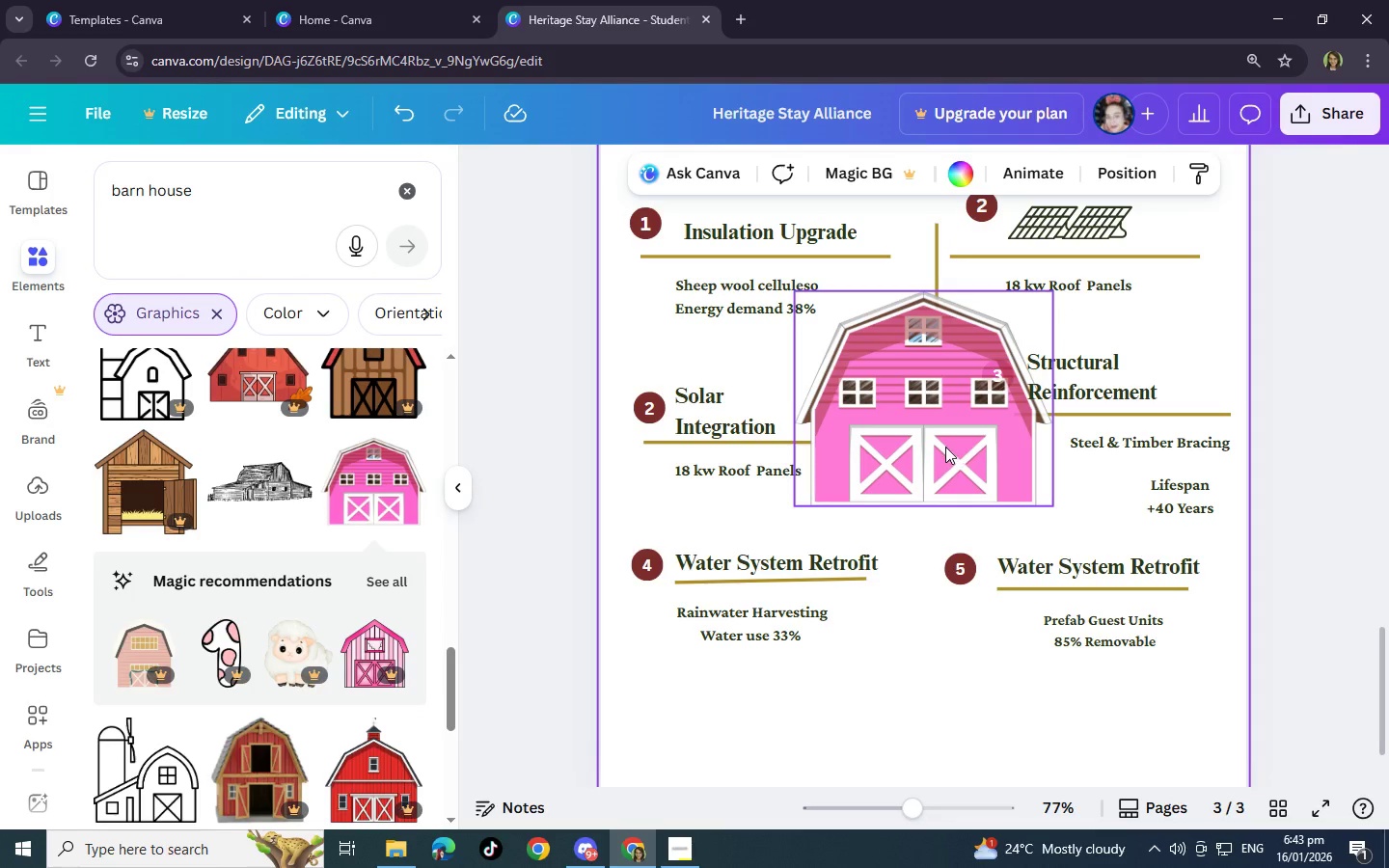 
left_click([945, 447])
 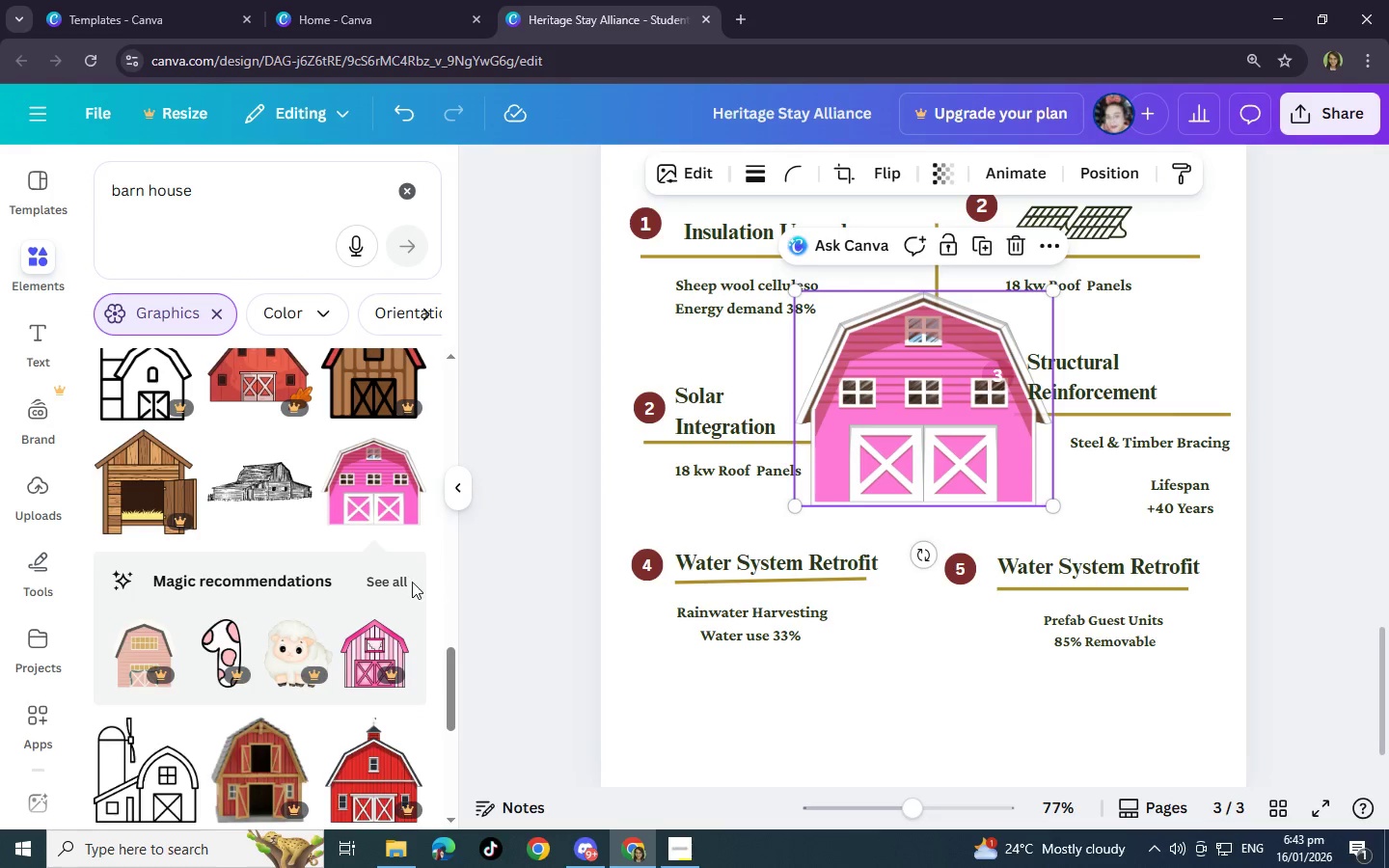 
left_click([391, 578])
 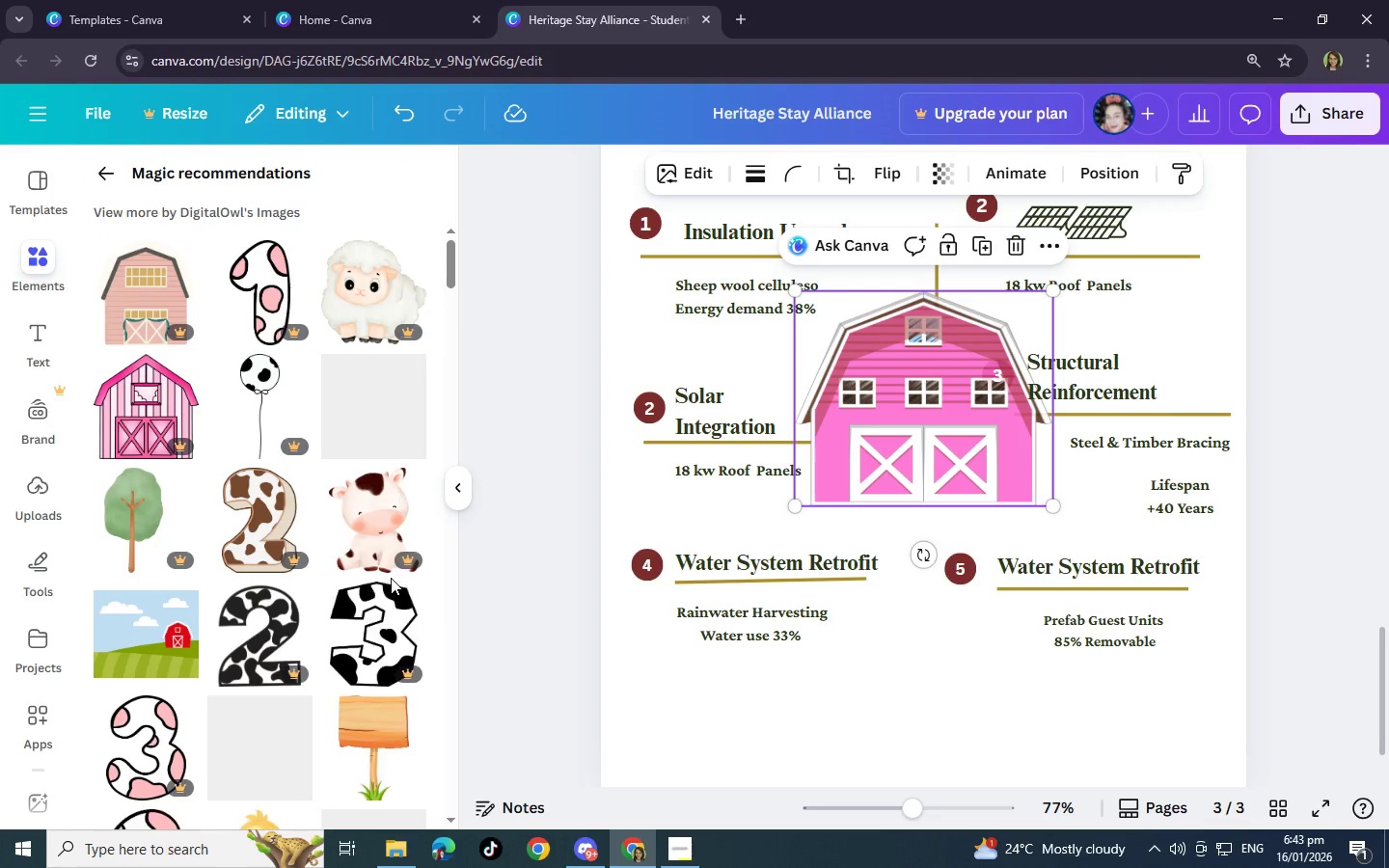 
scroll: coordinate [395, 562], scroll_direction: up, amount: 2.0
 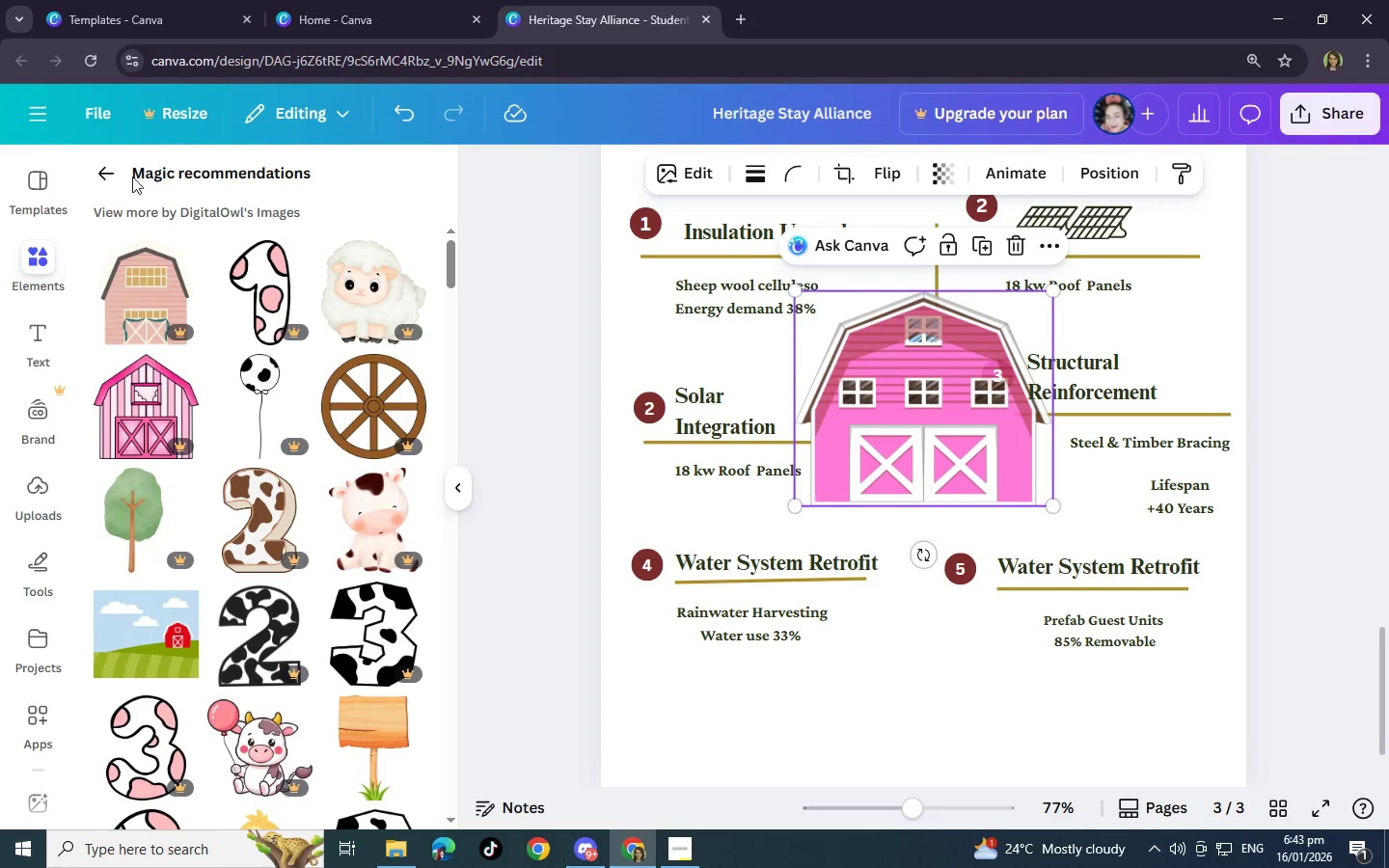 
left_click([106, 176])
 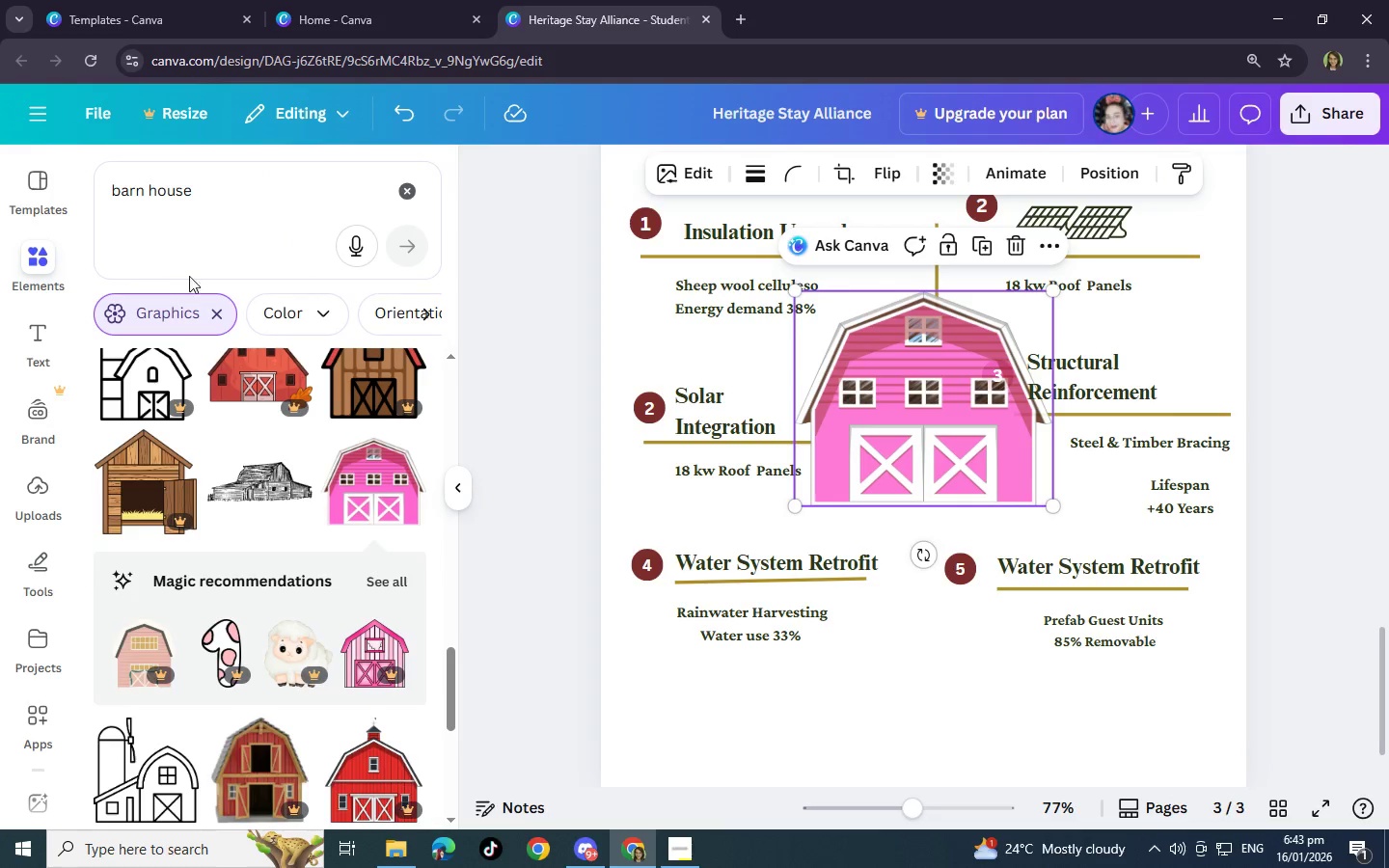 
scroll: coordinate [302, 660], scroll_direction: down, amount: 12.0
 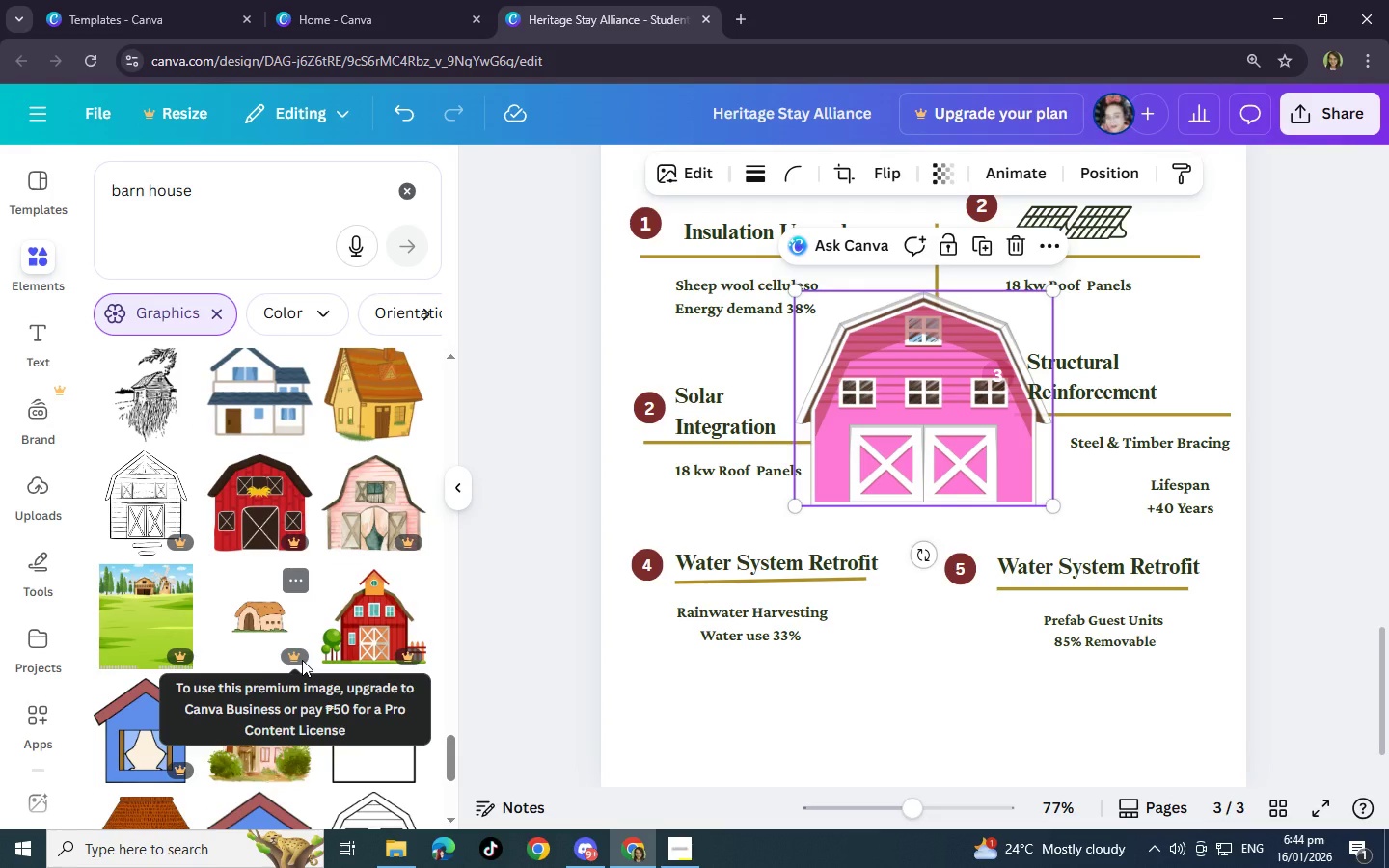 
scroll: coordinate [302, 660], scroll_direction: down, amount: 9.0
 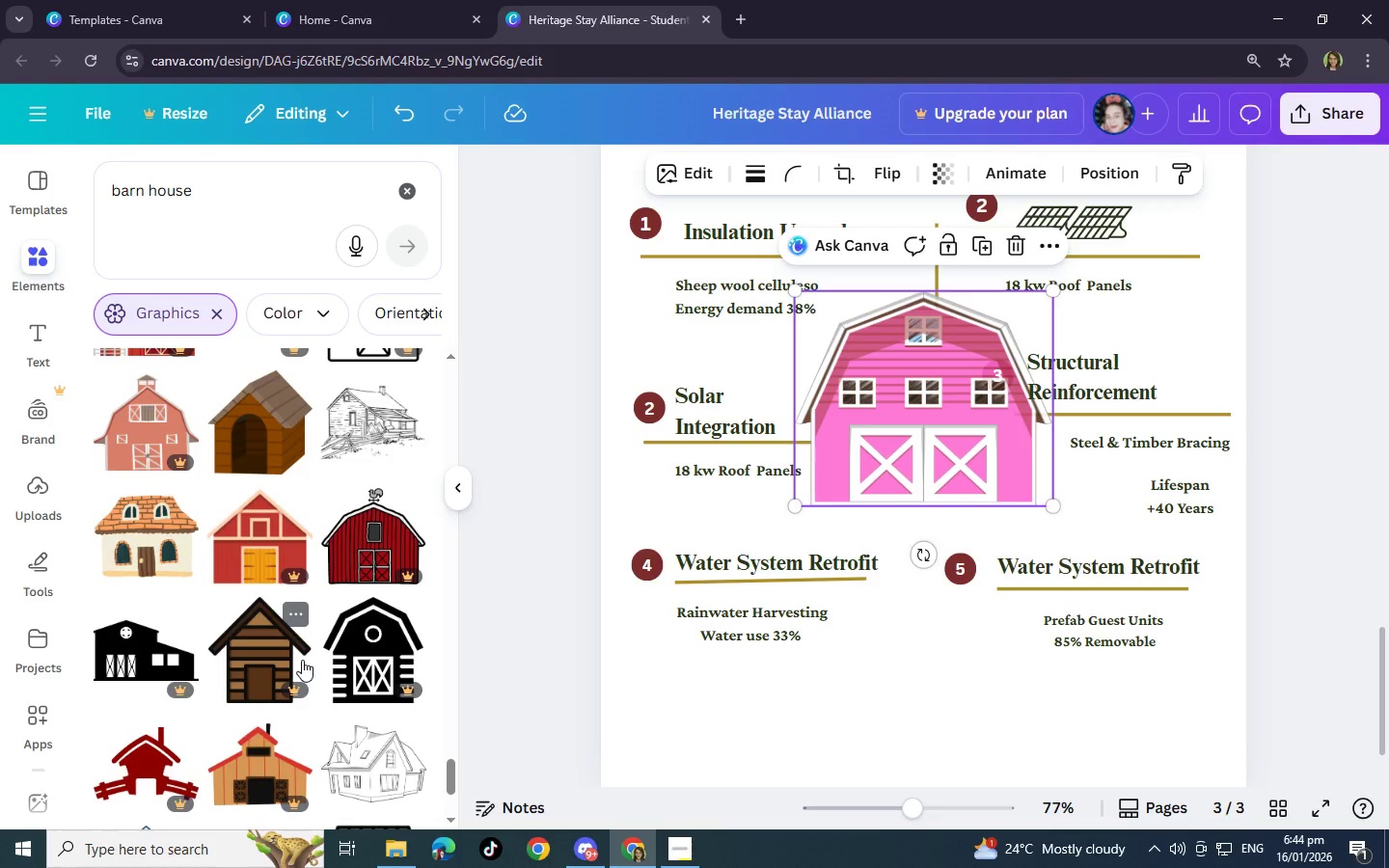 
scroll: coordinate [302, 660], scroll_direction: down, amount: 1.0
 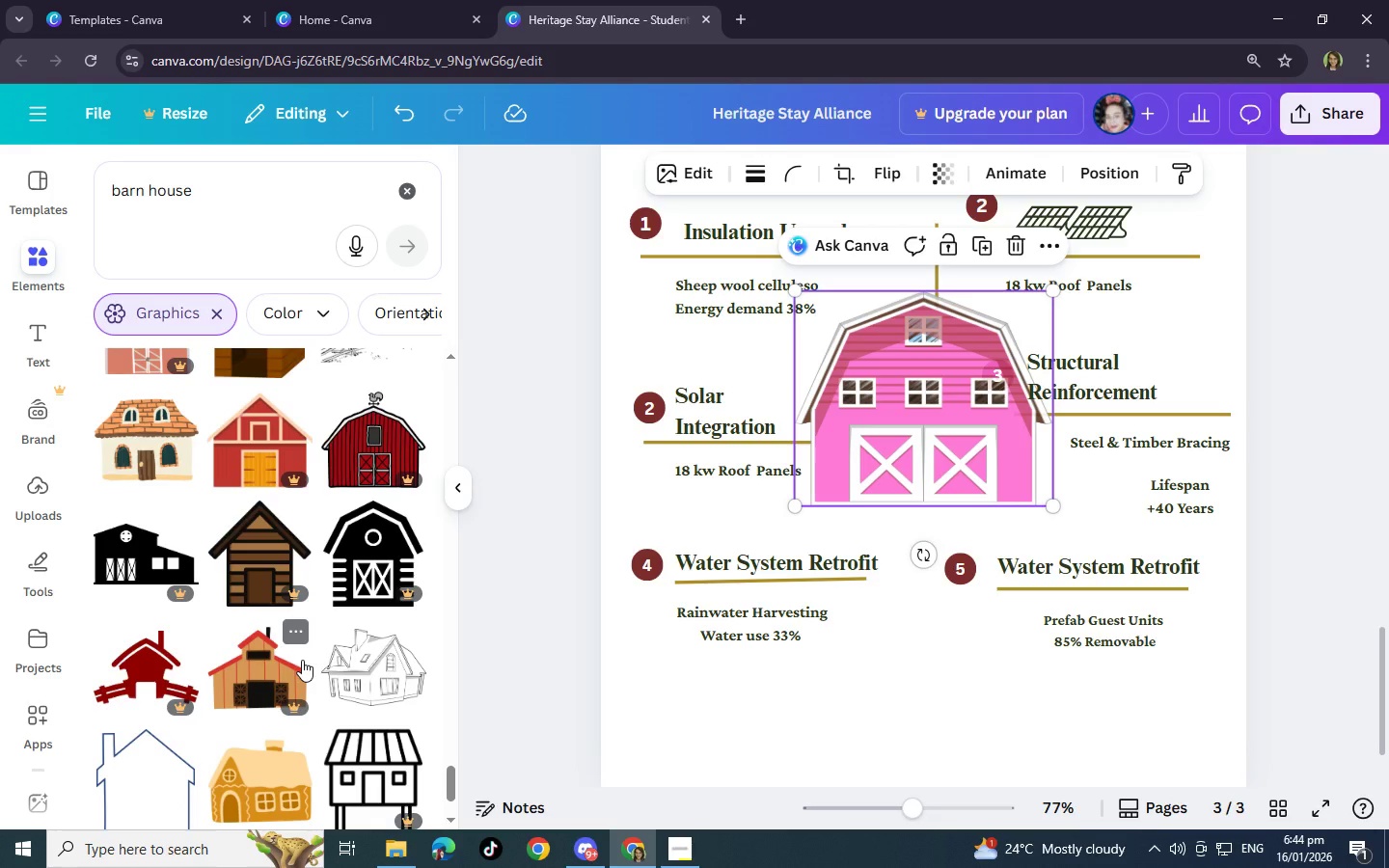 
wait(5.23)
 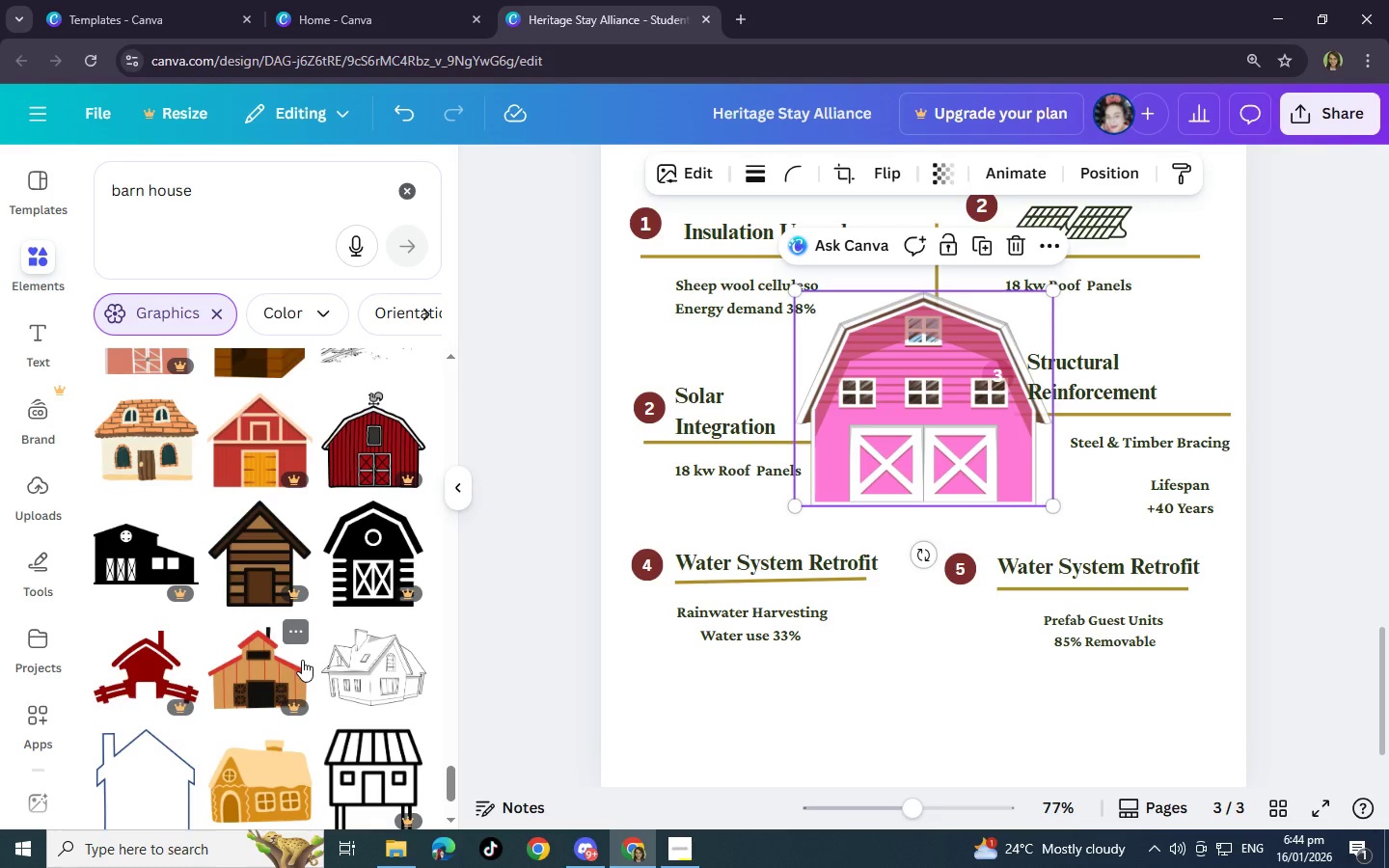 
scroll: coordinate [302, 660], scroll_direction: down, amount: 6.0
 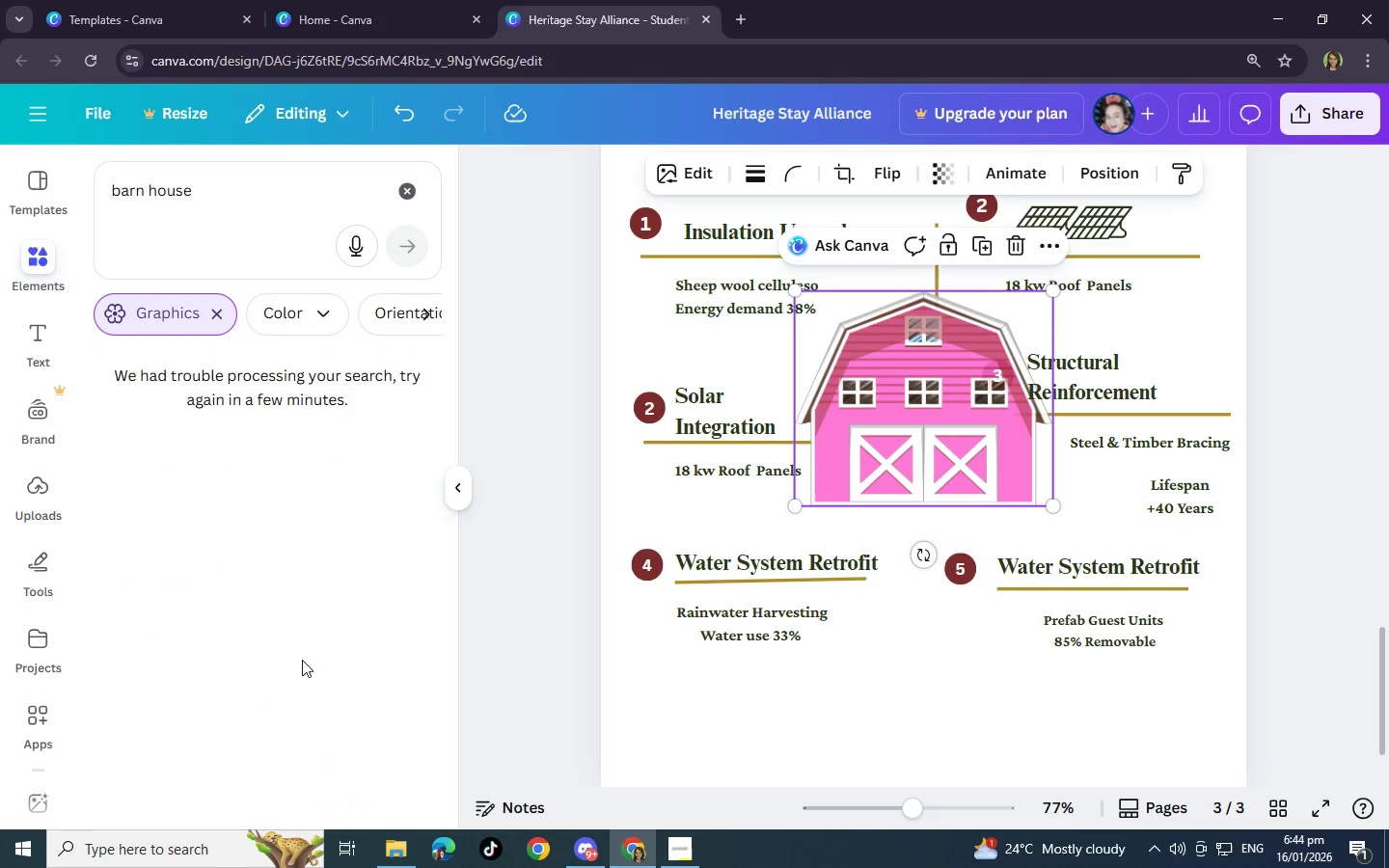 
left_click_drag(start_coordinate=[1057, 504], to_coordinate=[1069, 545])
 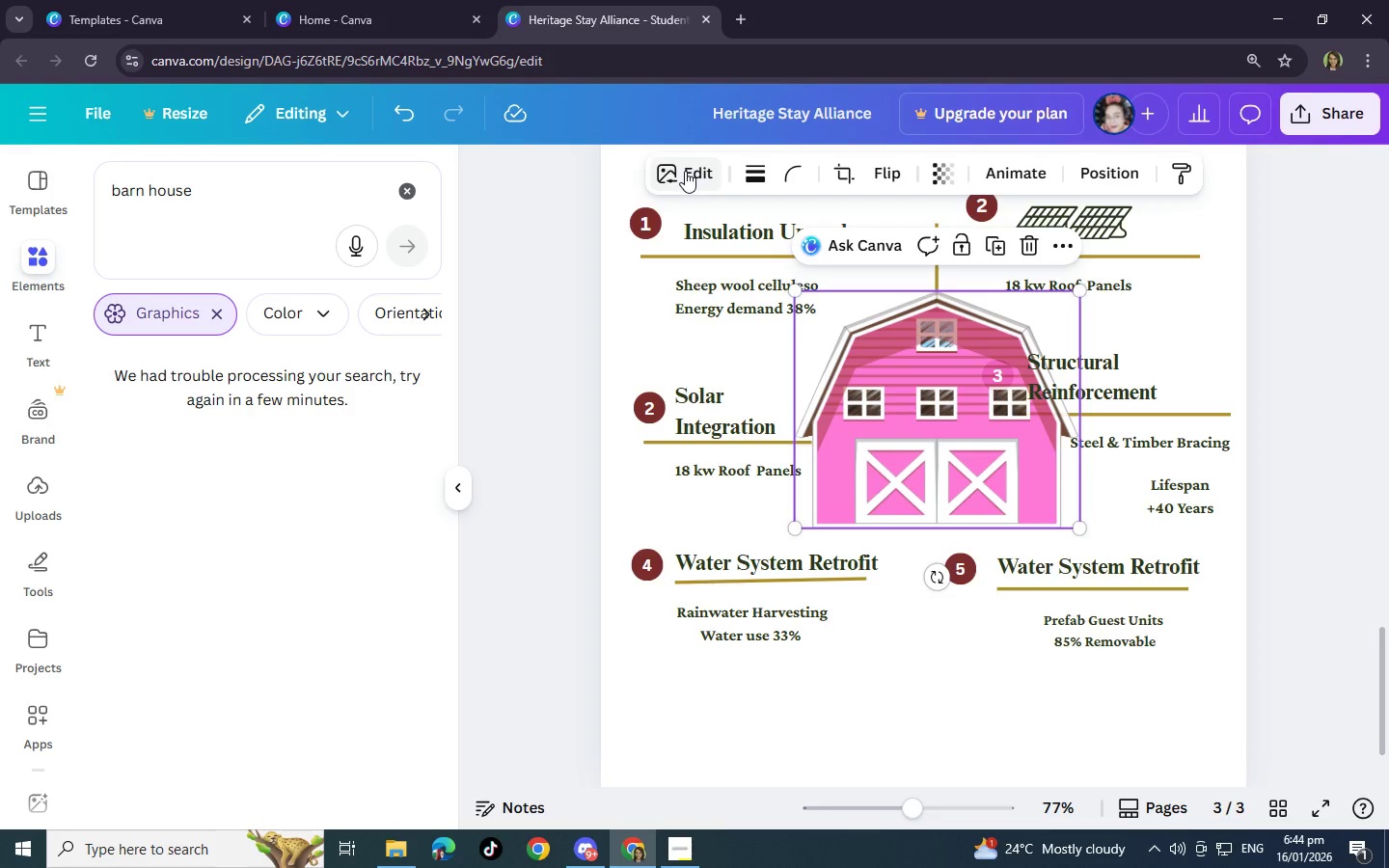 
wait(9.64)
 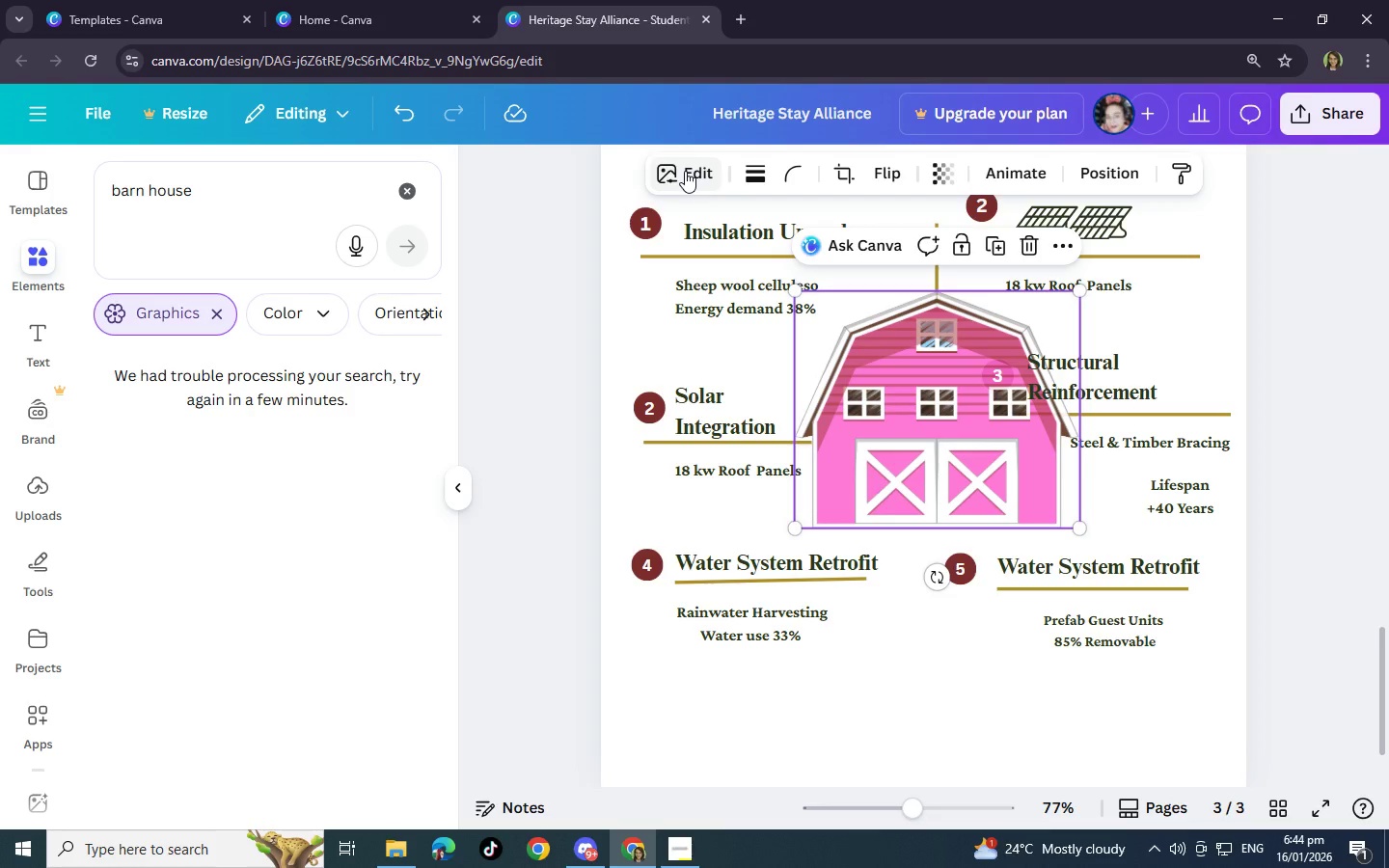 
left_click([703, 176])
 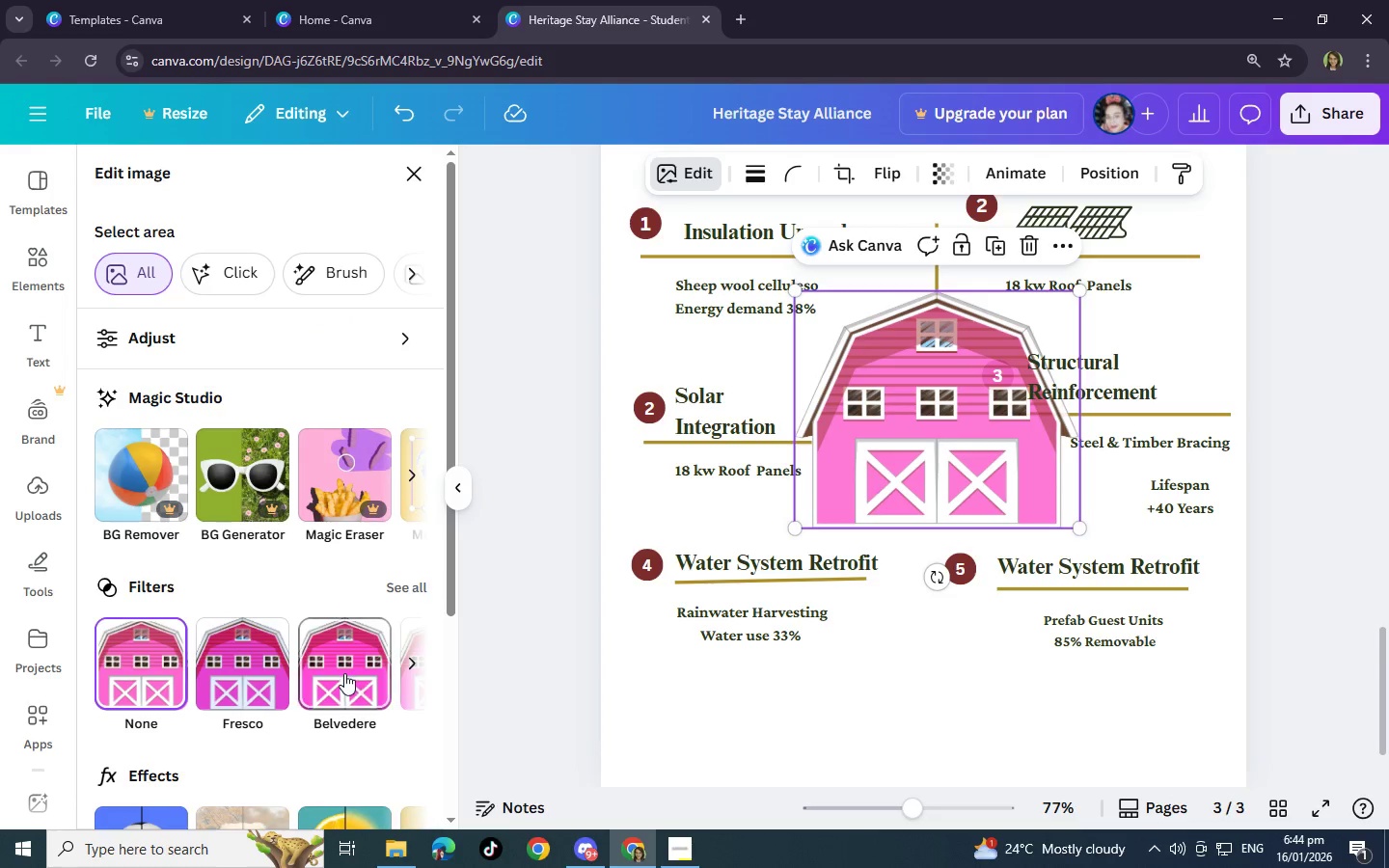 
left_click([395, 587])
 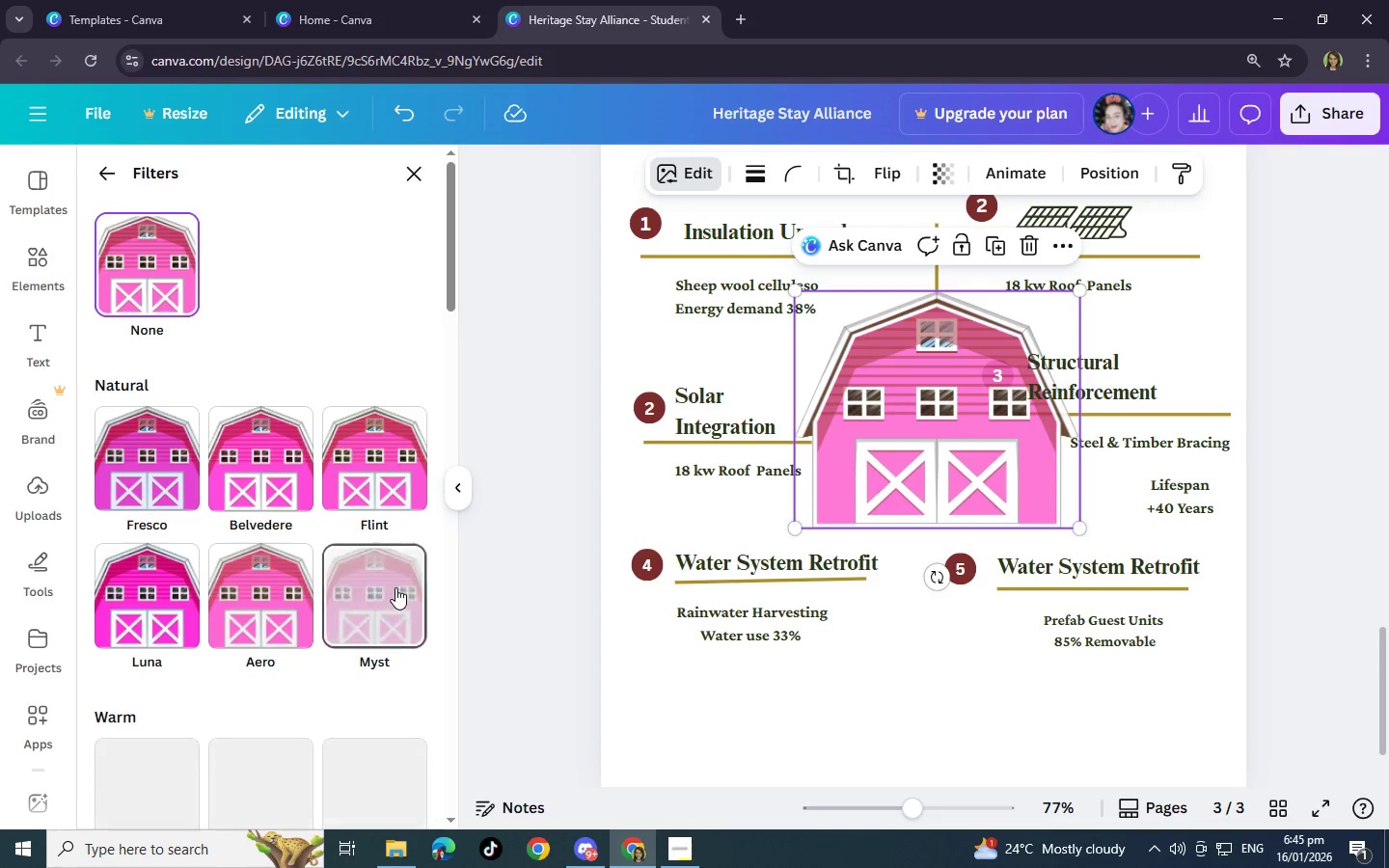 
scroll: coordinate [395, 587], scroll_direction: down, amount: 16.0
 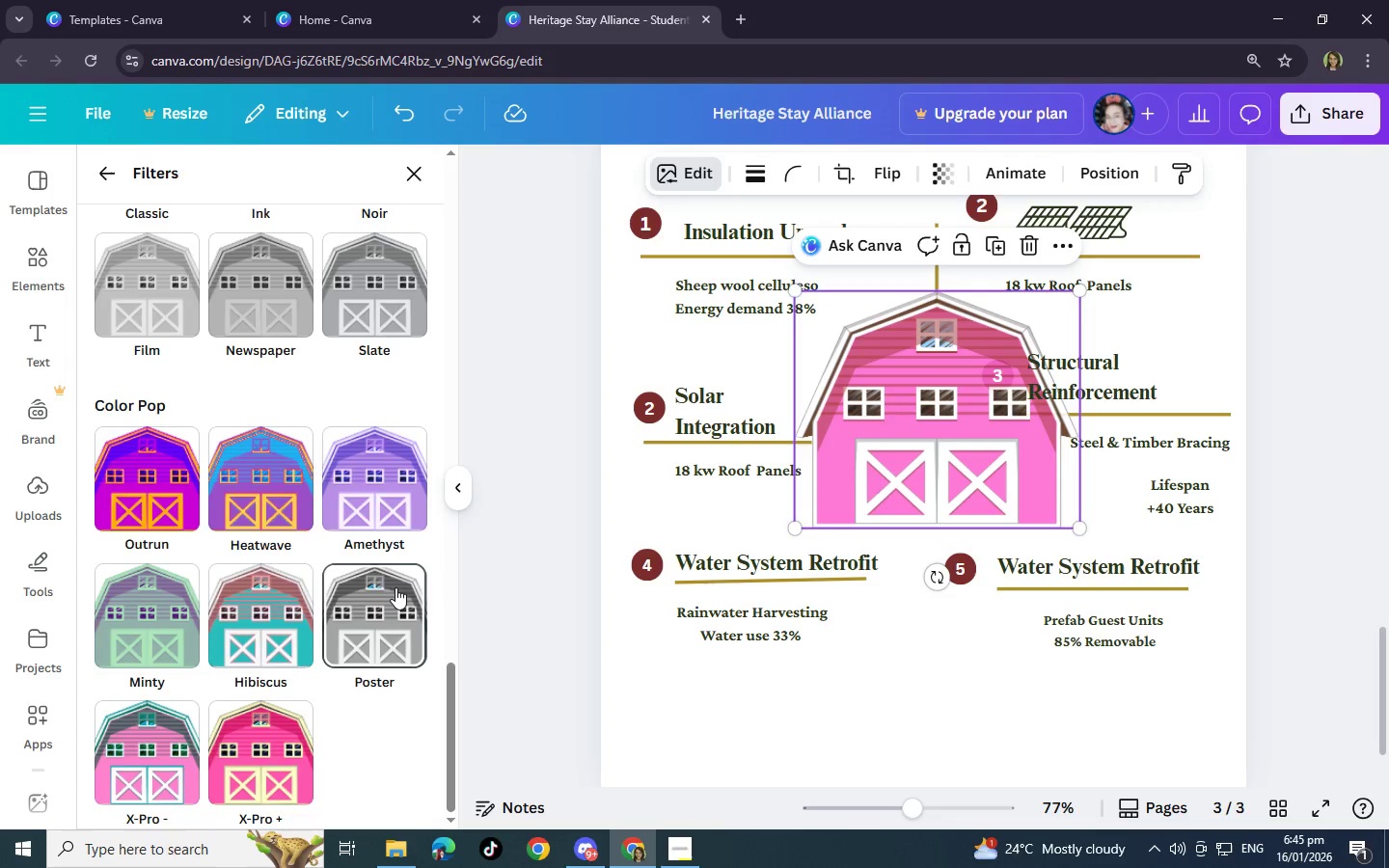 
scroll: coordinate [395, 587], scroll_direction: up, amount: 3.0
 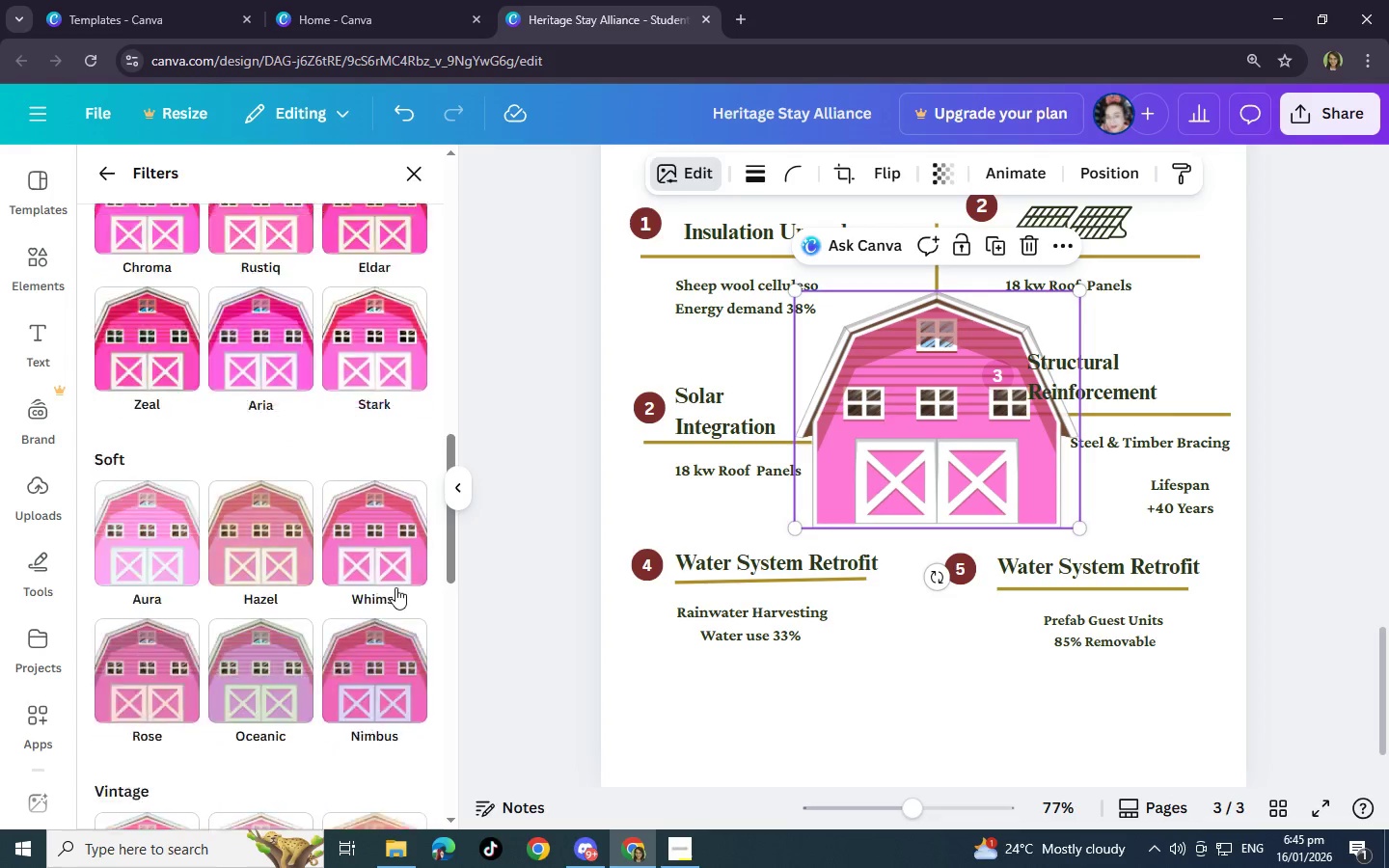 
left_click([109, 178])
 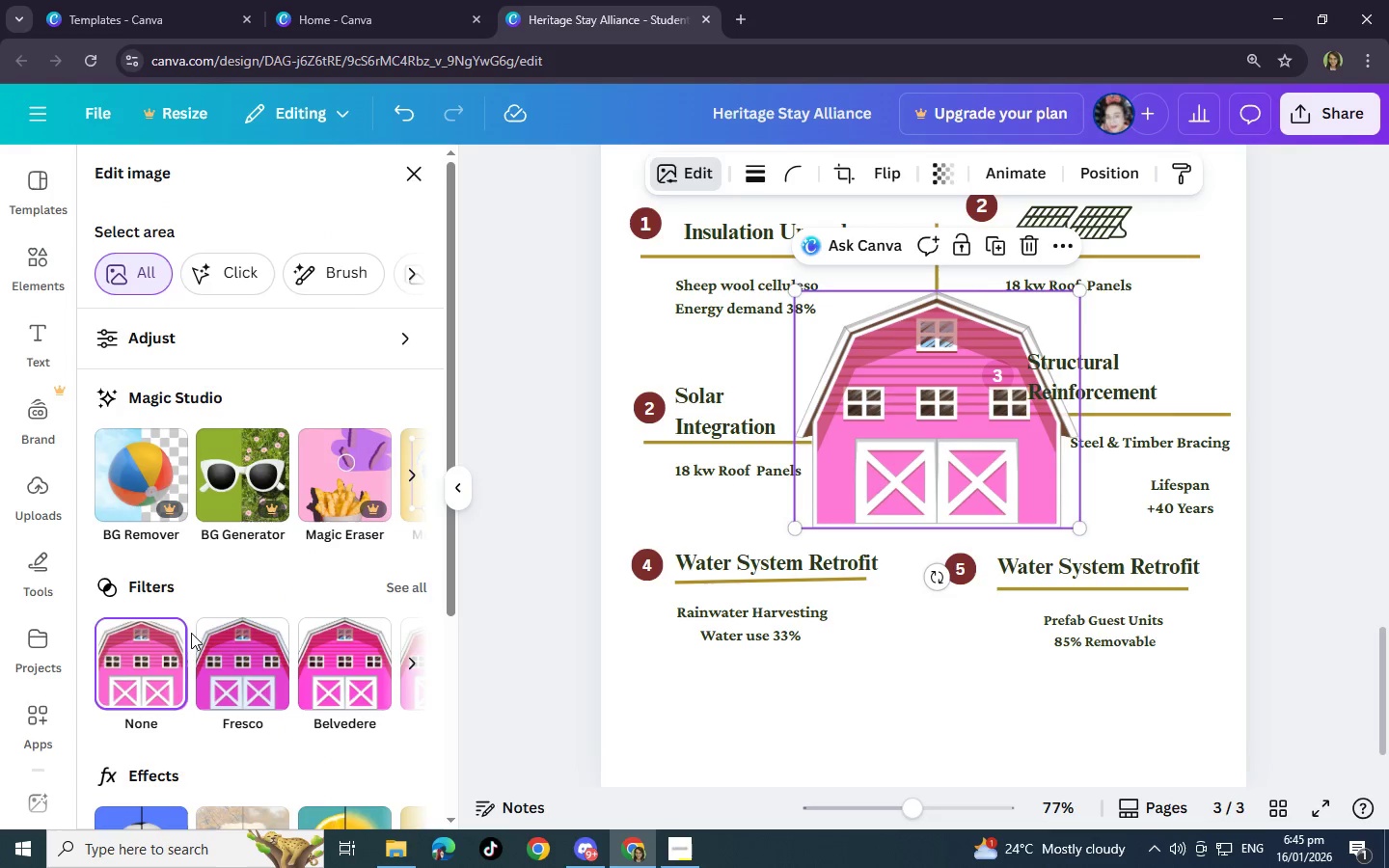 
scroll: coordinate [191, 633], scroll_direction: down, amount: 3.0
 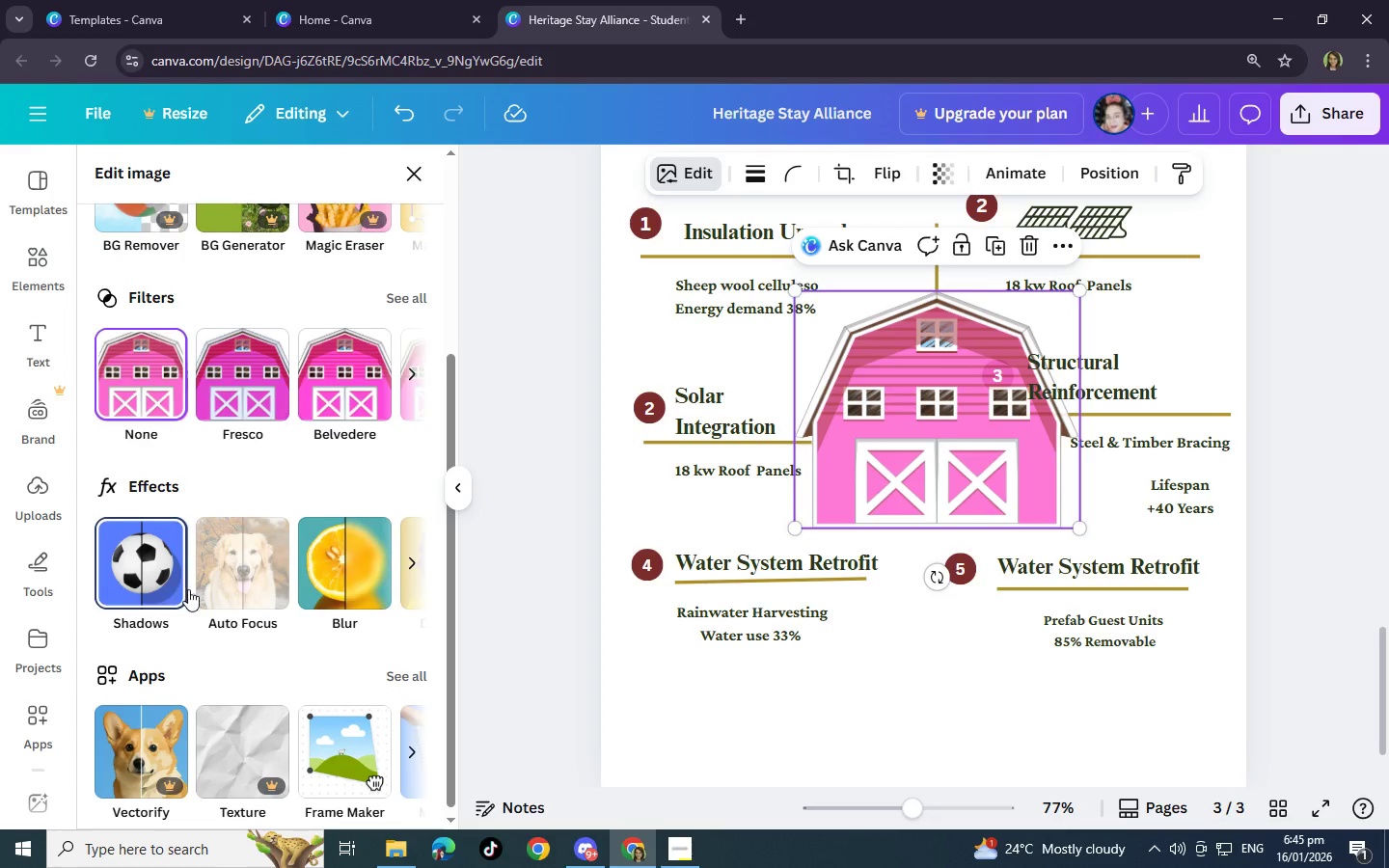 
scroll: coordinate [414, 509], scroll_direction: up, amount: 1.0
 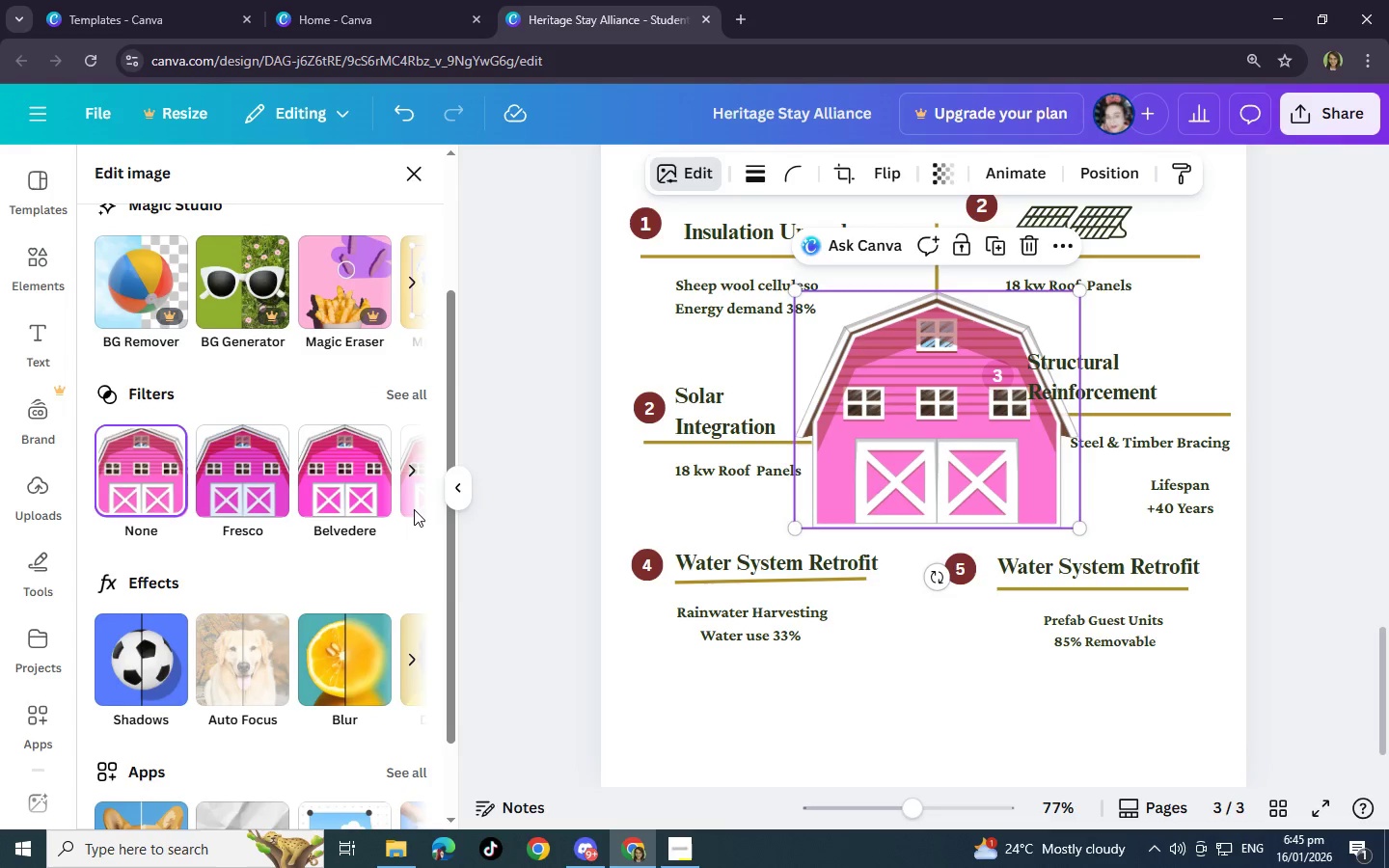 
scroll: coordinate [414, 509], scroll_direction: down, amount: 2.0
 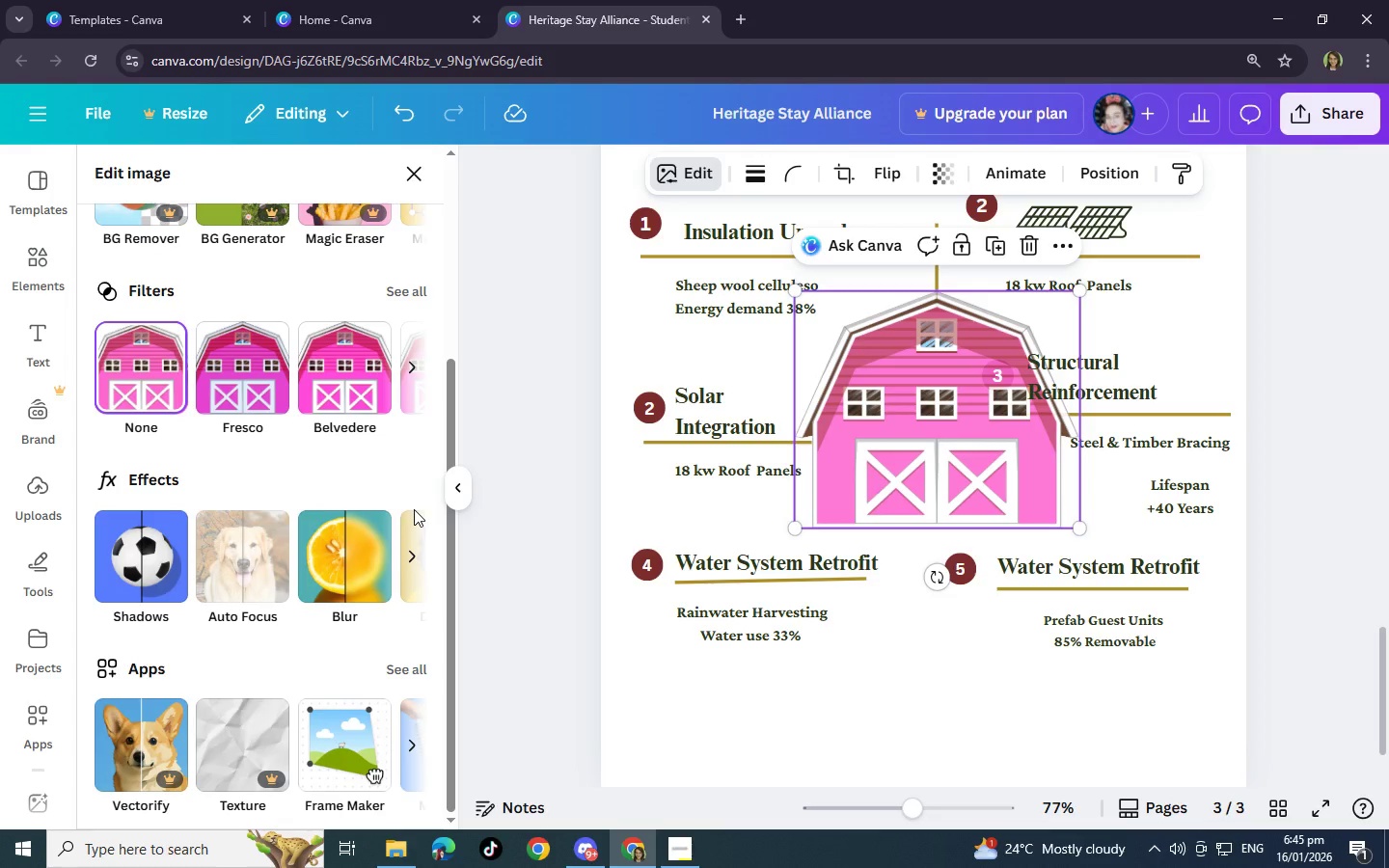 
scroll: coordinate [414, 509], scroll_direction: up, amount: 1.0
 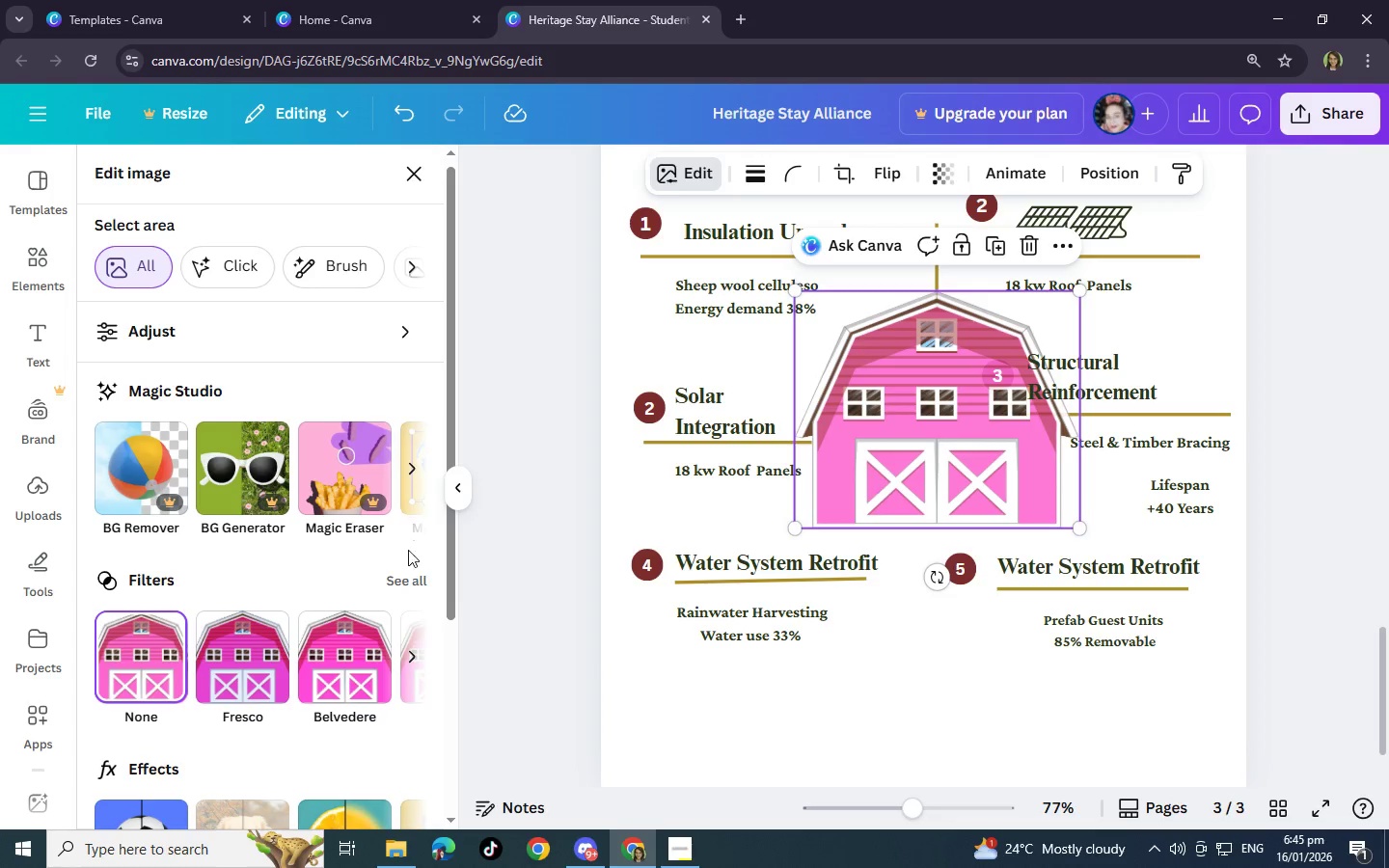 
scroll: coordinate [302, 583], scroll_direction: down, amount: 5.0
 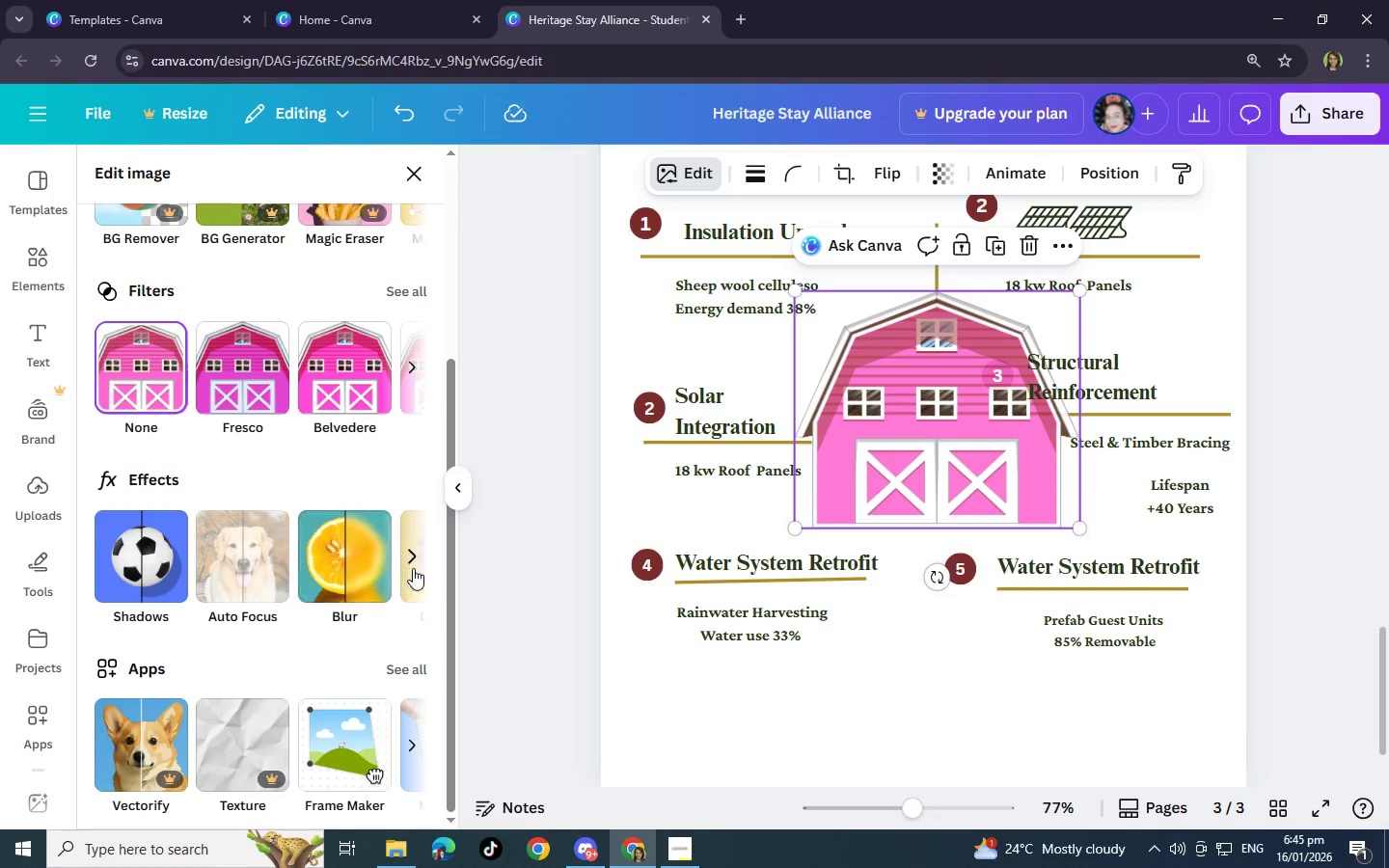 
left_click([413, 558])
 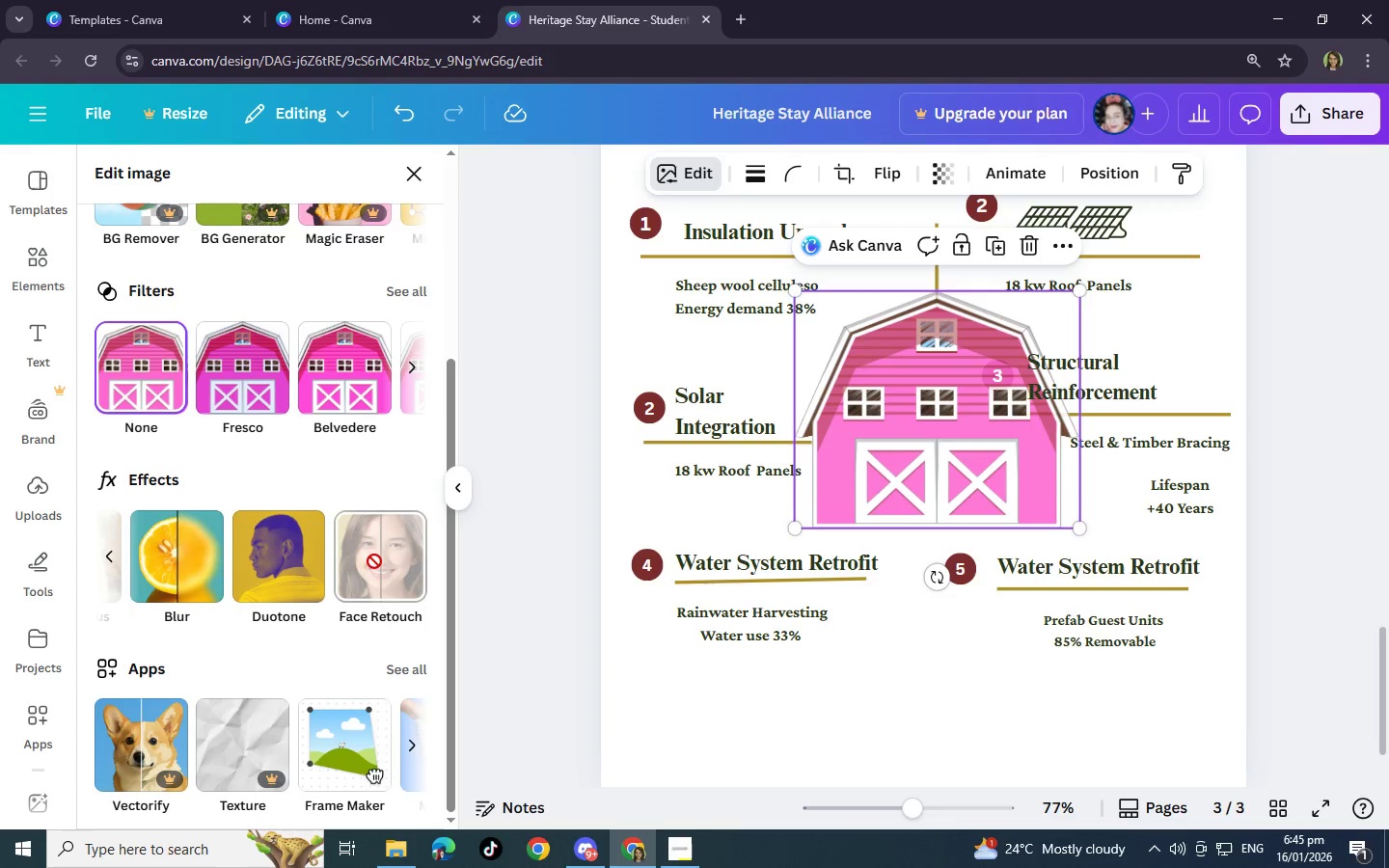 
left_click([298, 554])
 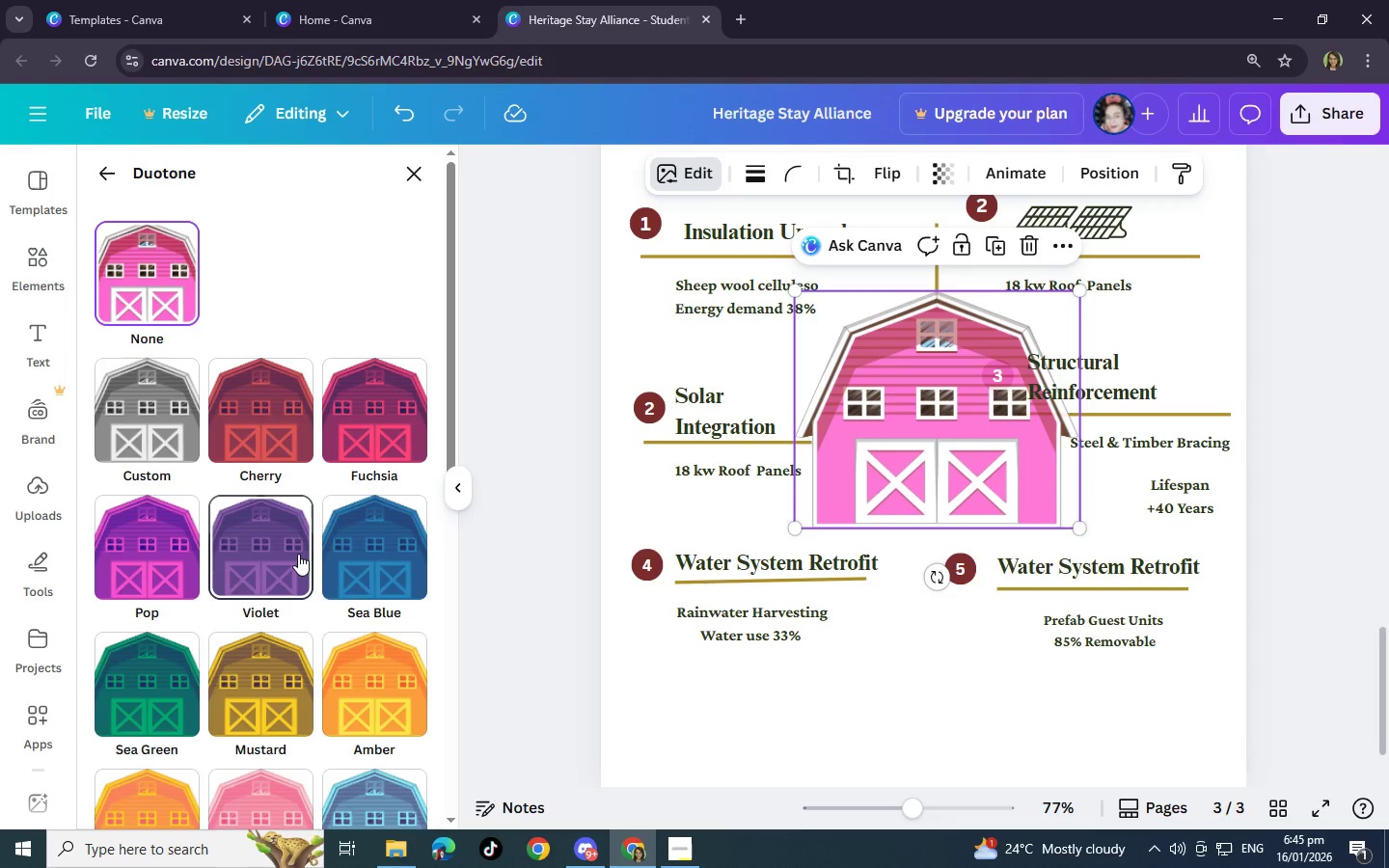 
scroll: coordinate [298, 554], scroll_direction: down, amount: 6.0
 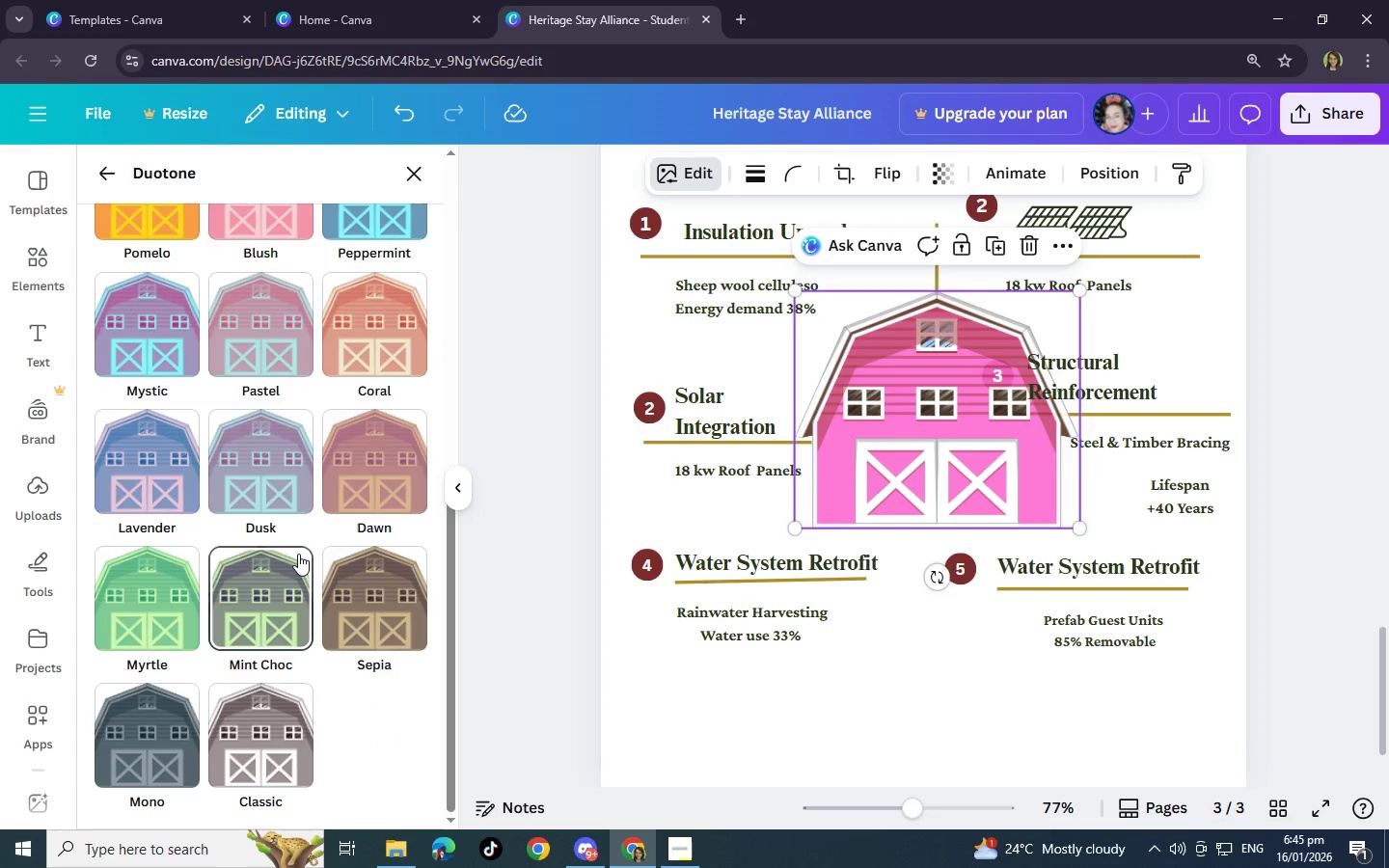 
scroll: coordinate [298, 554], scroll_direction: up, amount: 2.0
 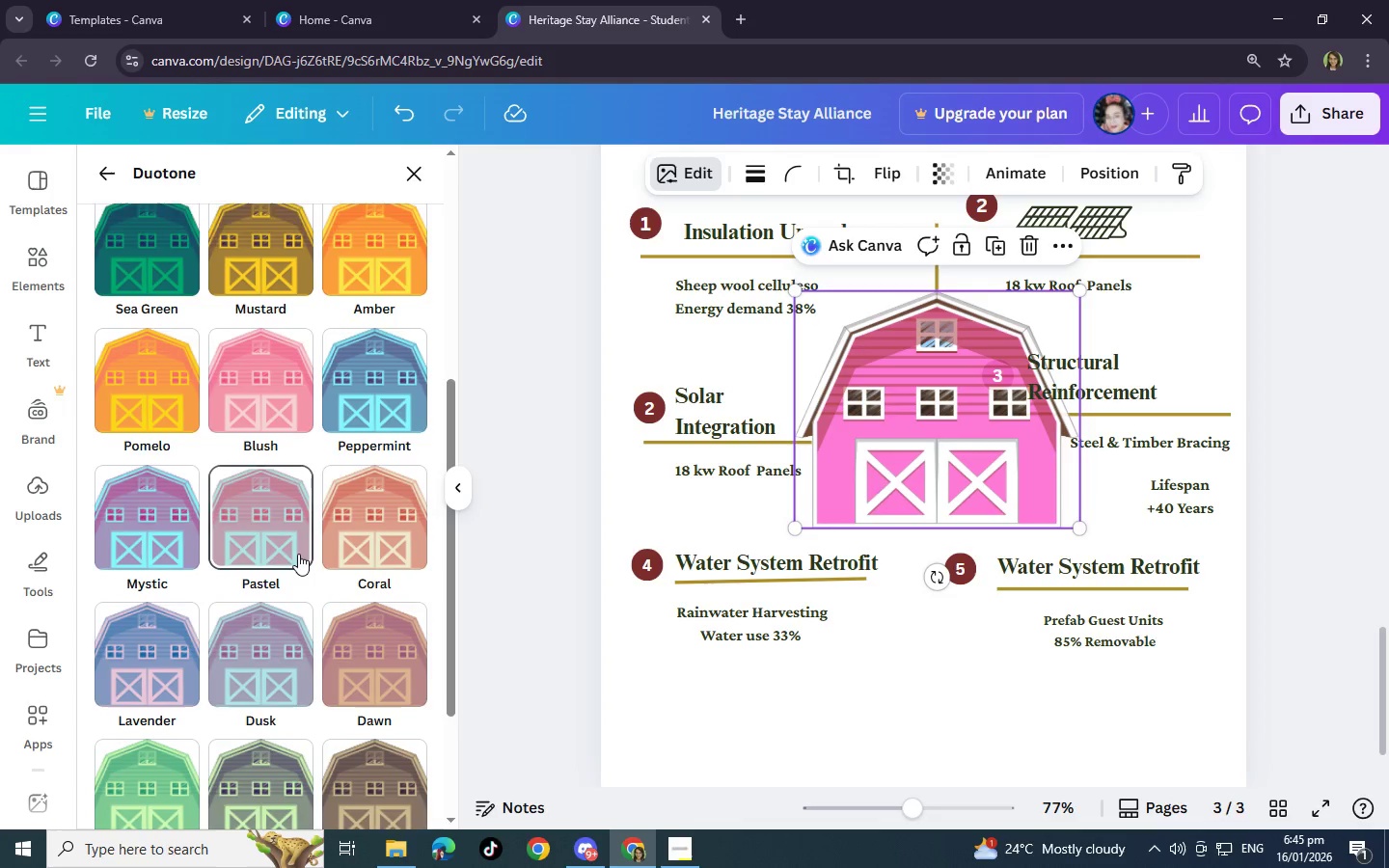 
scroll: coordinate [298, 554], scroll_direction: down, amount: 3.0
 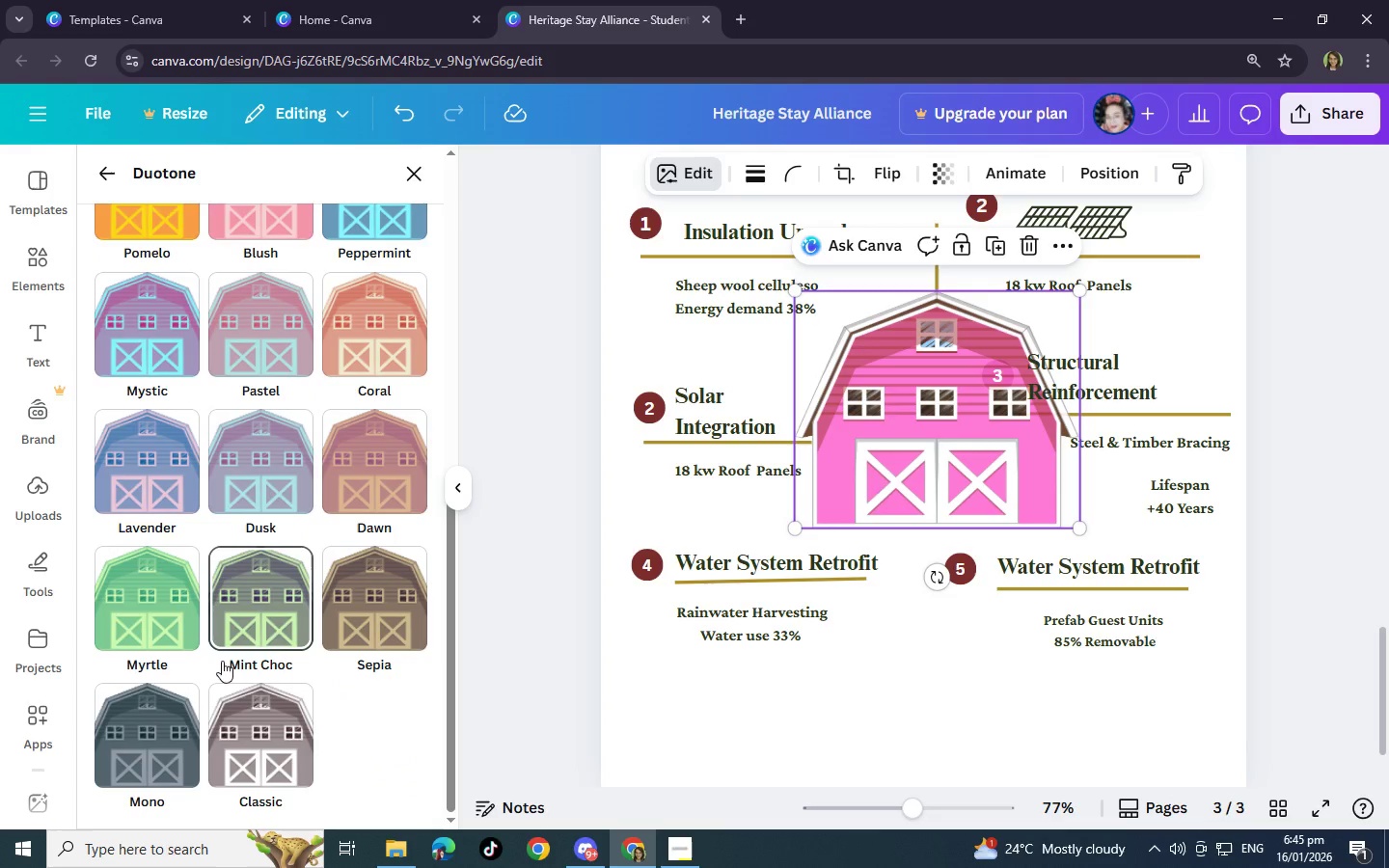 
left_click([161, 755])
 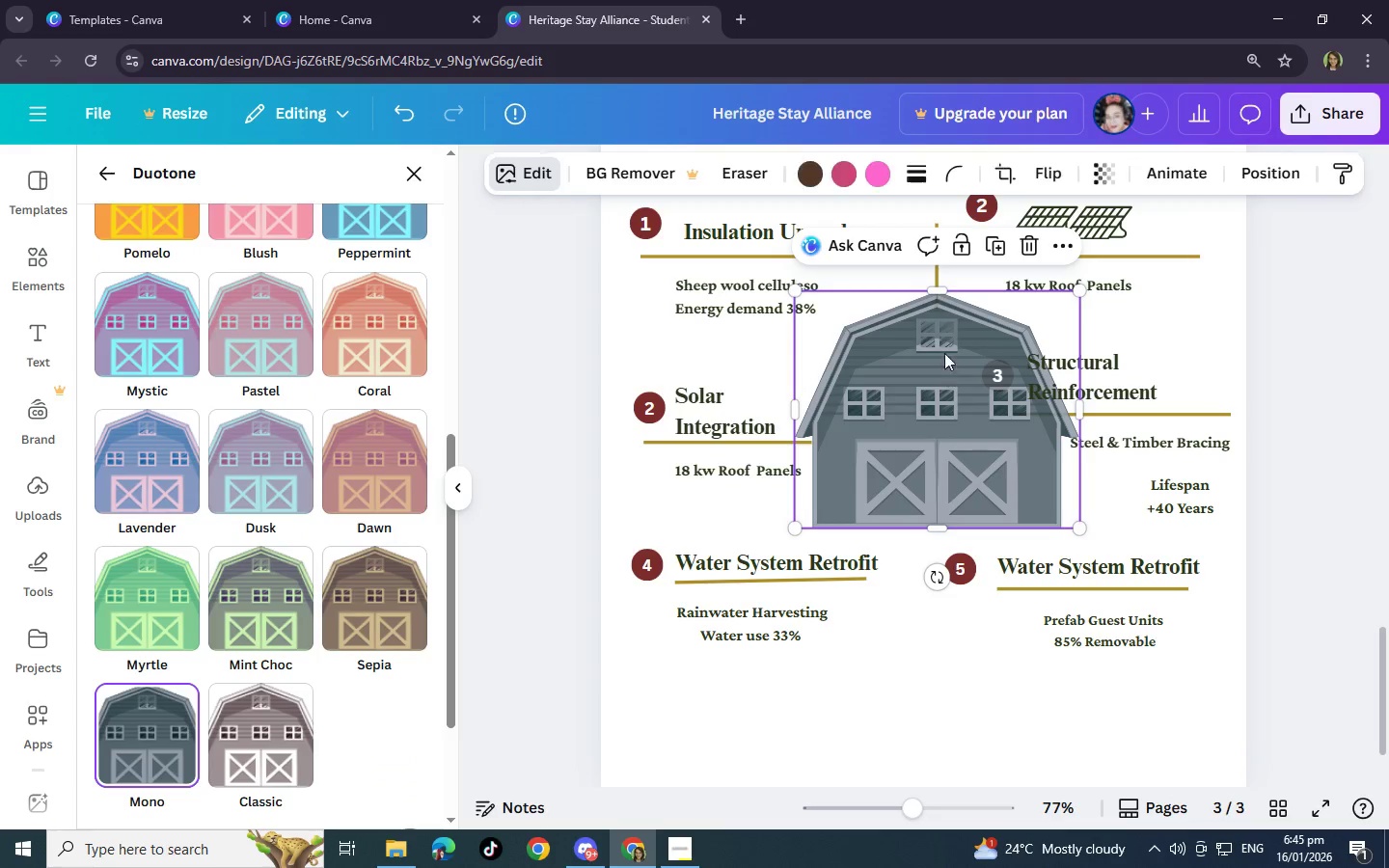 
wait(5.49)
 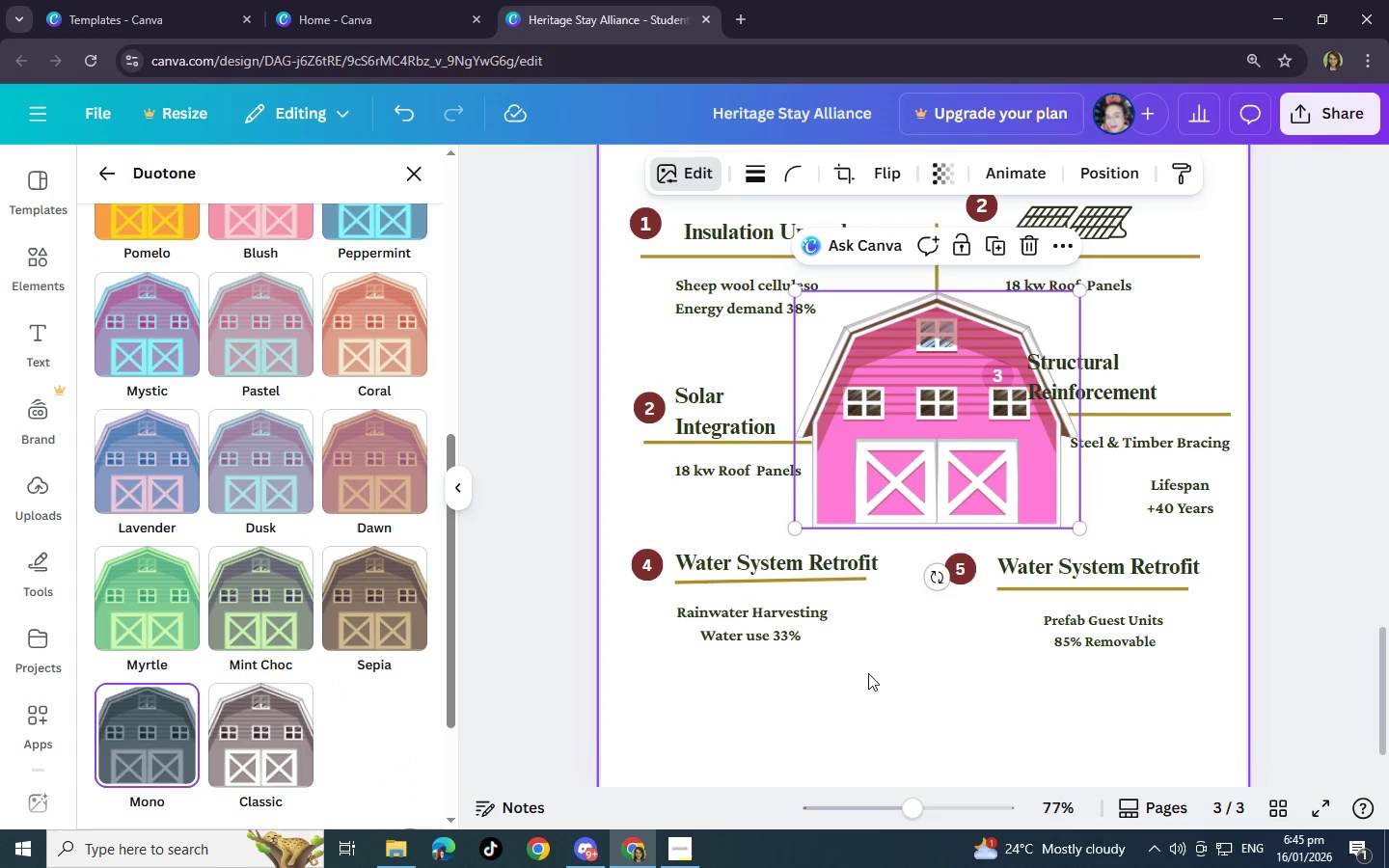 
left_click([816, 661])
 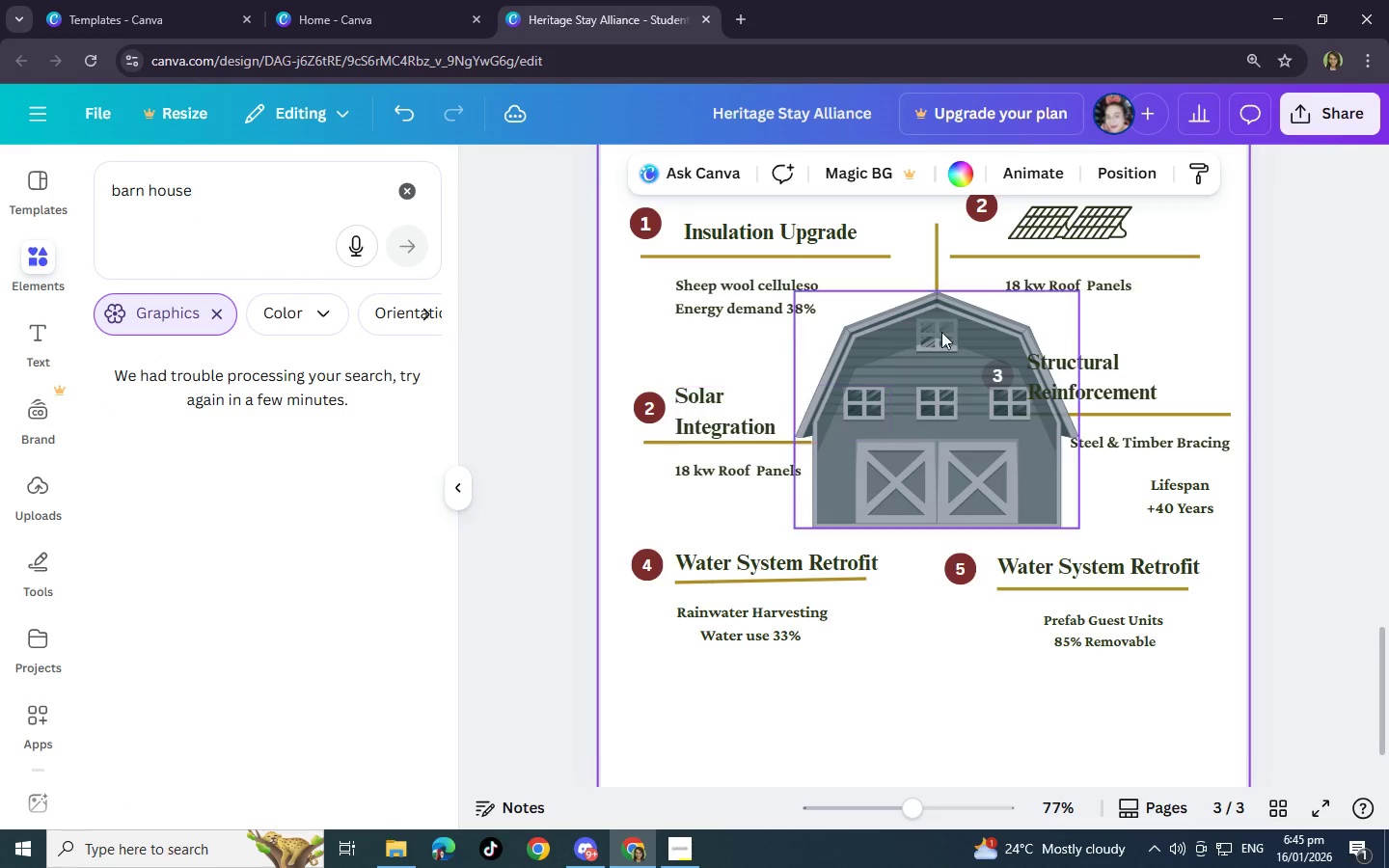 
left_click([902, 768])
 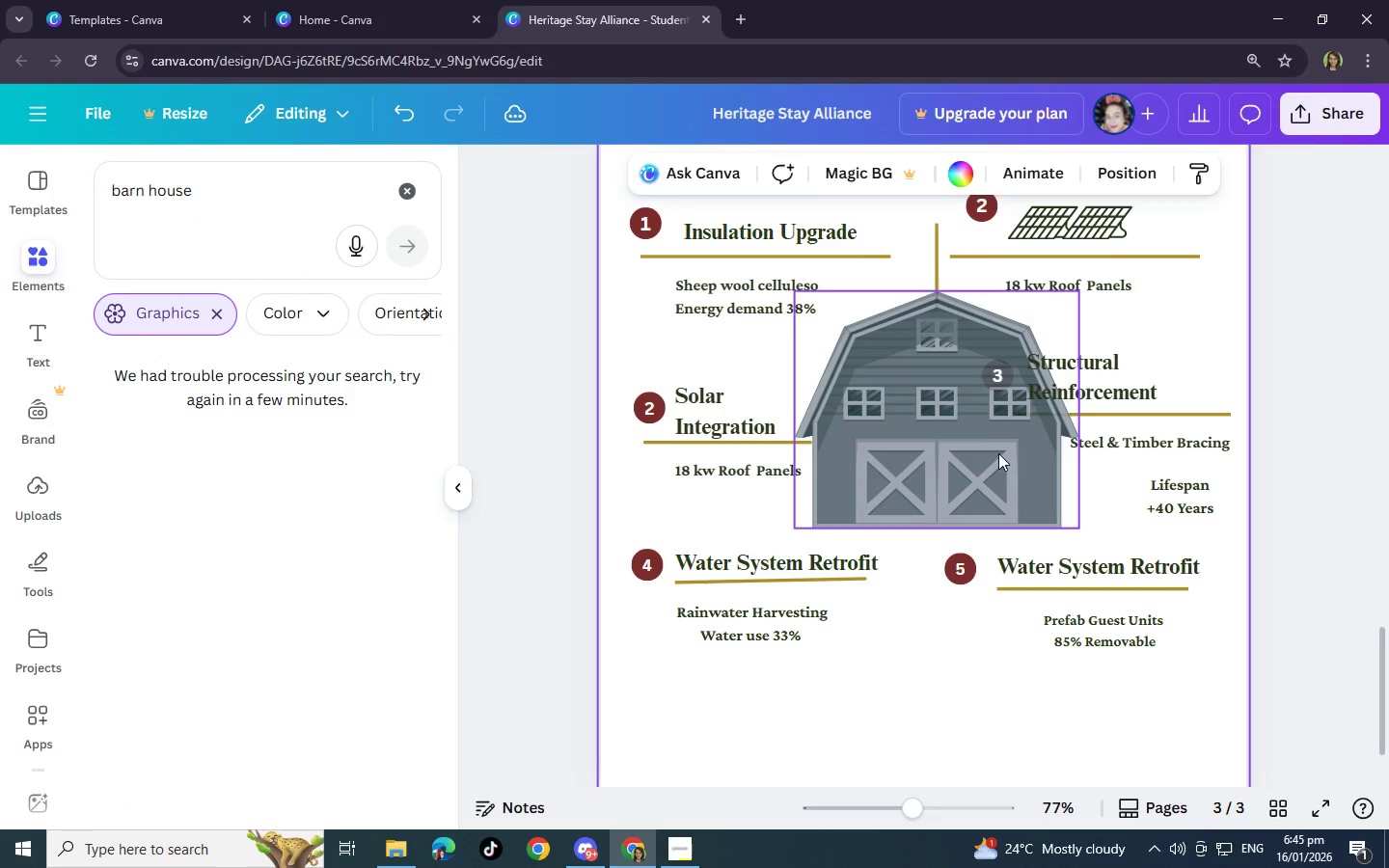 
left_click_drag(start_coordinate=[998, 455], to_coordinate=[983, 469])
 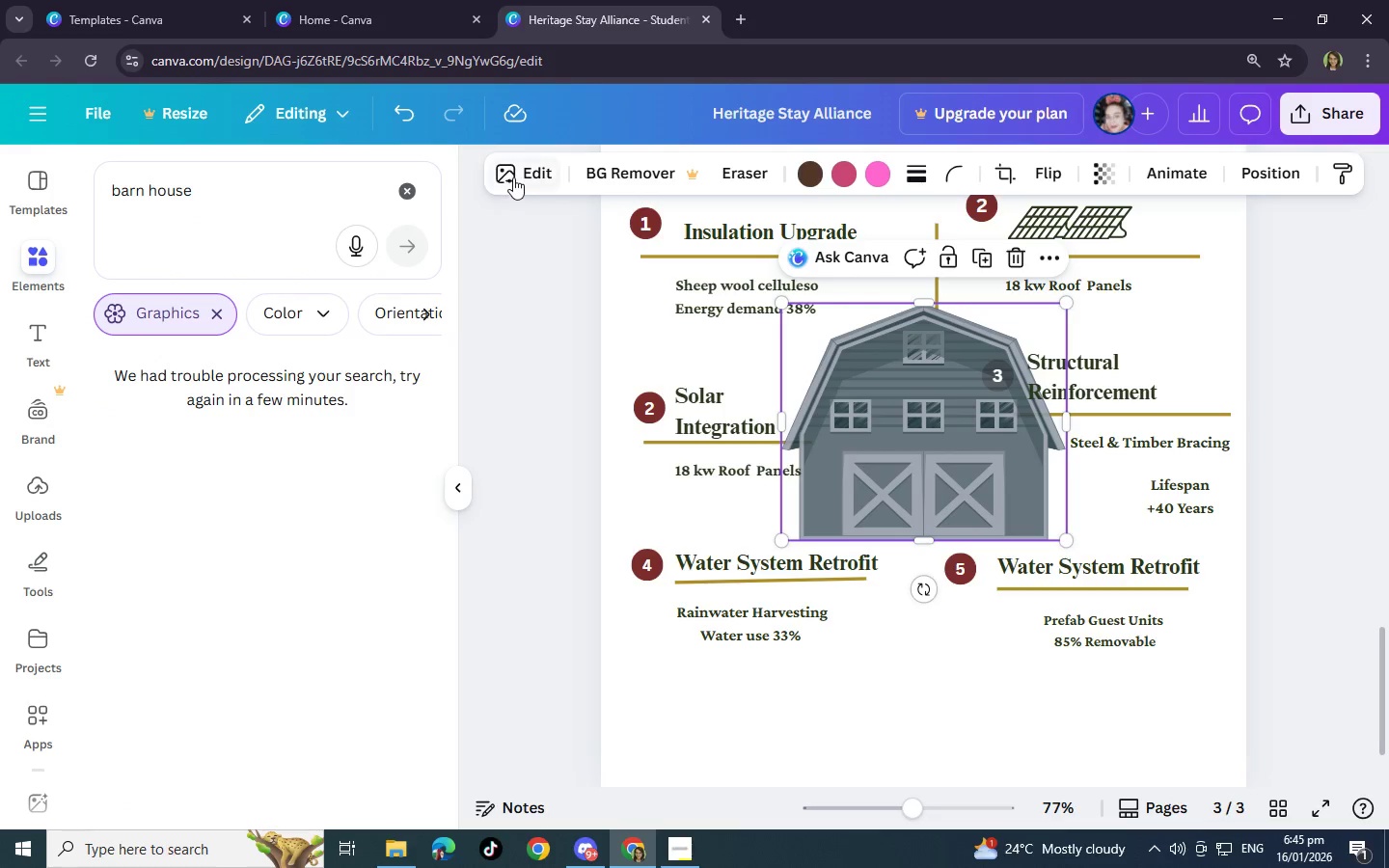 
left_click([515, 167])
 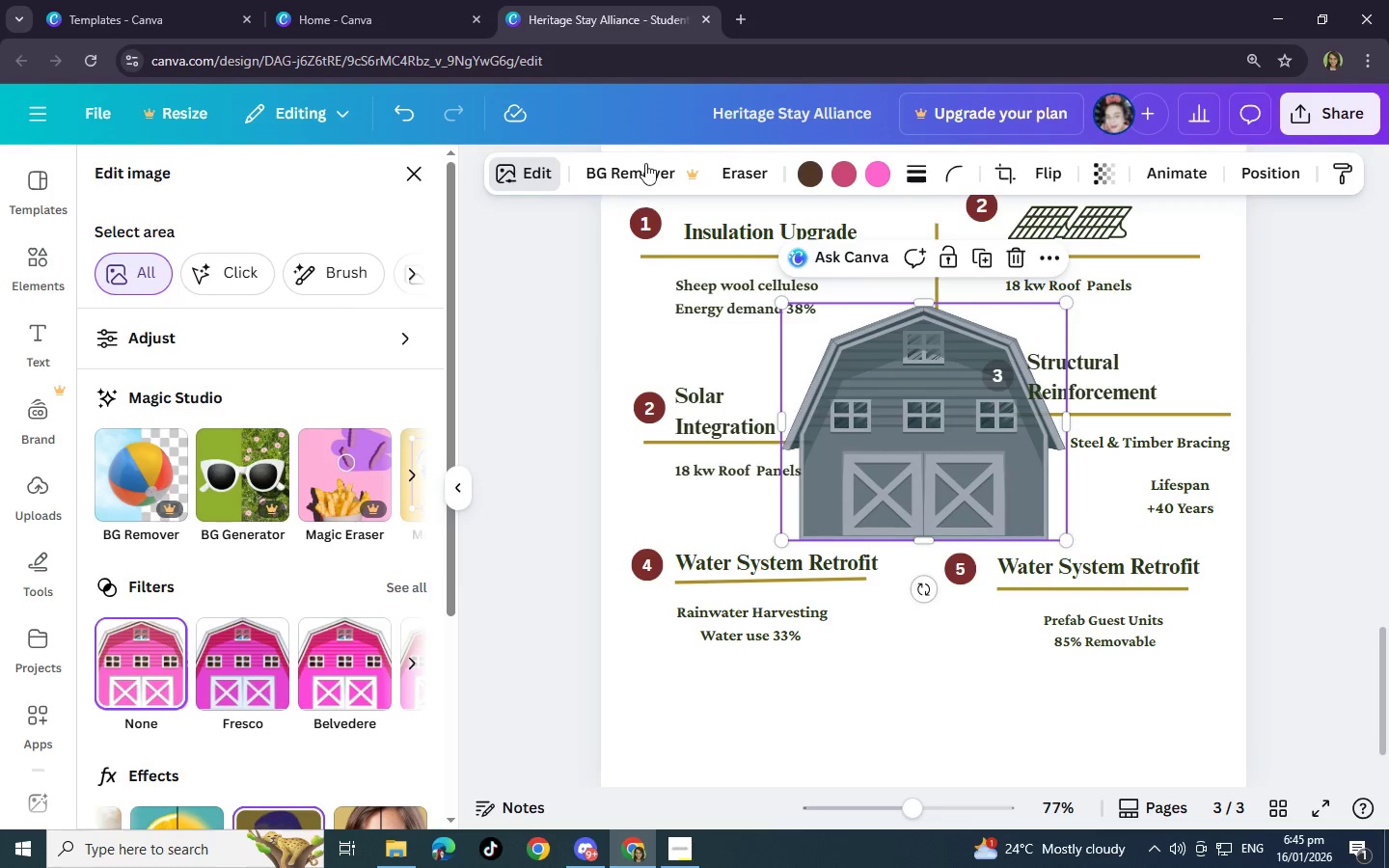 
scroll: coordinate [164, 794], scroll_direction: down, amount: 4.0
 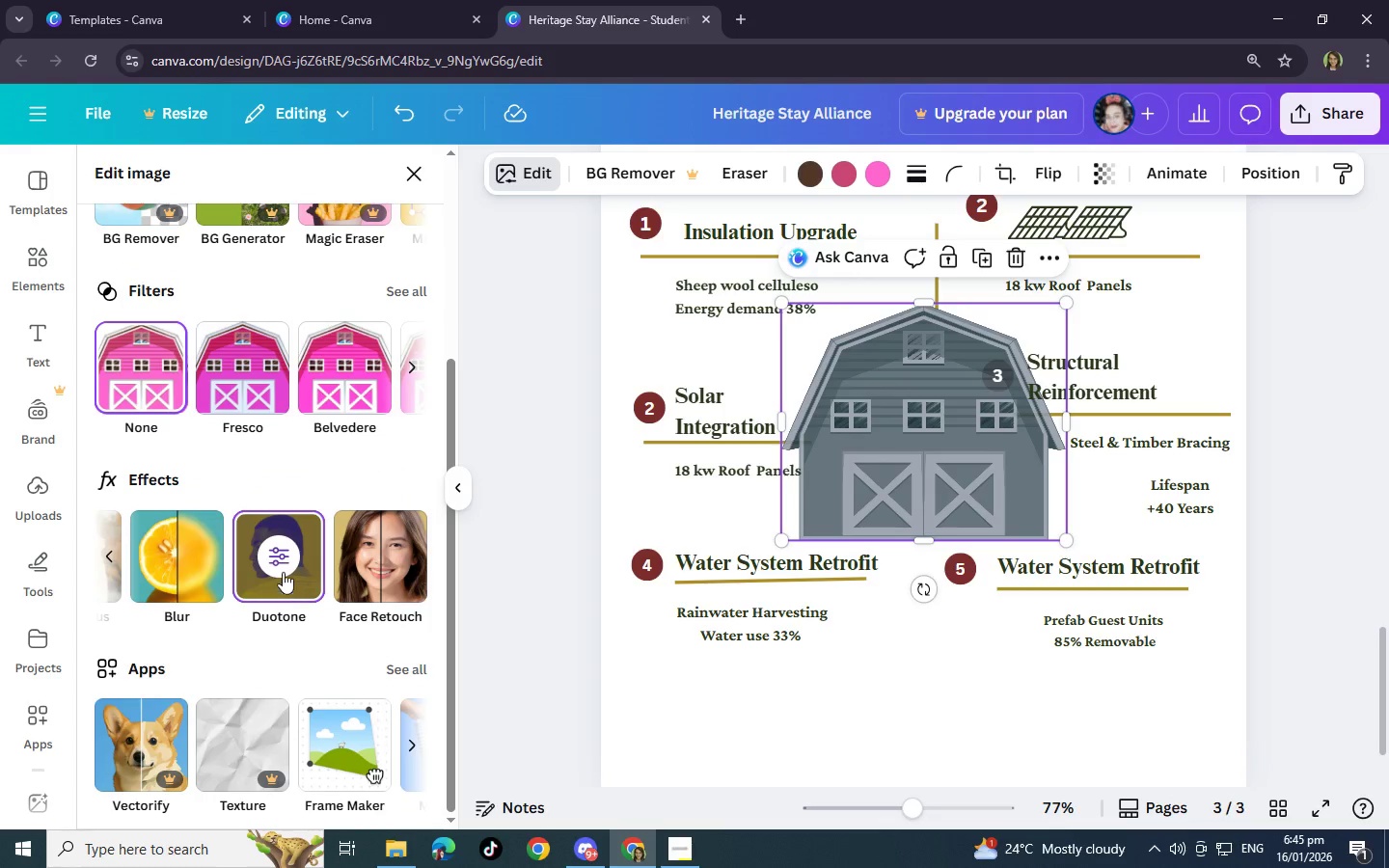 
left_click([284, 541])
 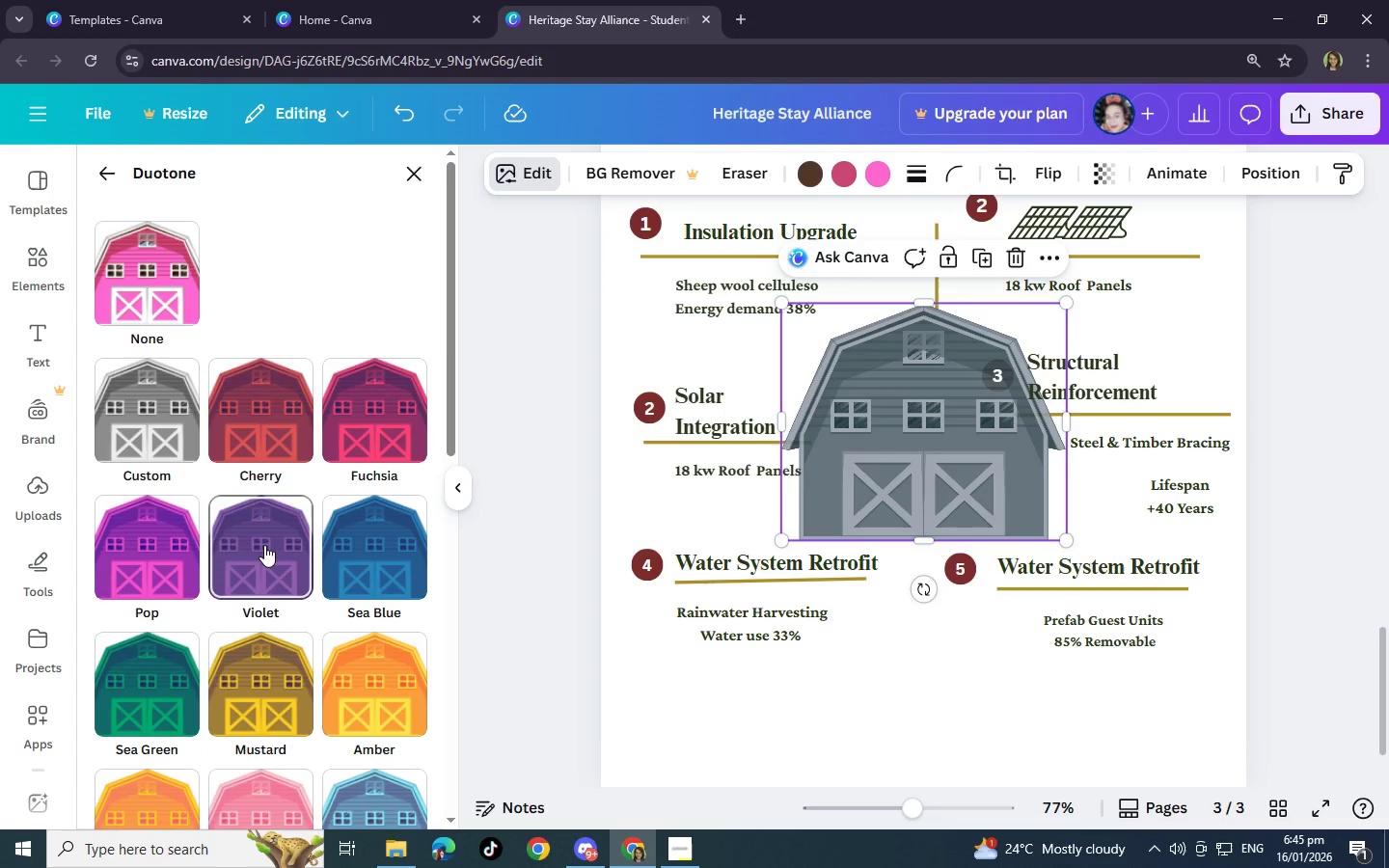 
scroll: coordinate [197, 478], scroll_direction: up, amount: 3.0
 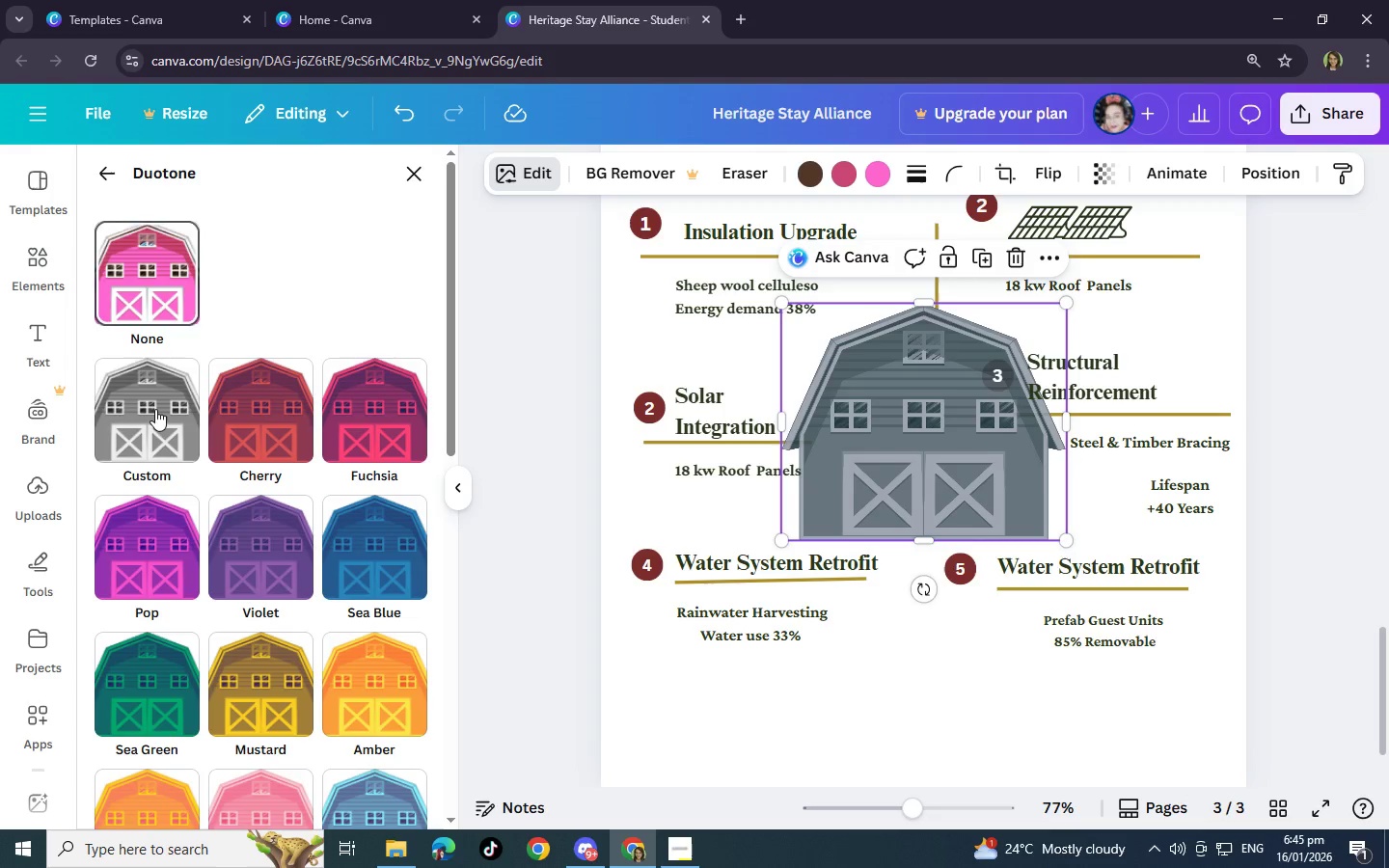 
left_click([157, 416])
 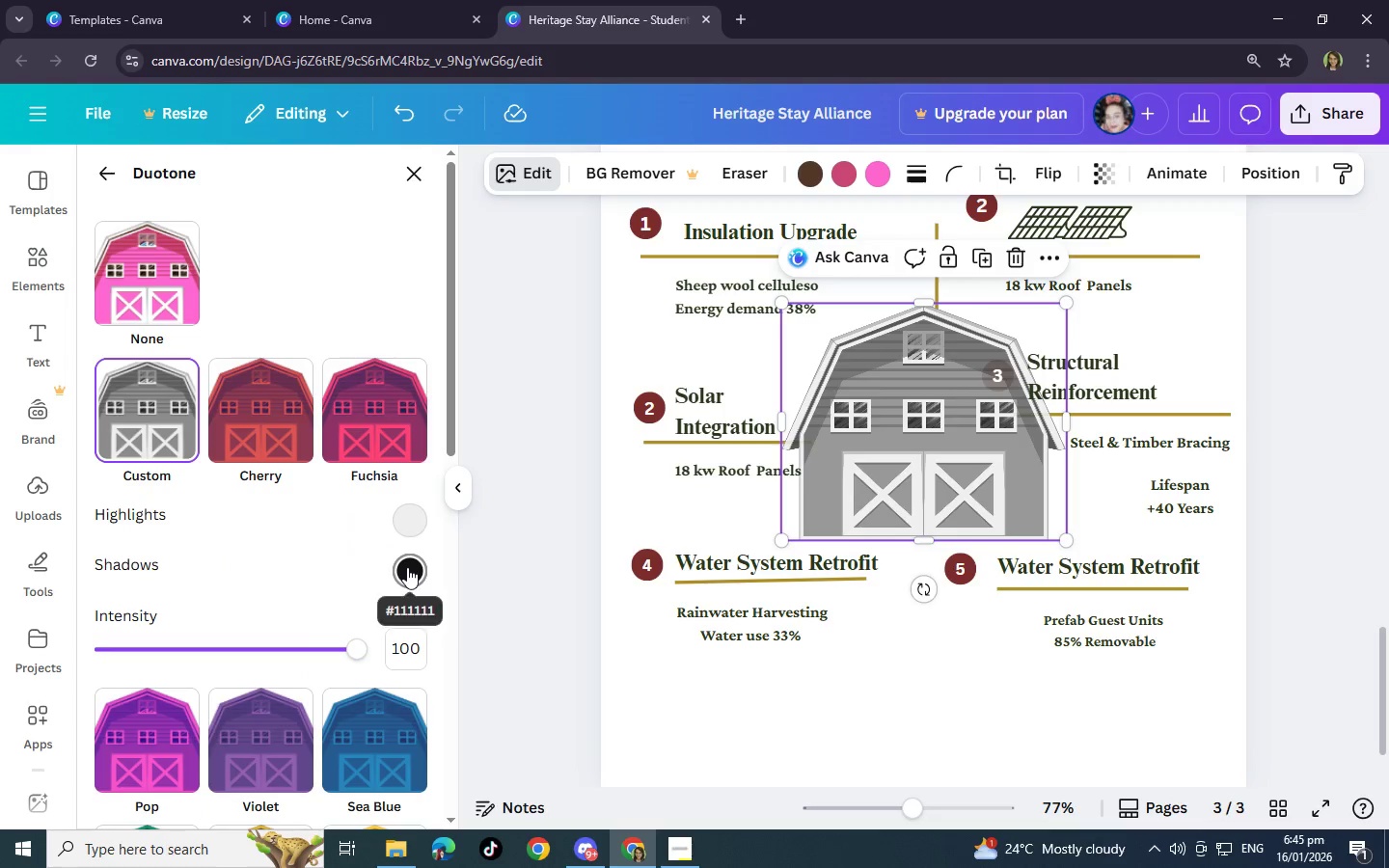 
left_click([407, 567])
 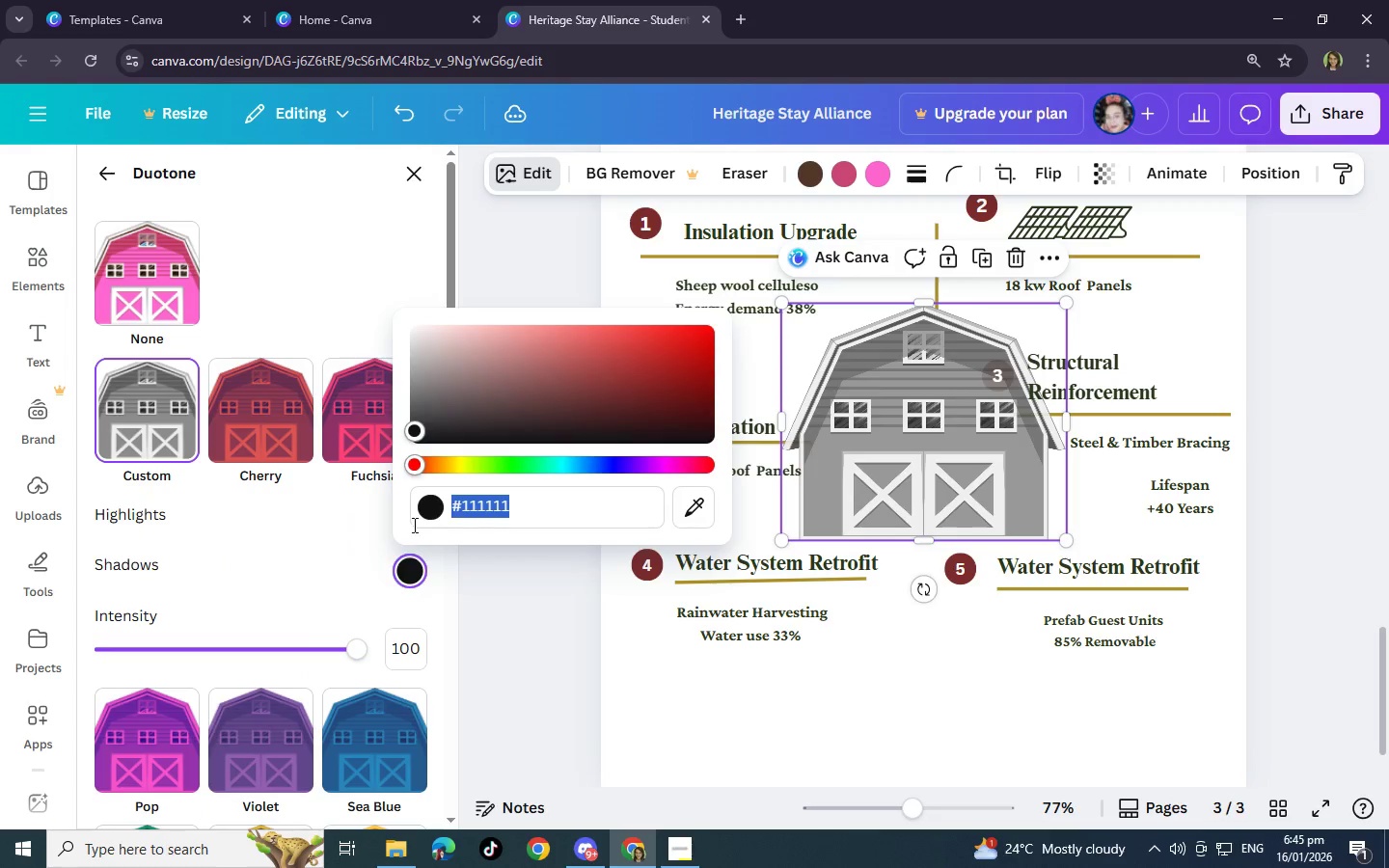 
left_click([353, 526])
 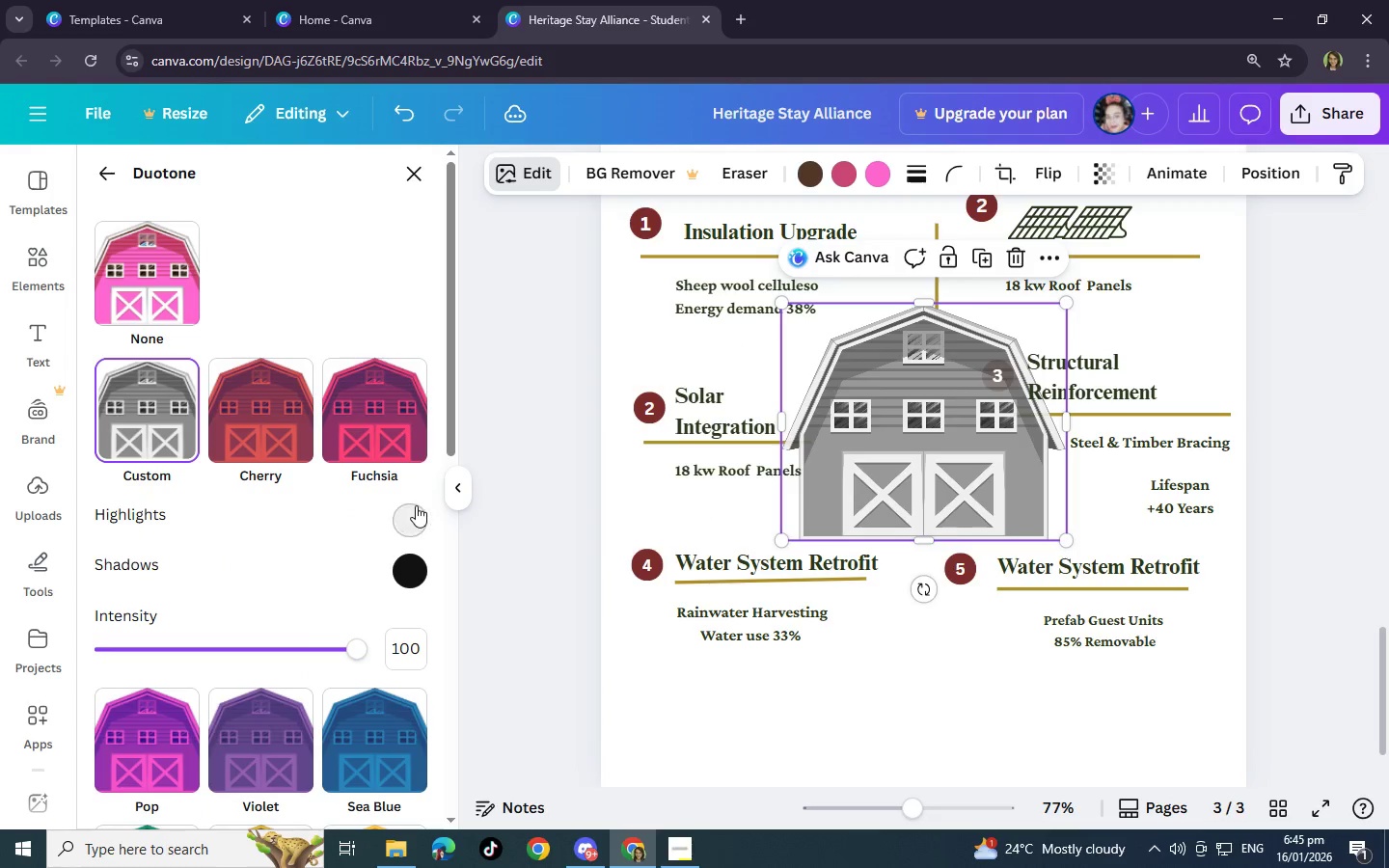 
left_click([416, 505])
 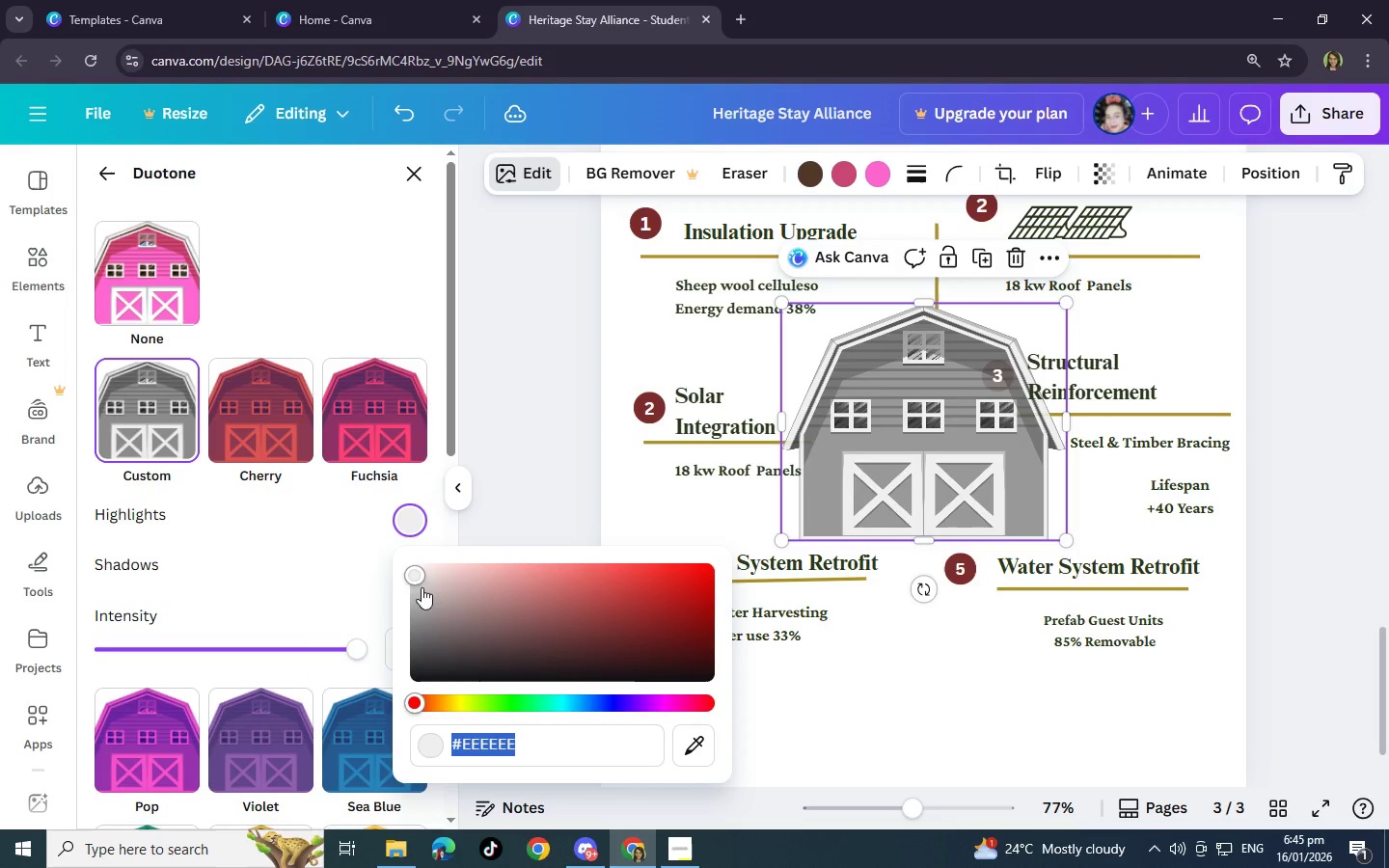 
left_click_drag(start_coordinate=[418, 577], to_coordinate=[330, 772])
 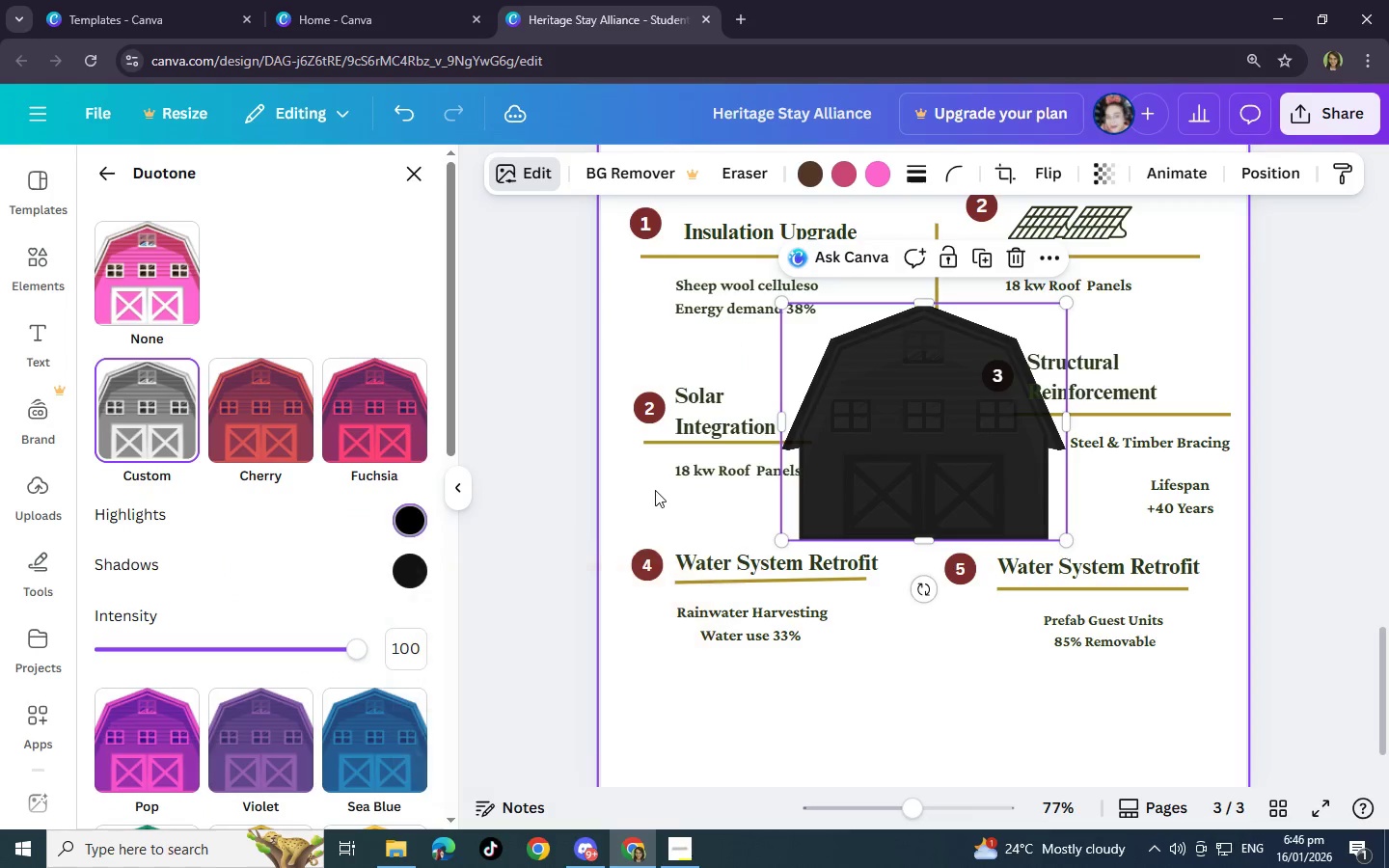 
double_click([655, 490])
 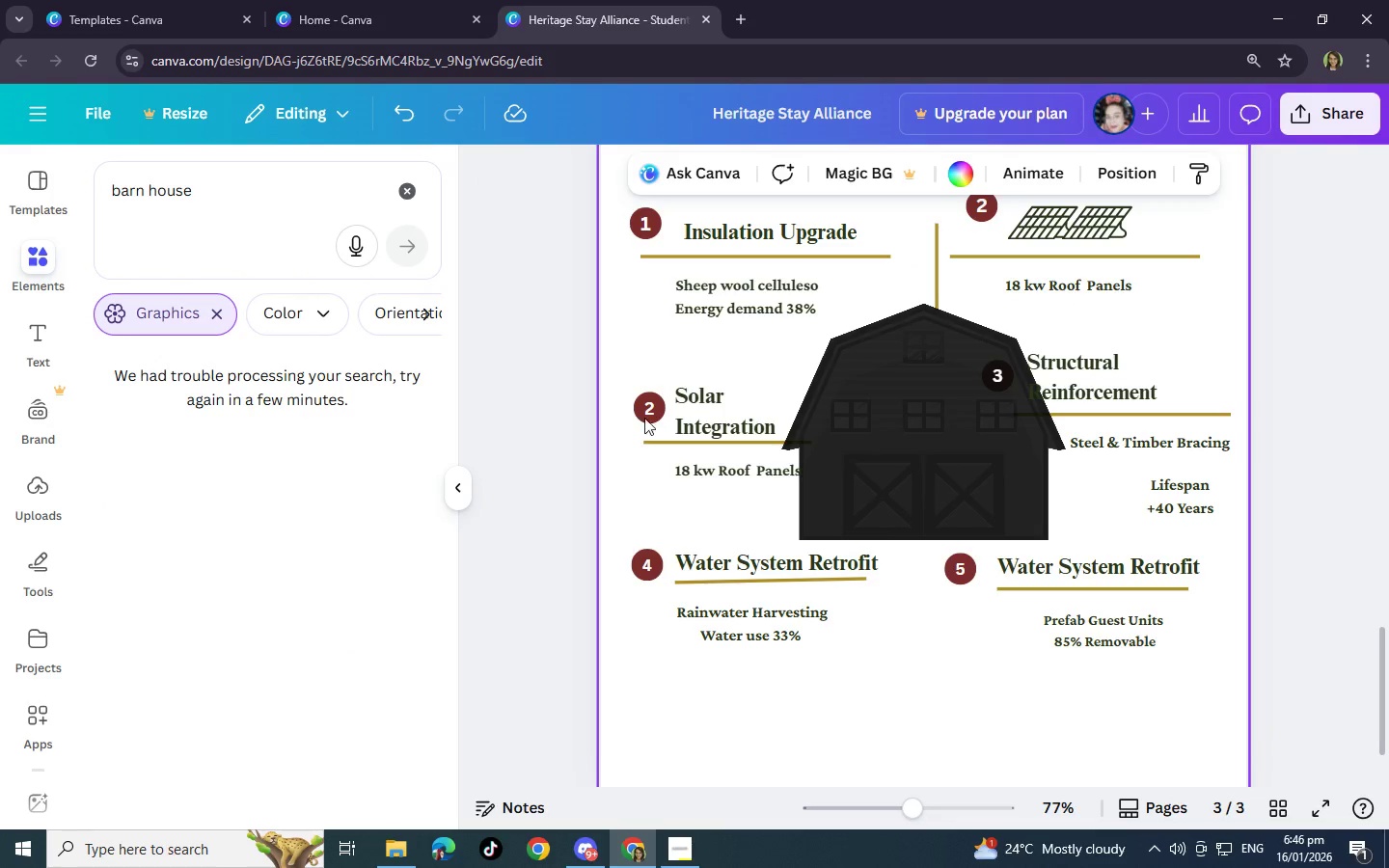 
wait(6.83)
 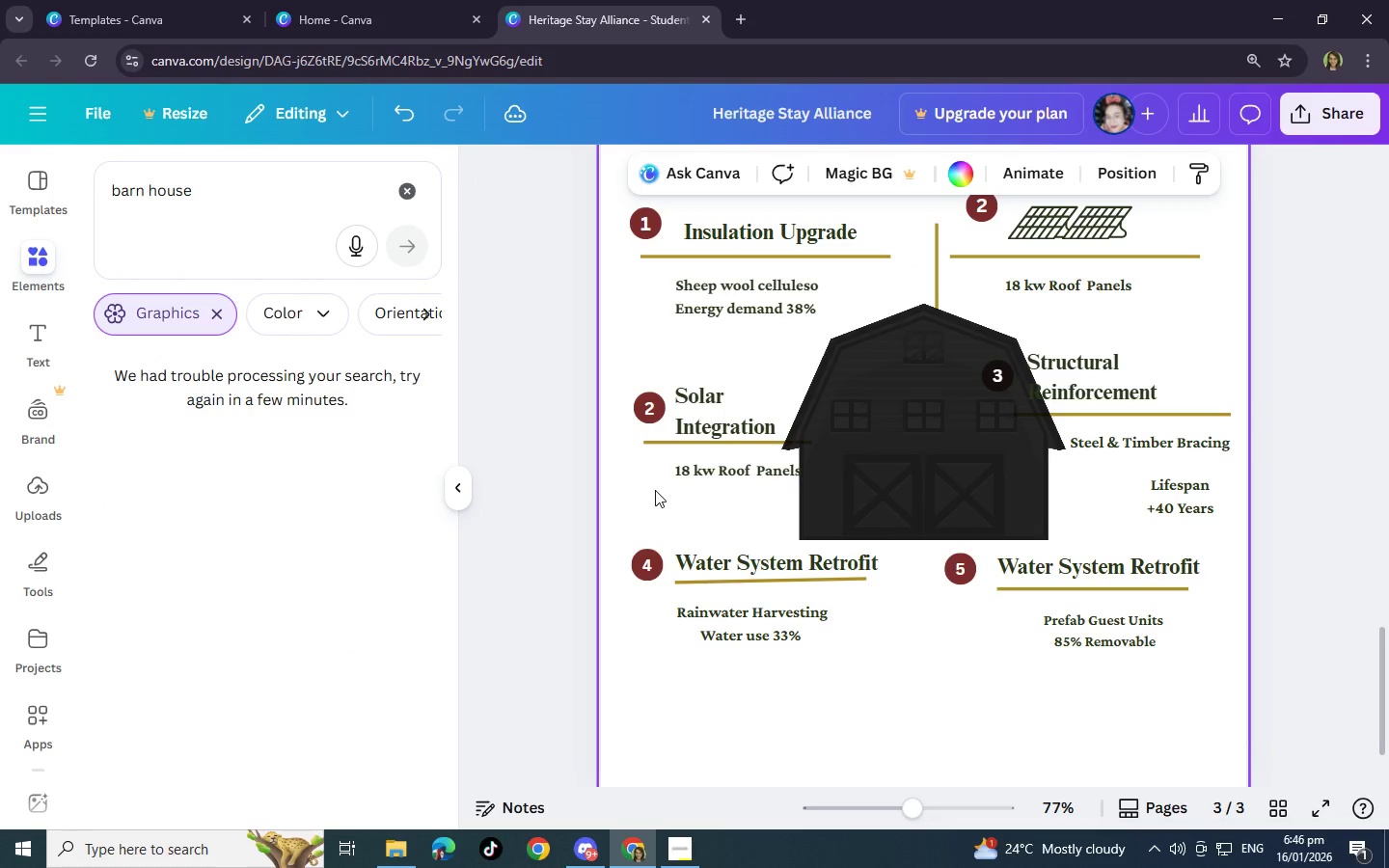 
left_click([44, 272])
 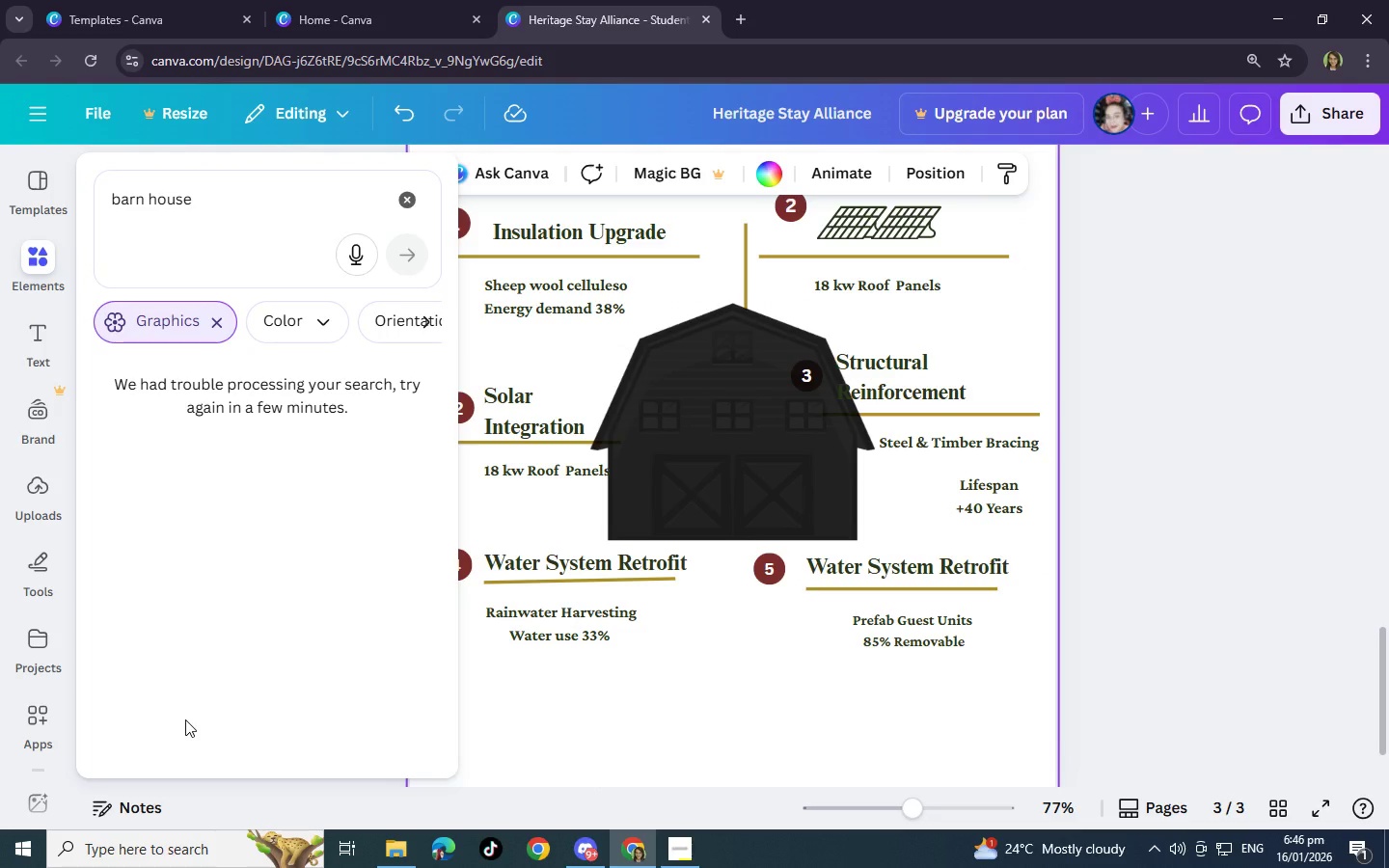 
wait(8.19)
 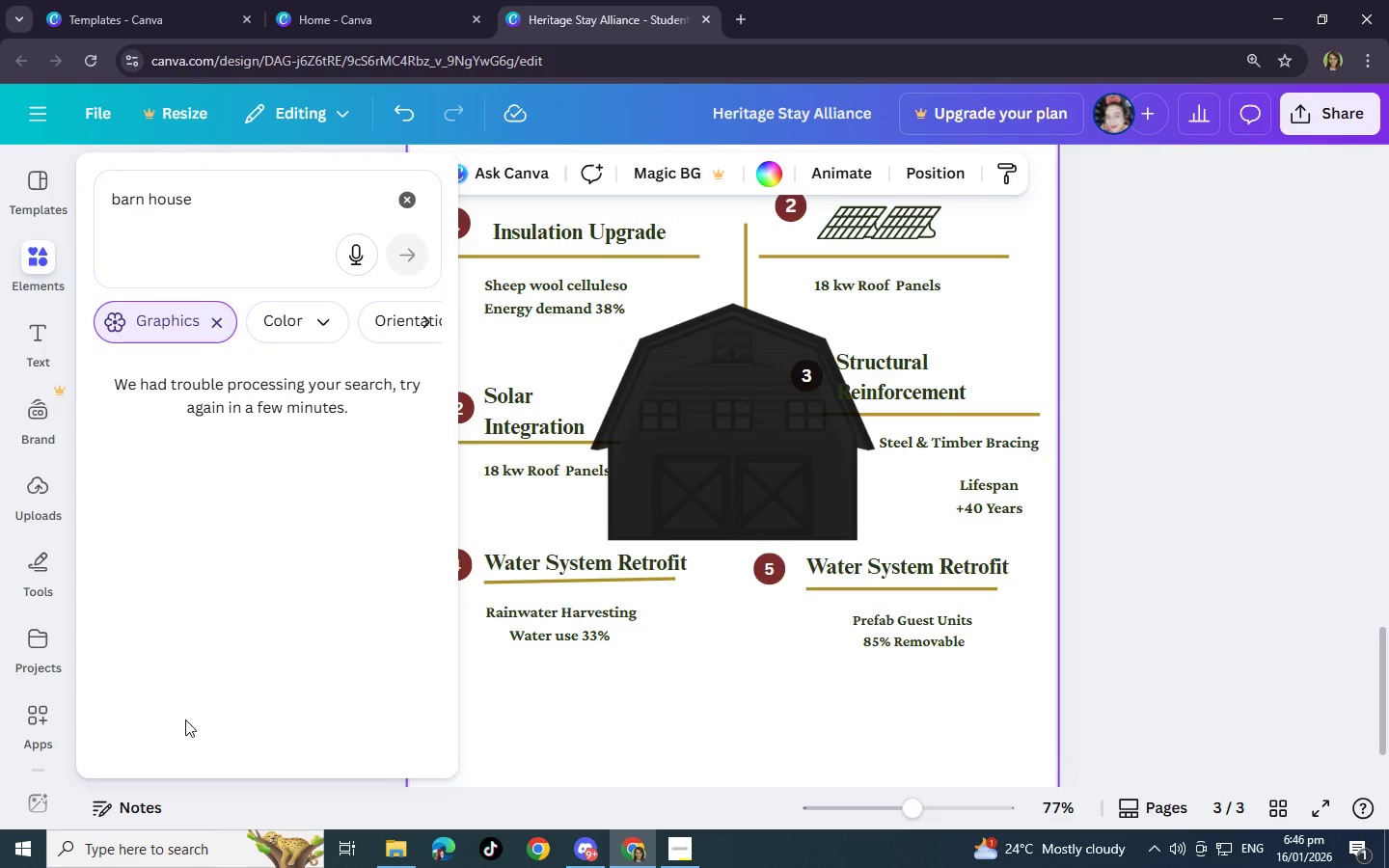 
left_click([28, 334])
 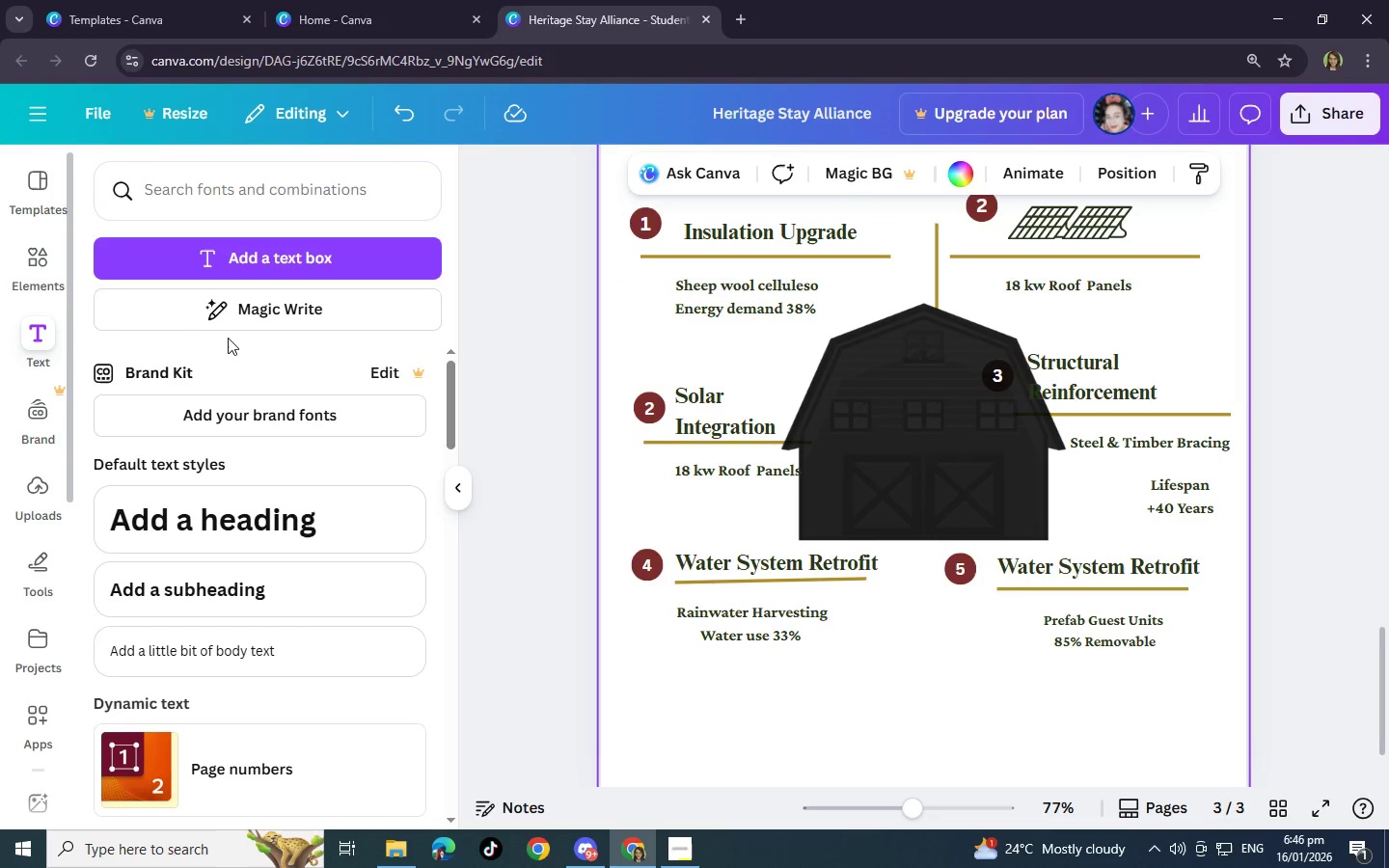 
left_click([1102, 503])
 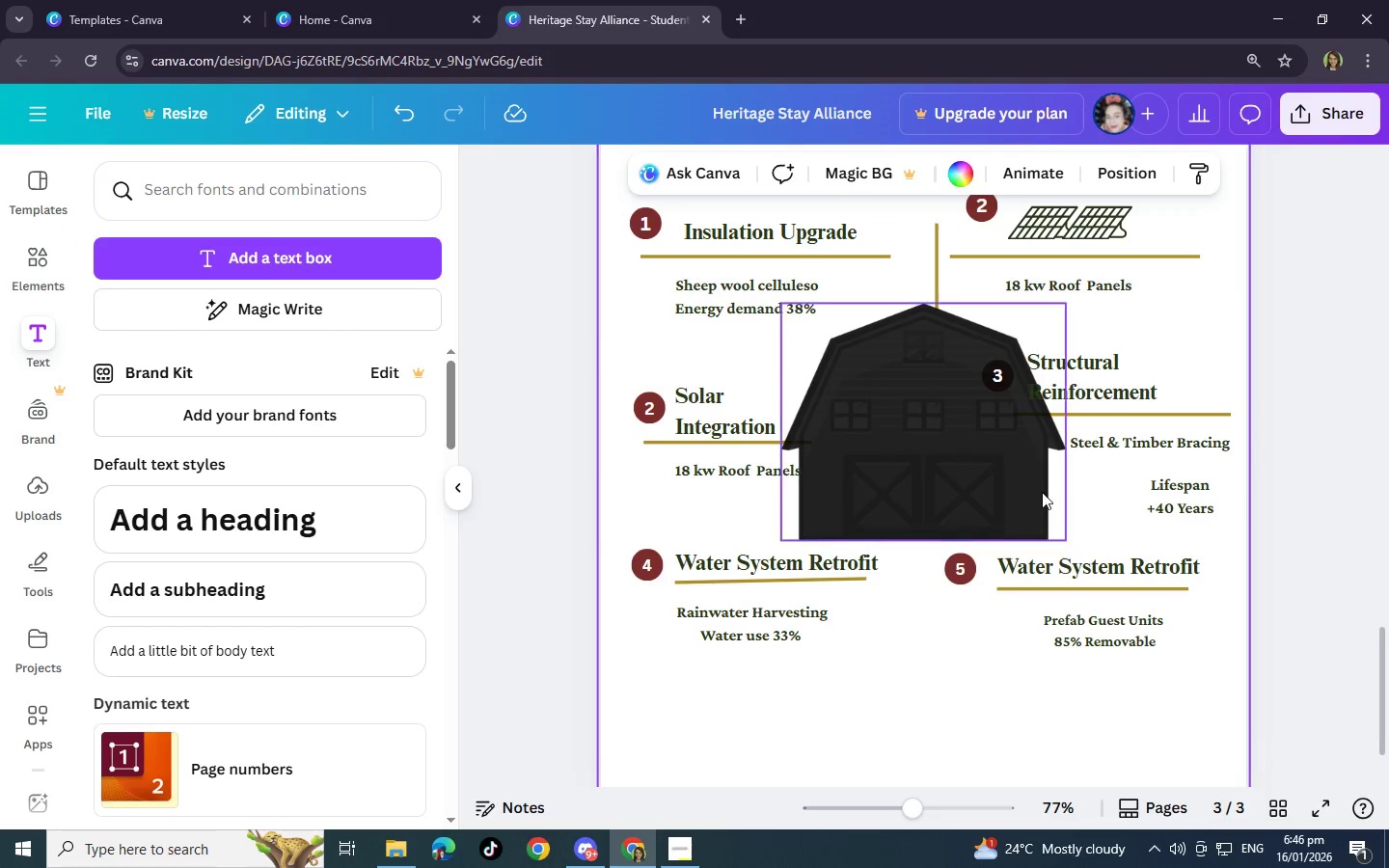 
left_click([978, 478])
 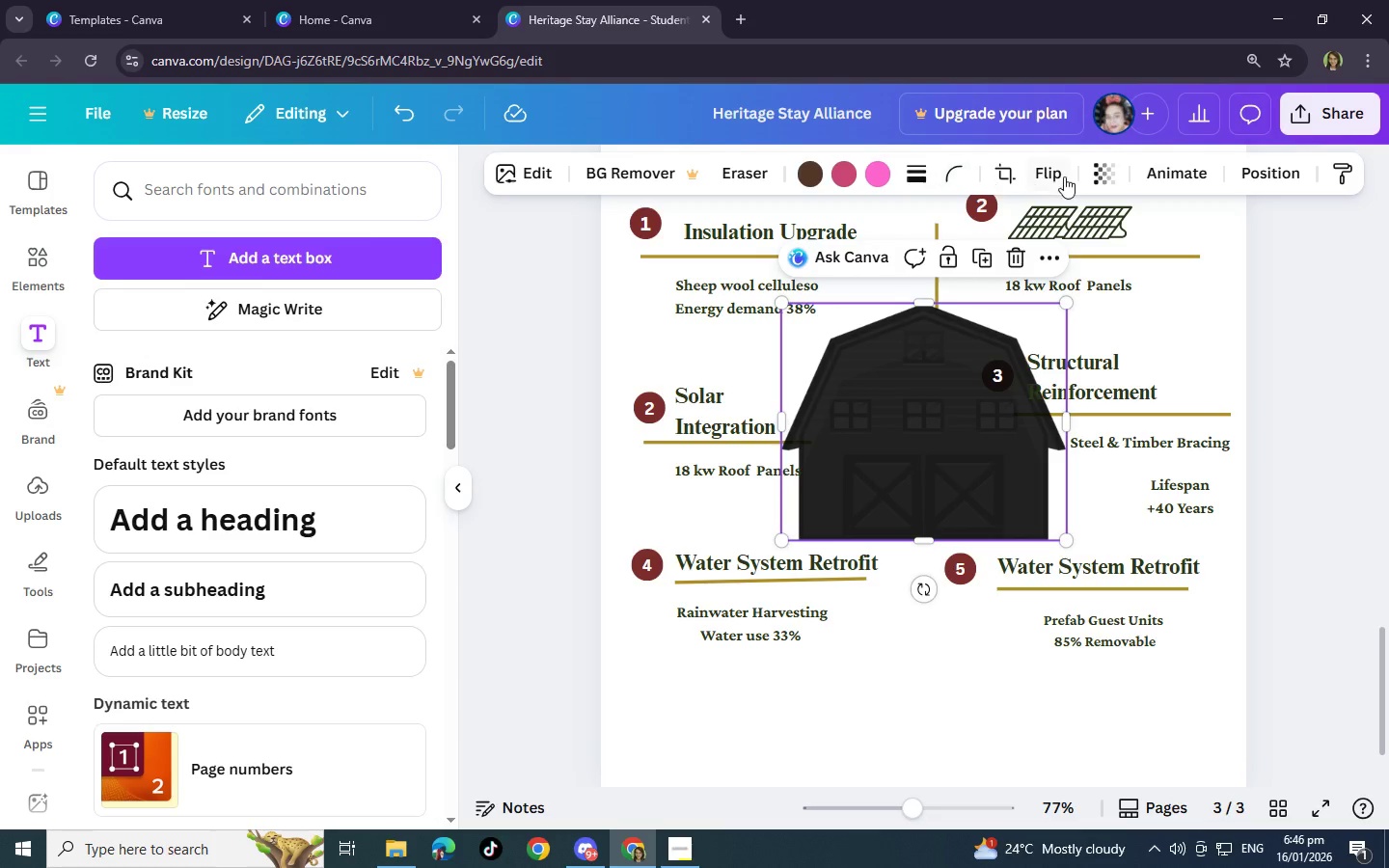 
left_click([1097, 176])
 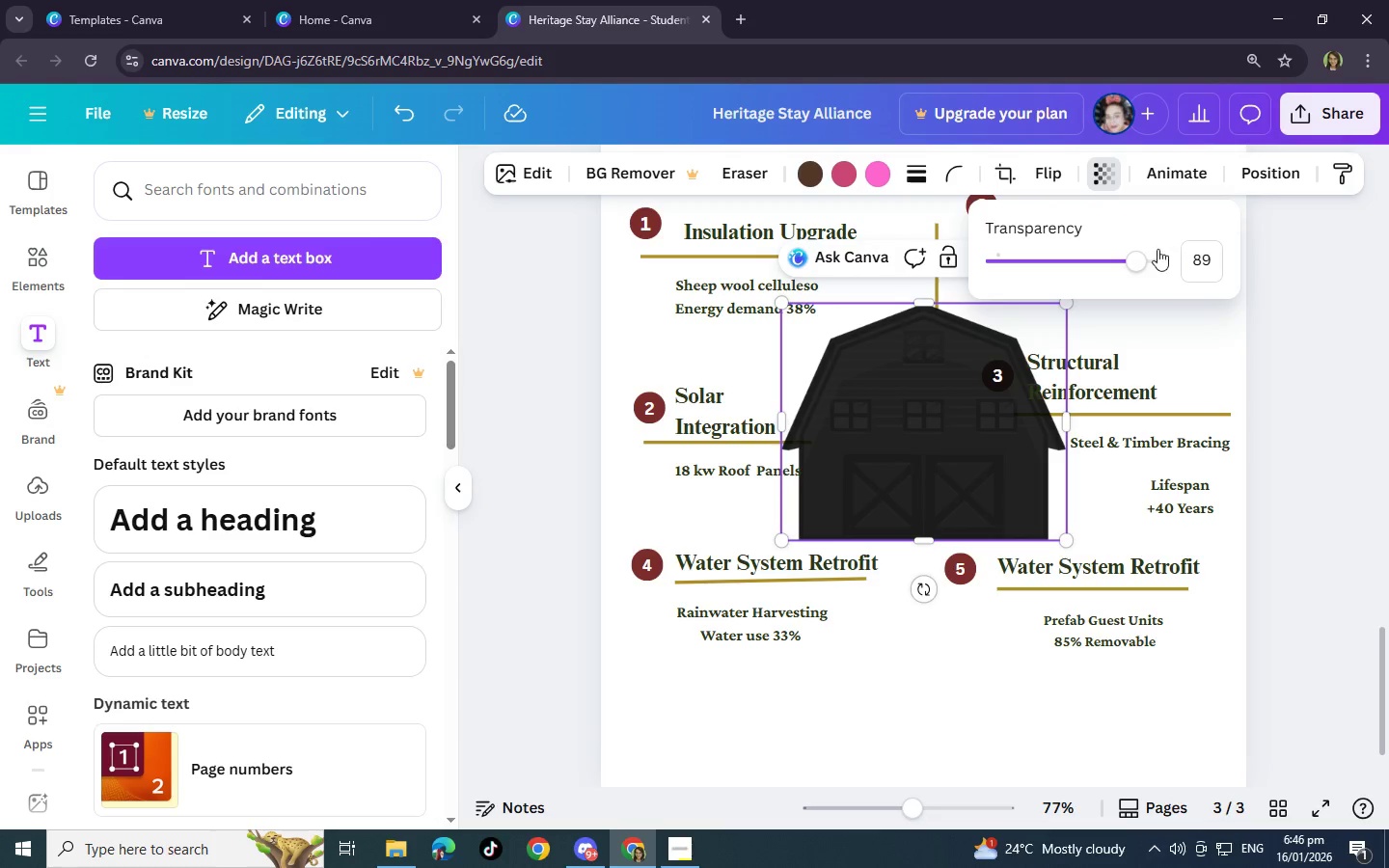 
left_click_drag(start_coordinate=[1149, 263], to_coordinate=[1167, 261])
 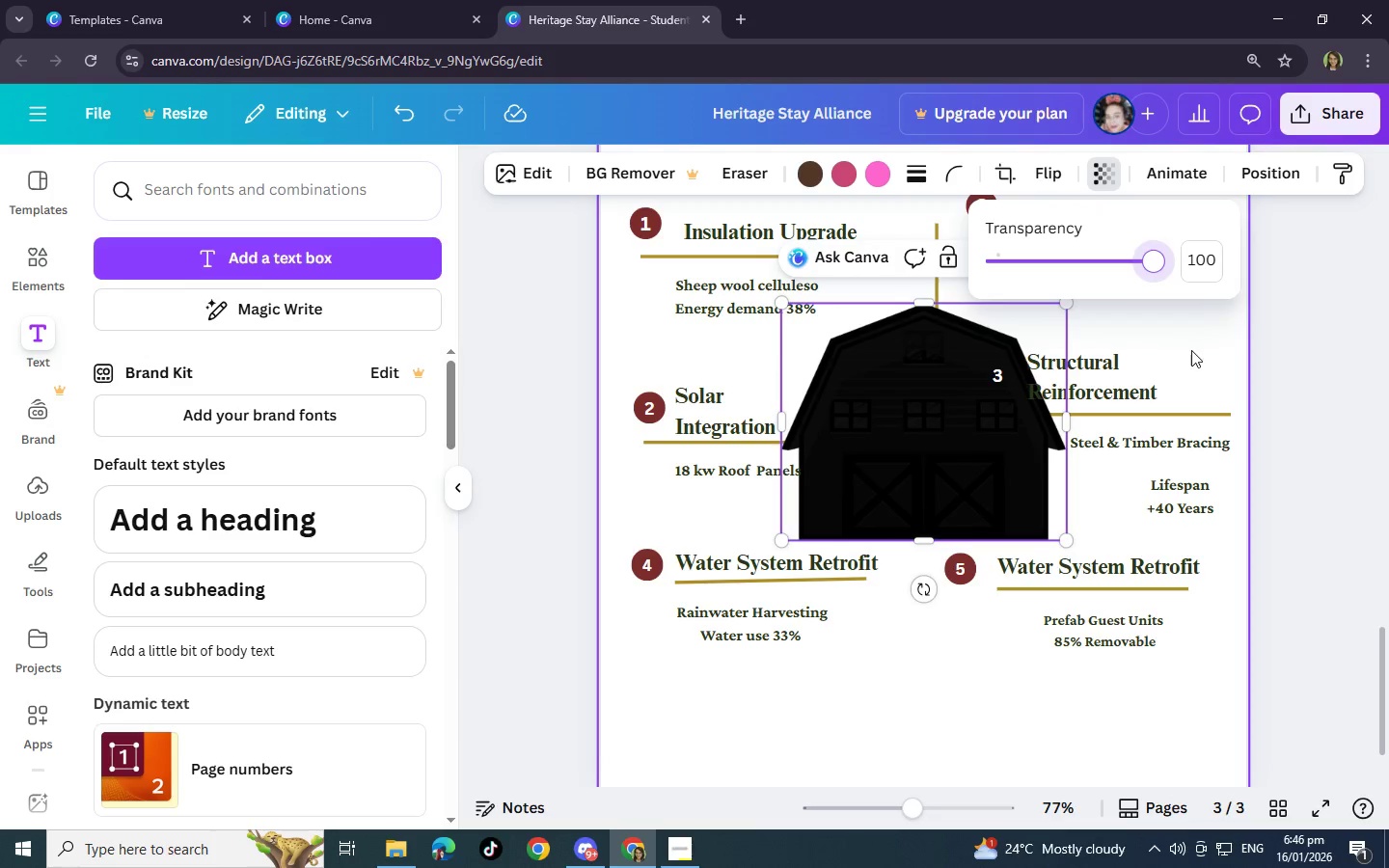 
left_click([1191, 350])
 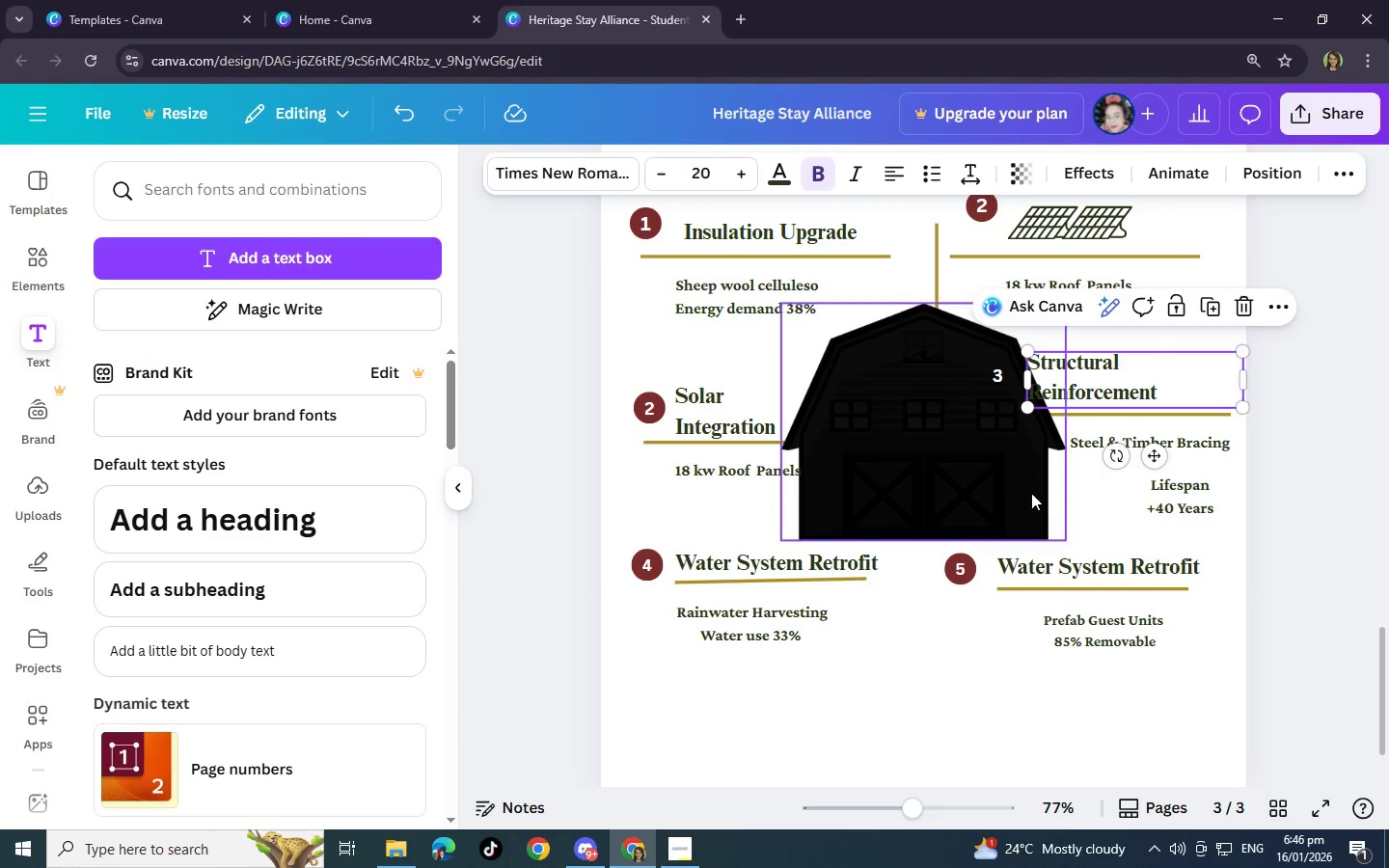 
left_click([970, 510])
 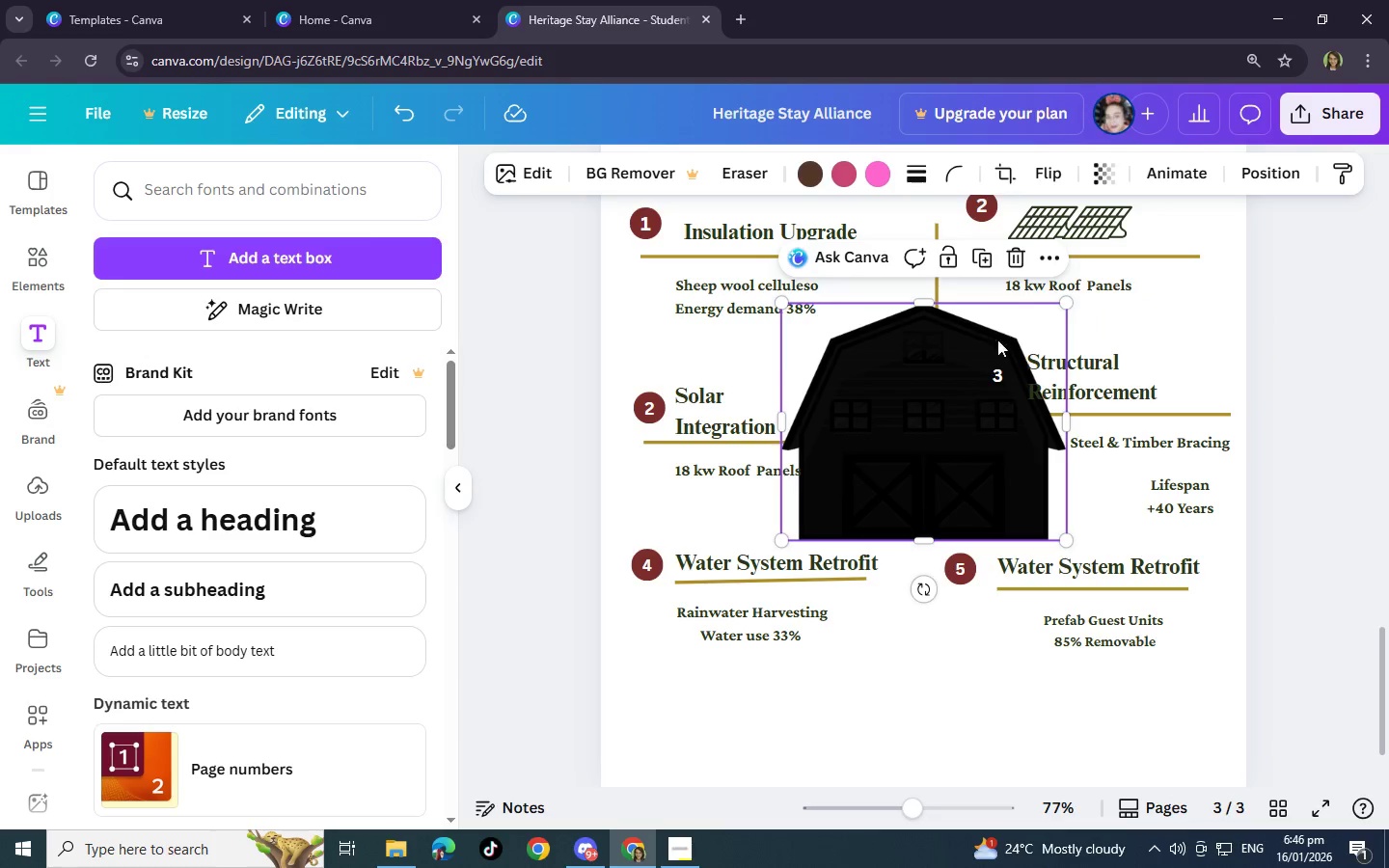 
left_click([1103, 169])
 